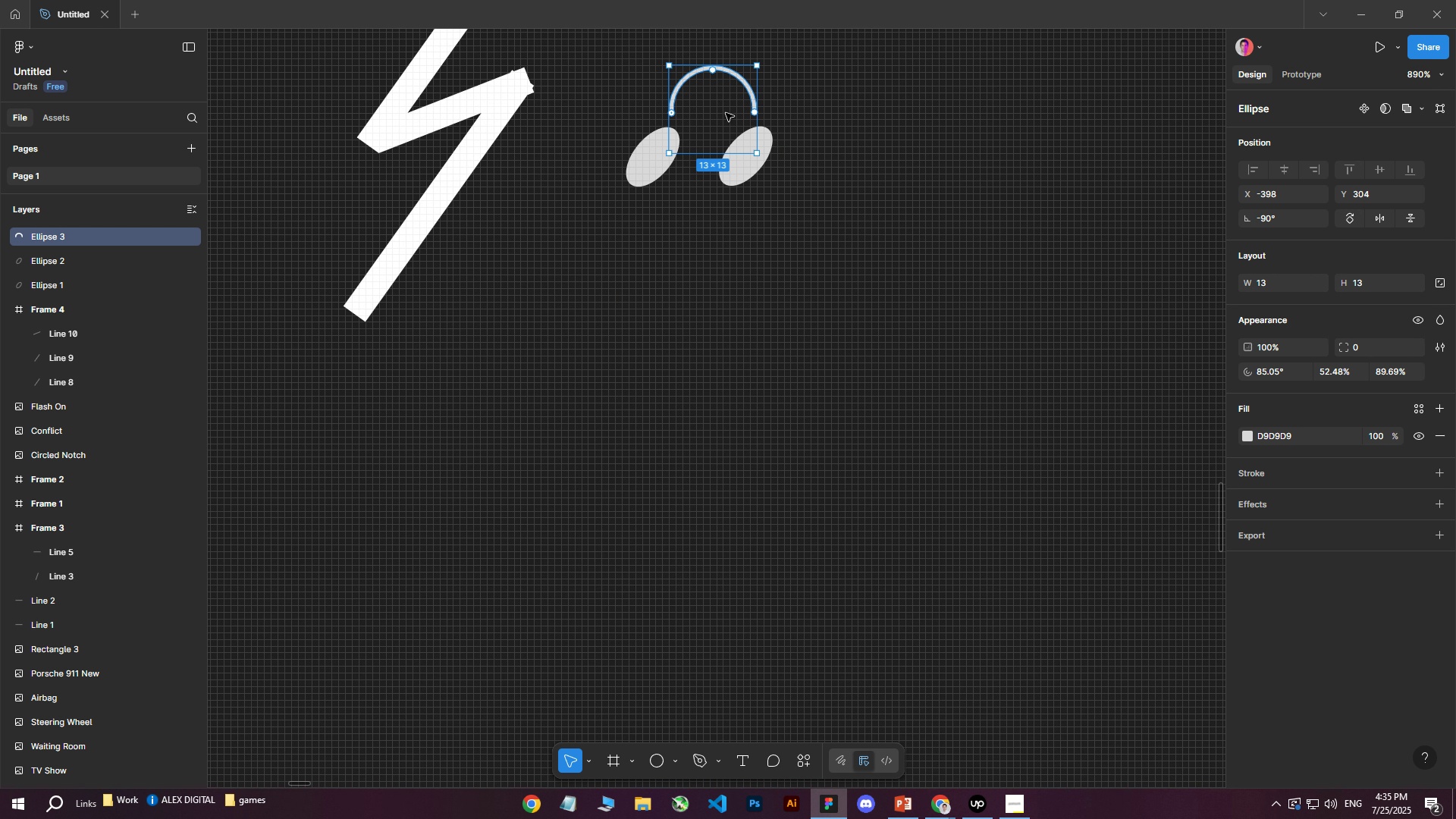 
scroll: coordinate [786, 275], scroll_direction: up, amount: 12.0
 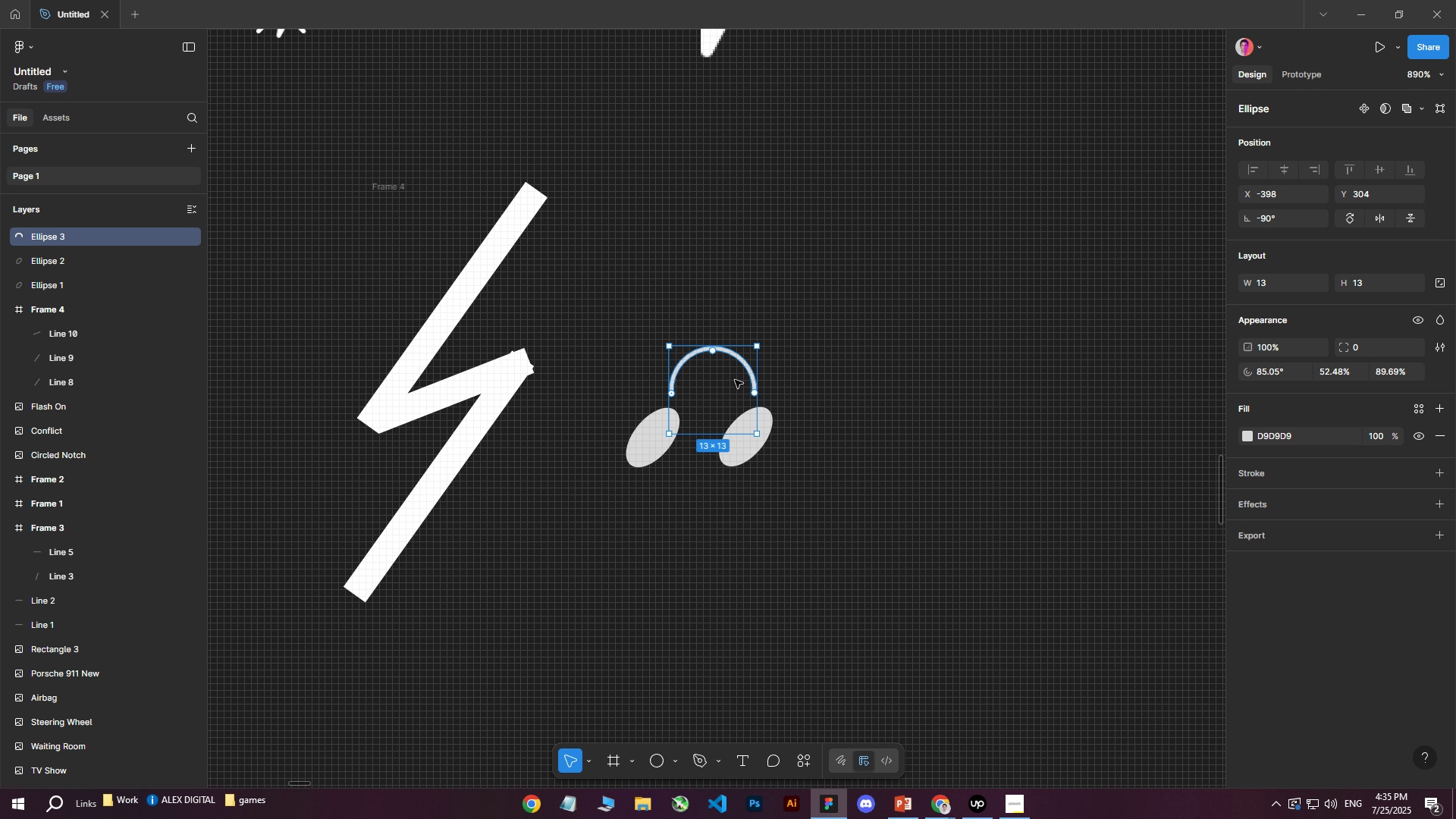 
left_click_drag(start_coordinate=[720, 375], to_coordinate=[649, 705])
 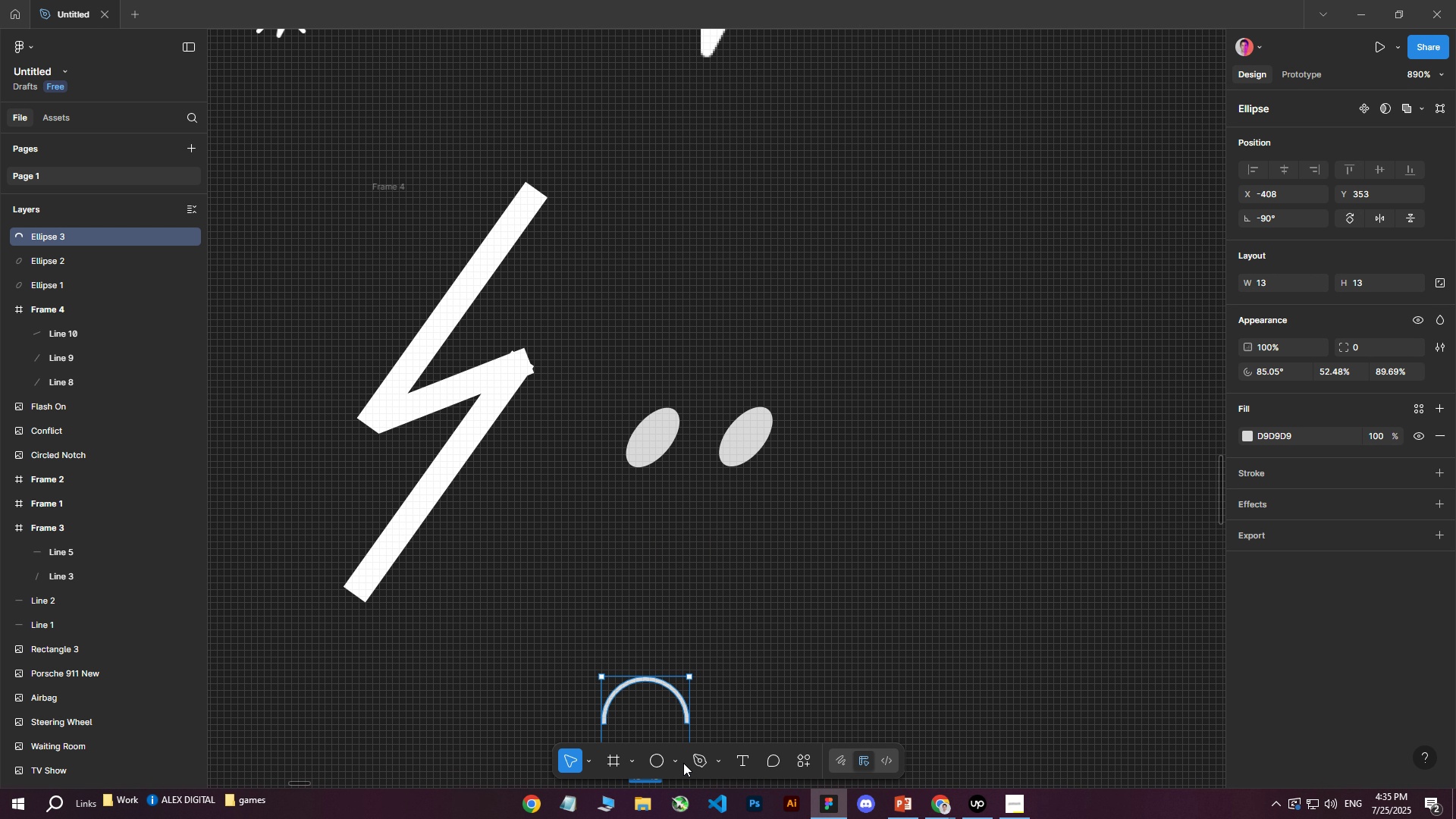 
left_click_drag(start_coordinate=[660, 714], to_coordinate=[692, 681])
 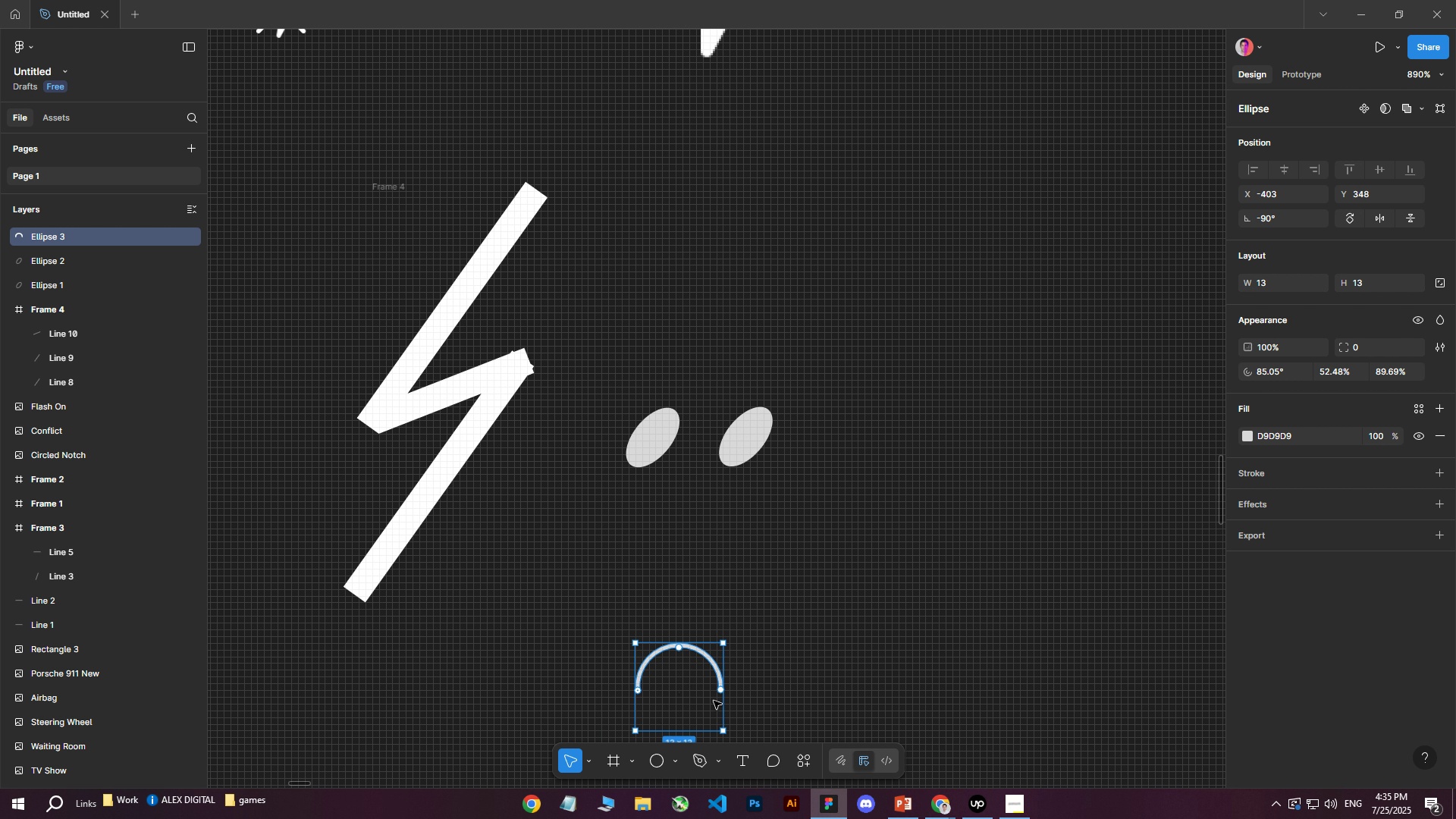 
key(Delete)
 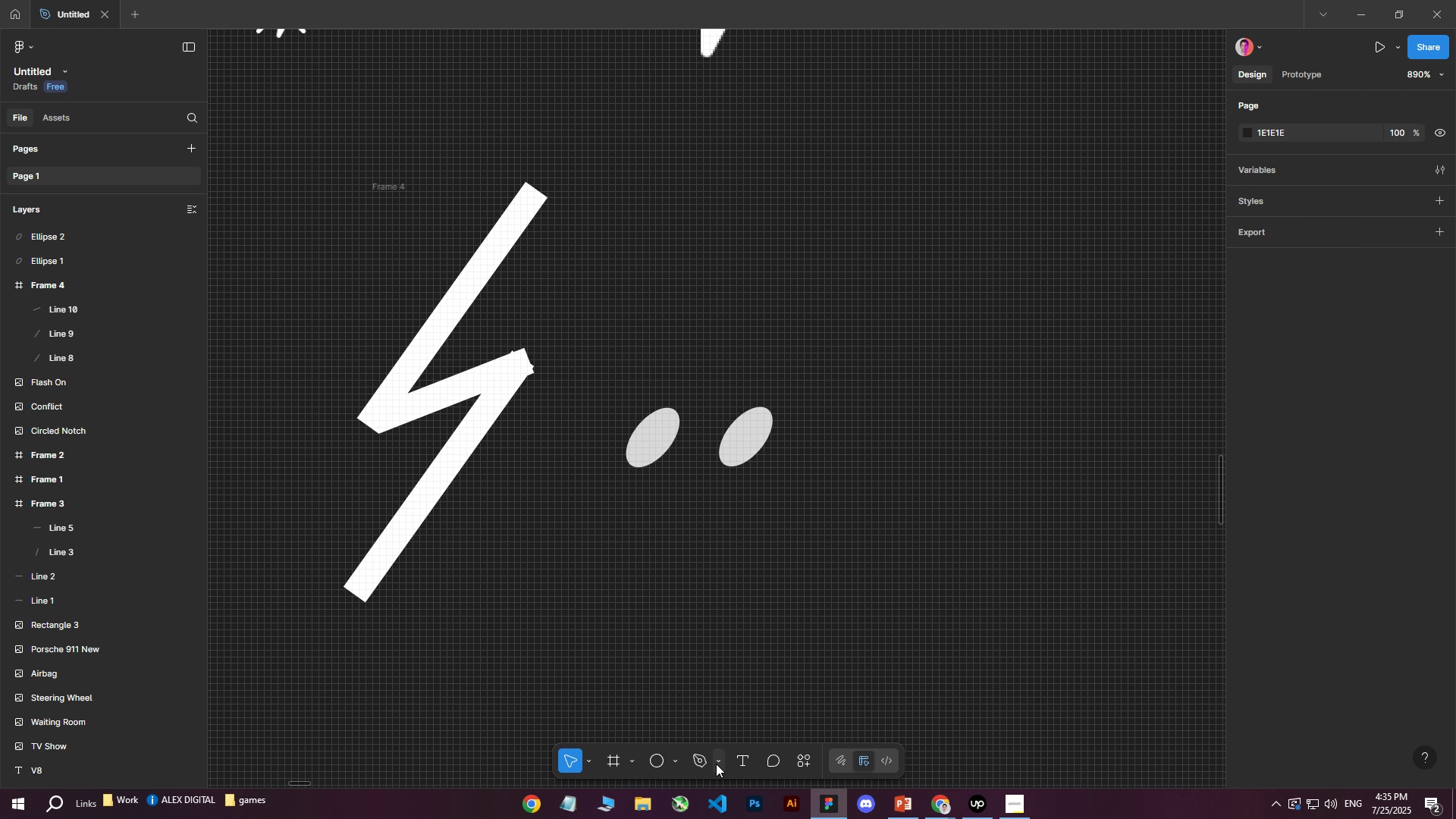 
left_click([716, 764])
 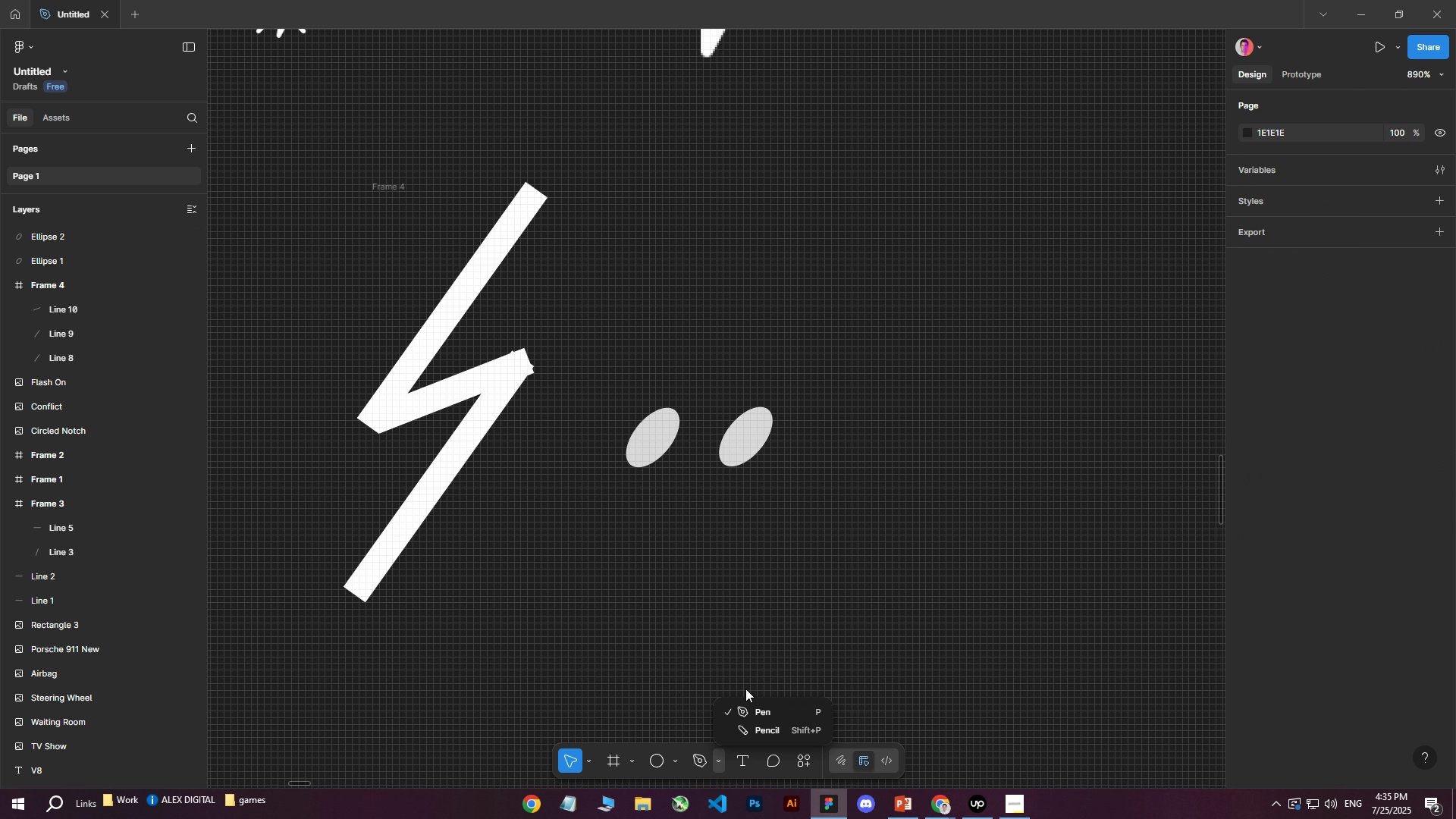 
left_click([761, 711])
 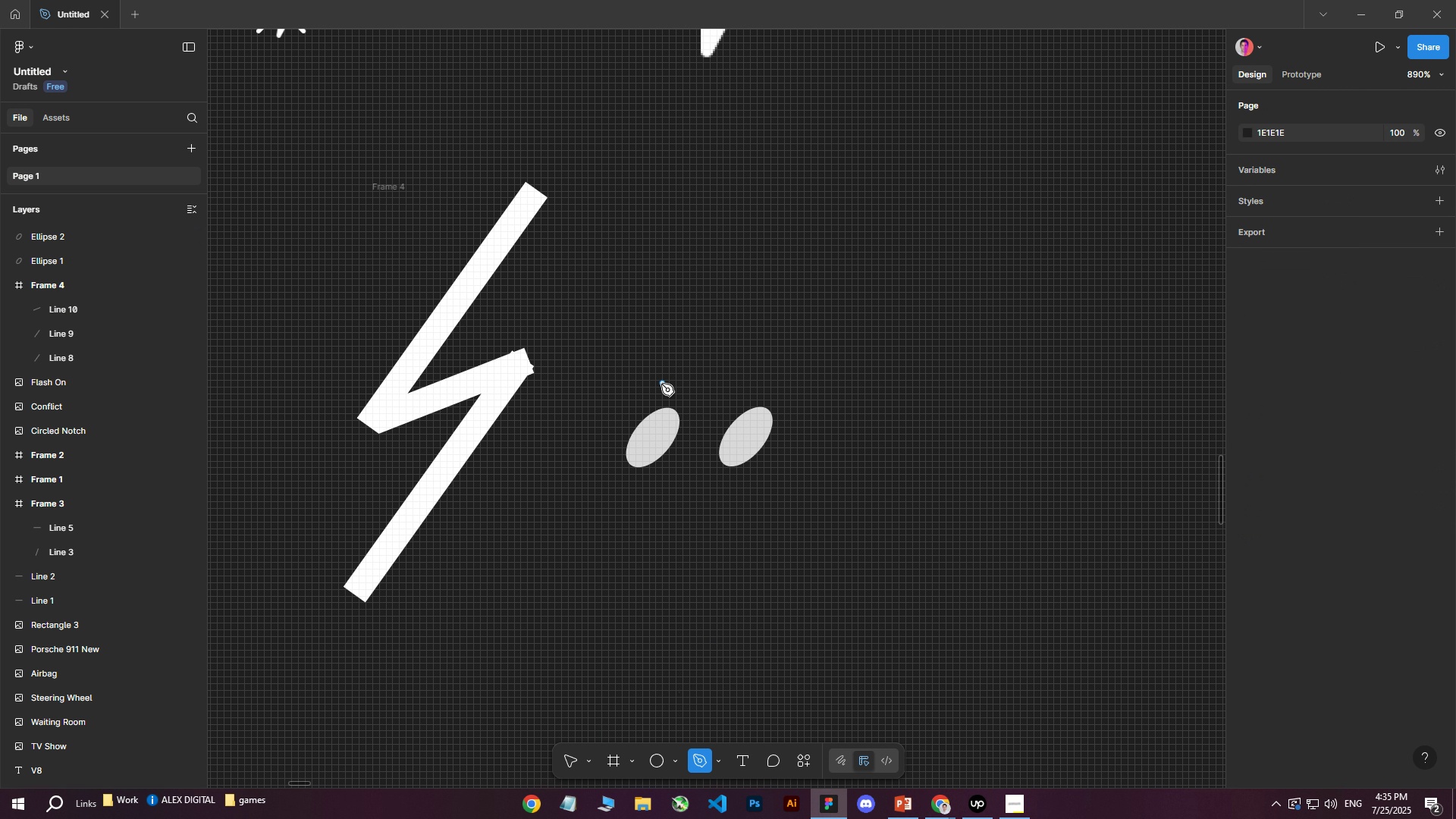 
left_click_drag(start_coordinate=[655, 384], to_coordinate=[696, 378])
 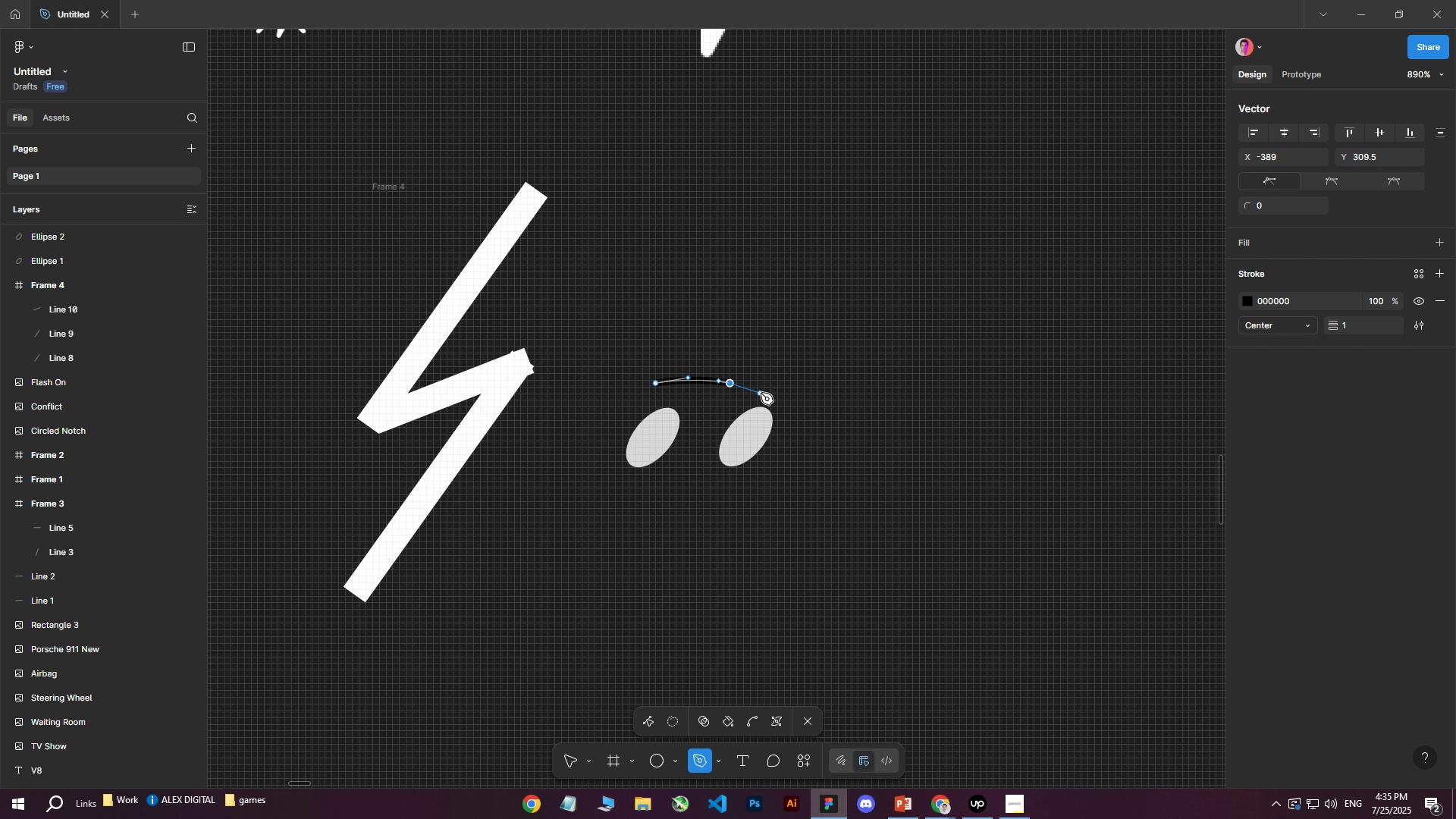 
double_click([817, 331])
 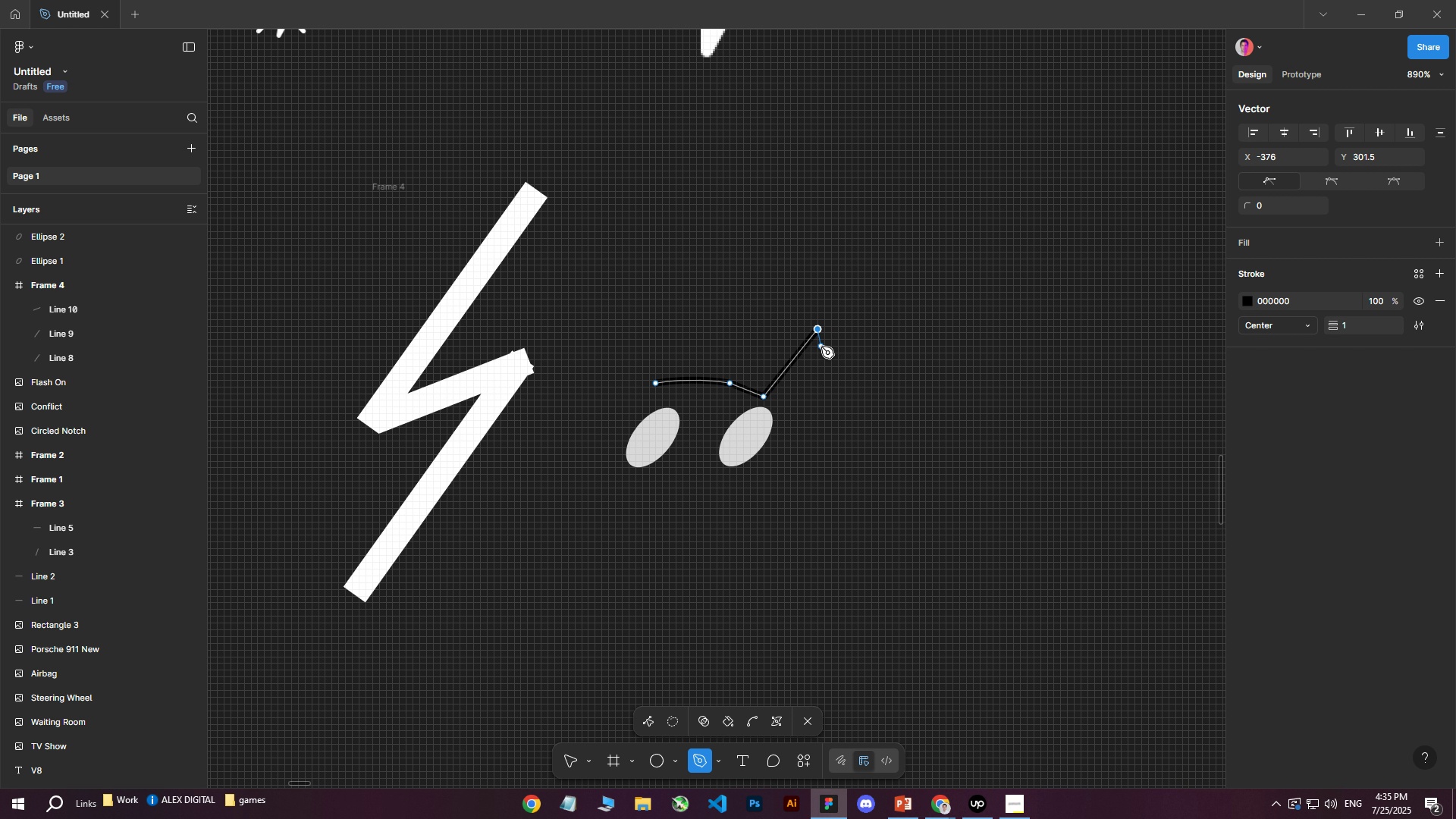 
right_click([806, 353])
 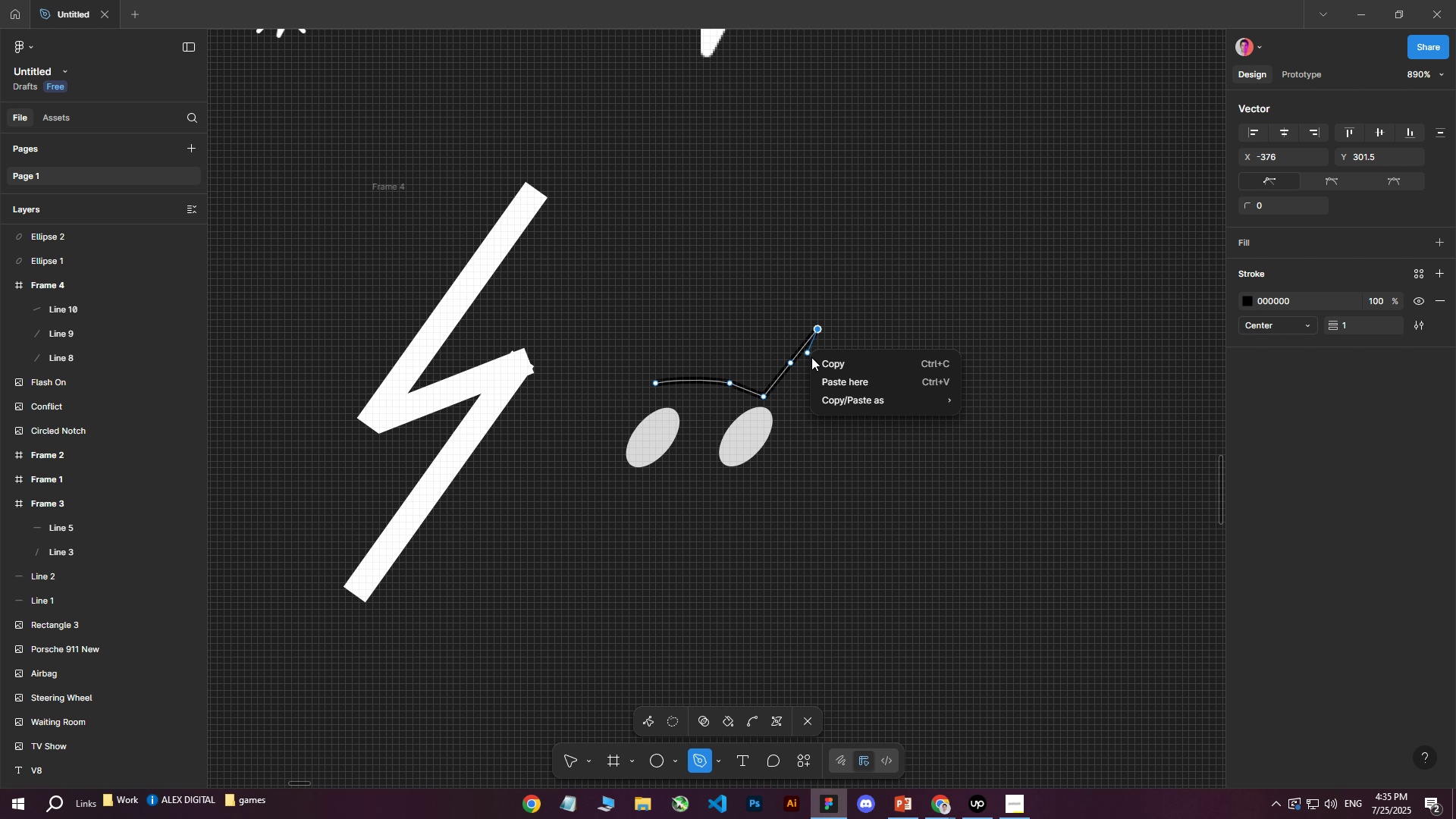 
key(Control+Z)
 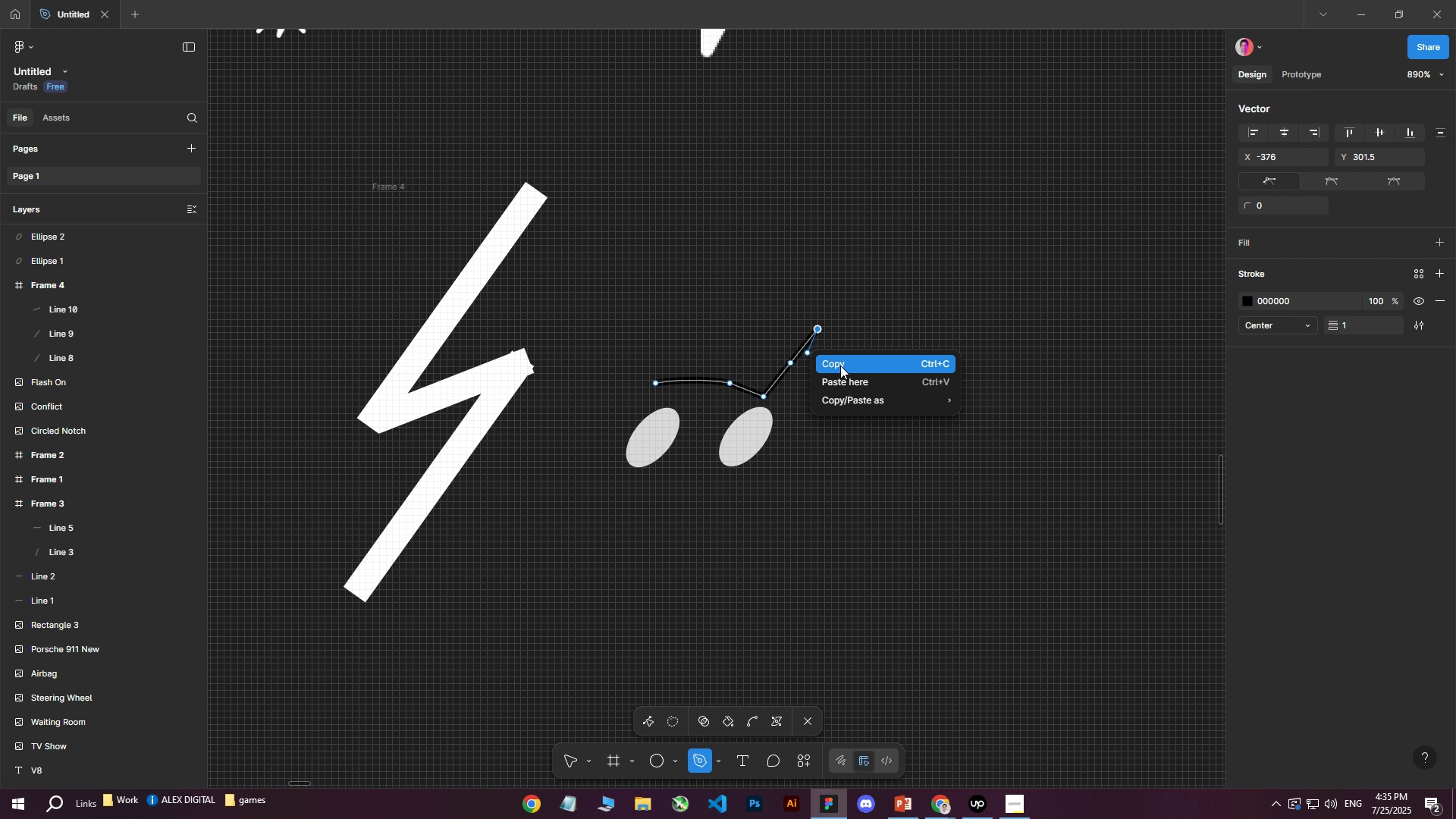 
key(Escape)
 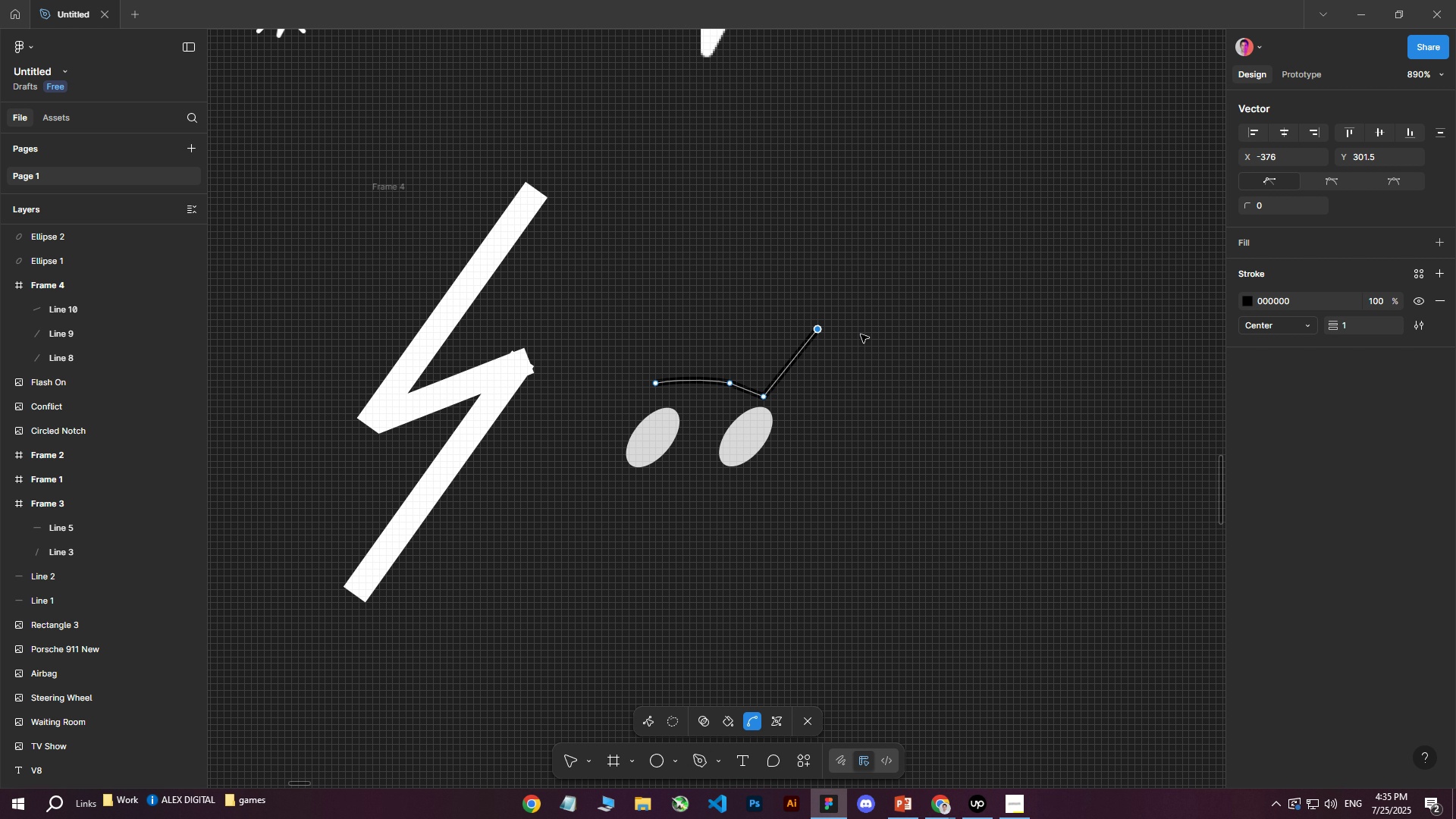 
key(Control+Z)
 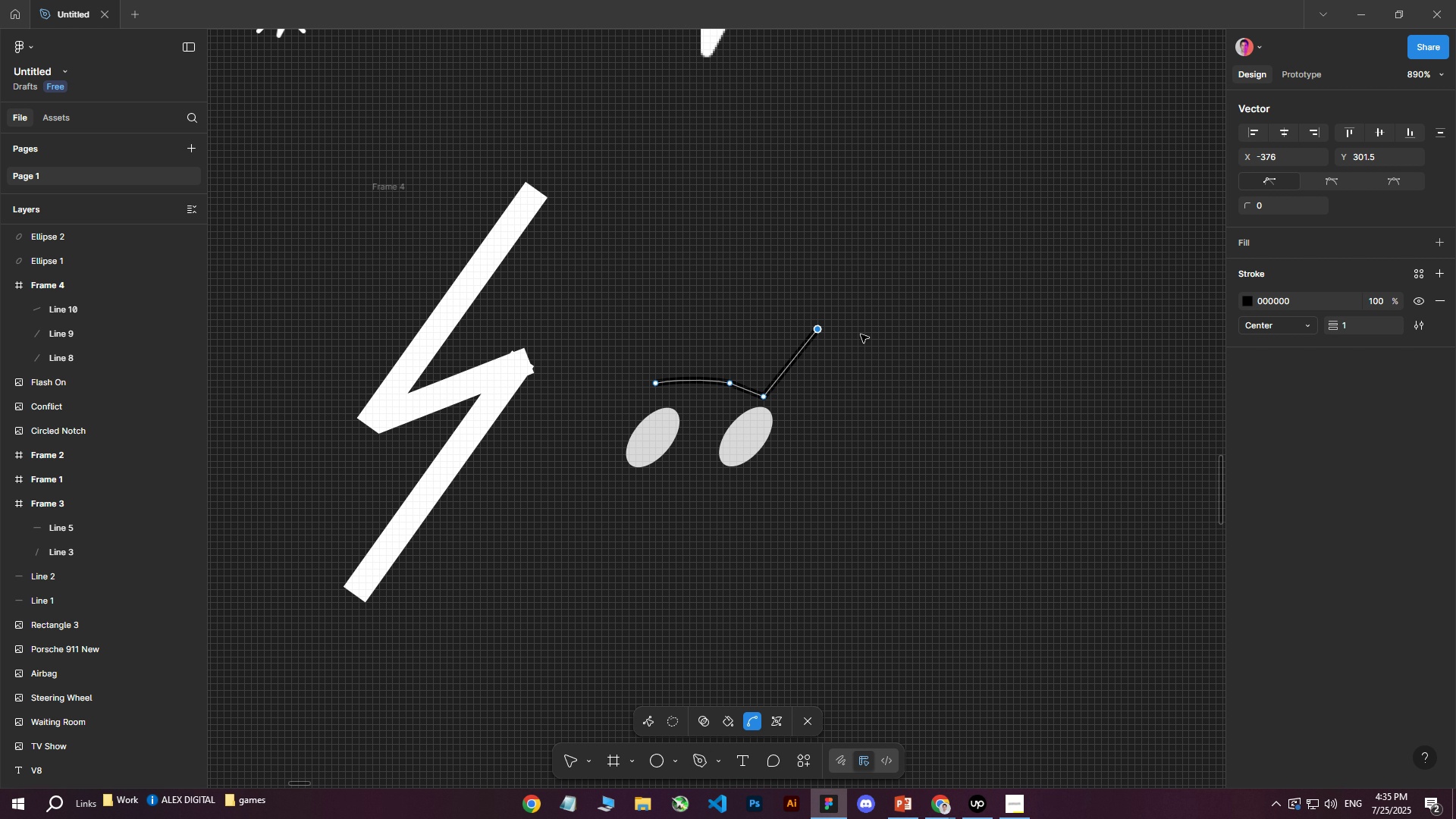 
key(Control+Z)
 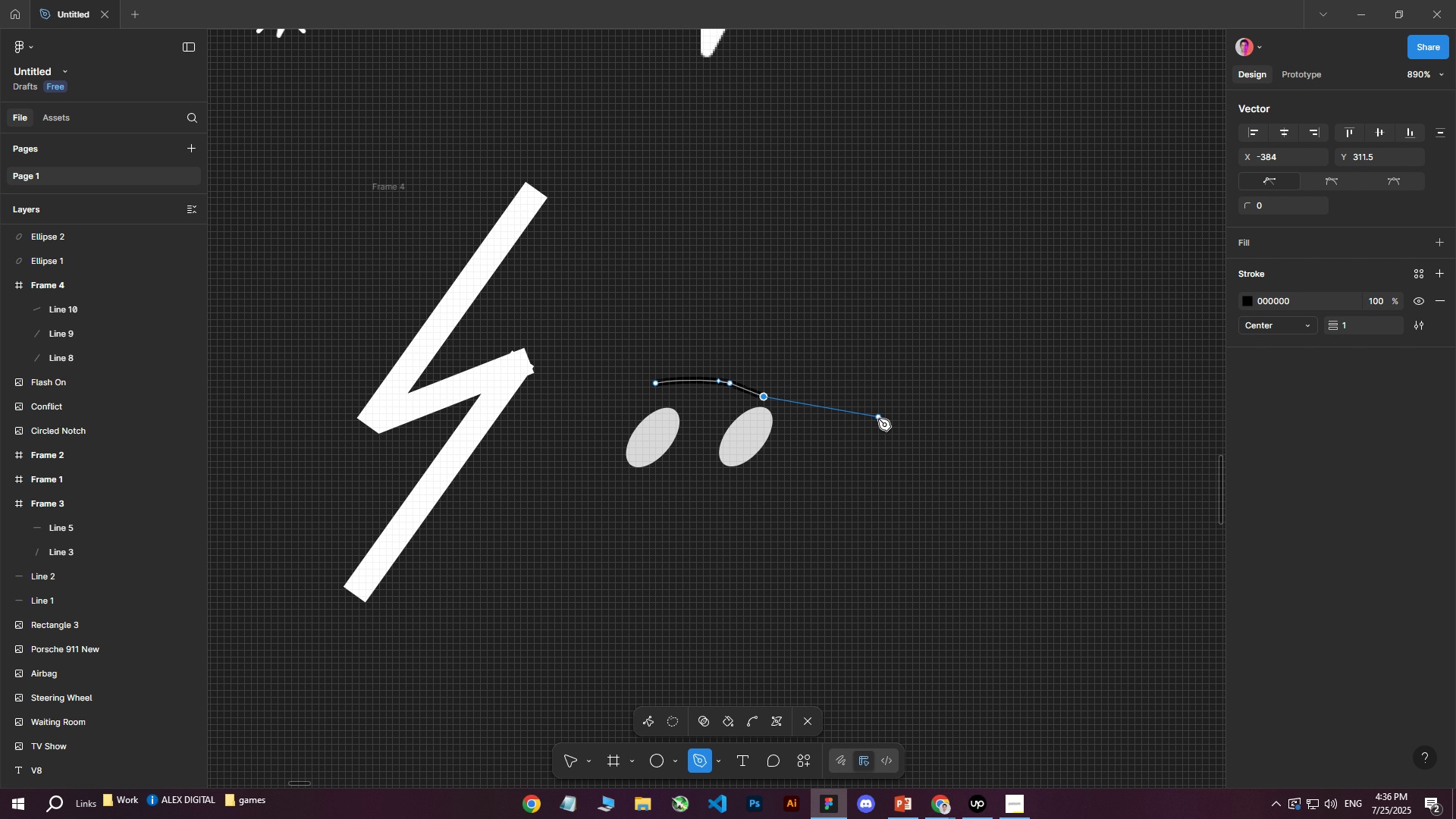 
key(Escape)
 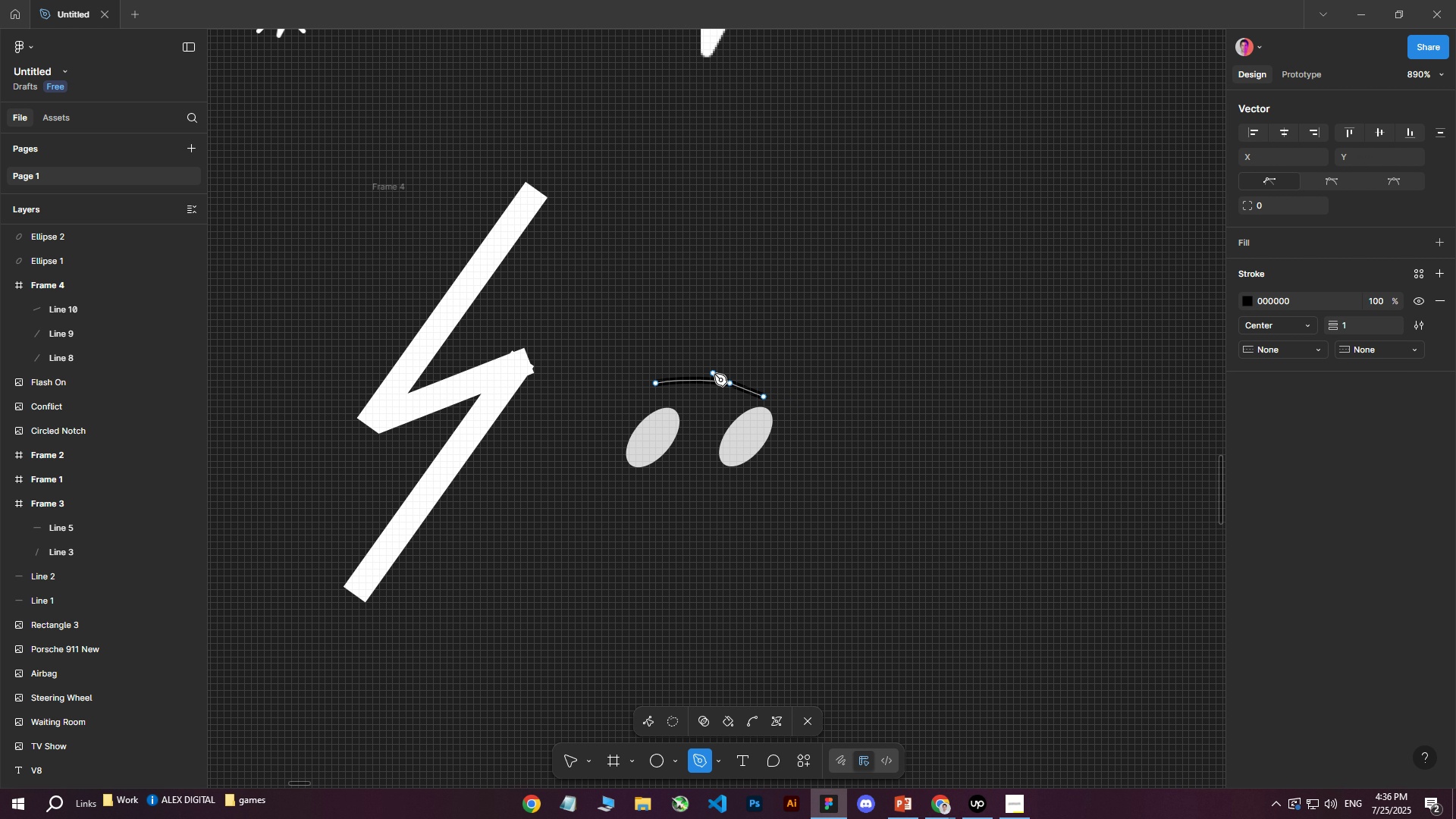 
key(Escape)
 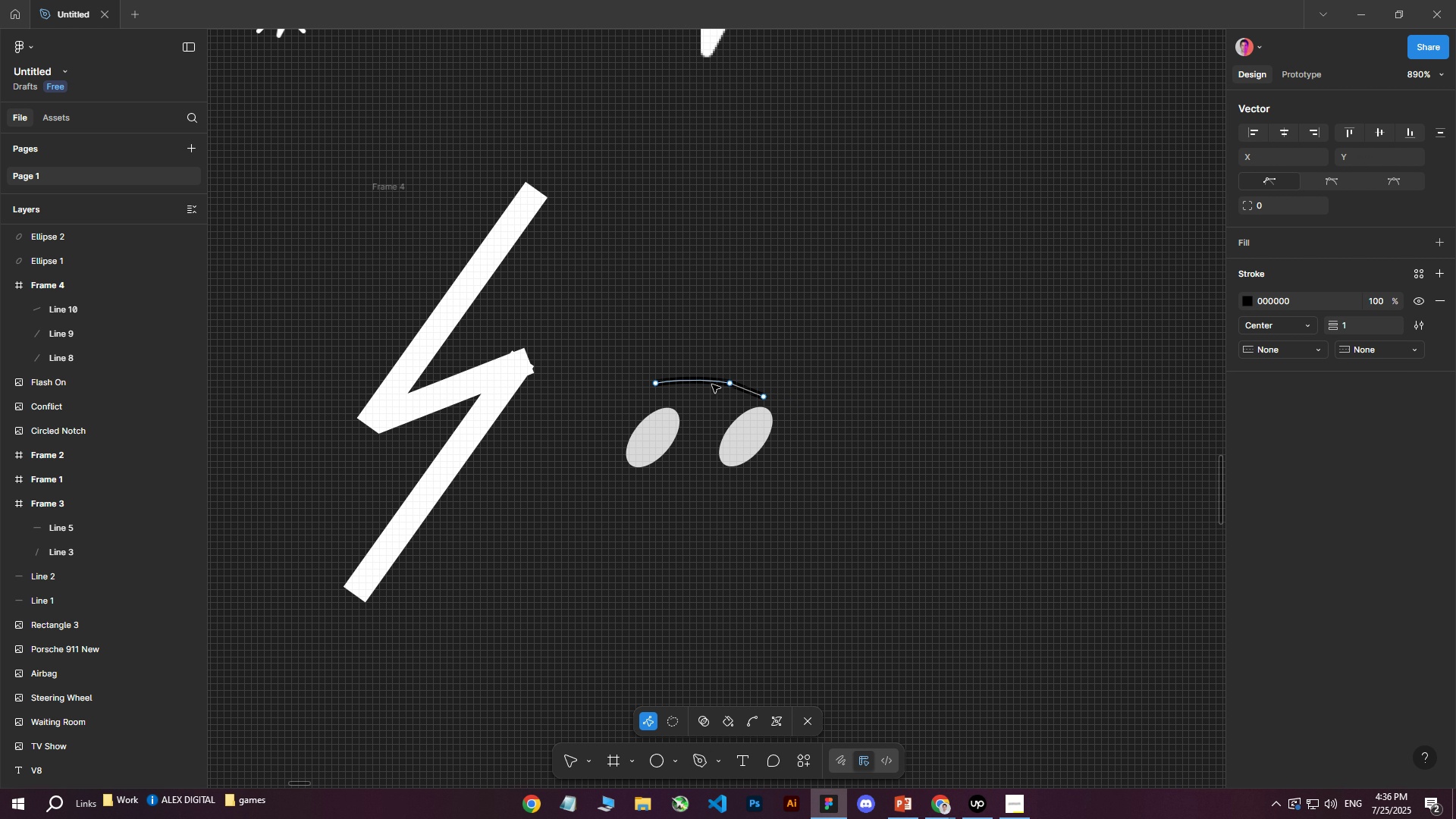 
left_click_drag(start_coordinate=[713, 382], to_coordinate=[716, 364])
 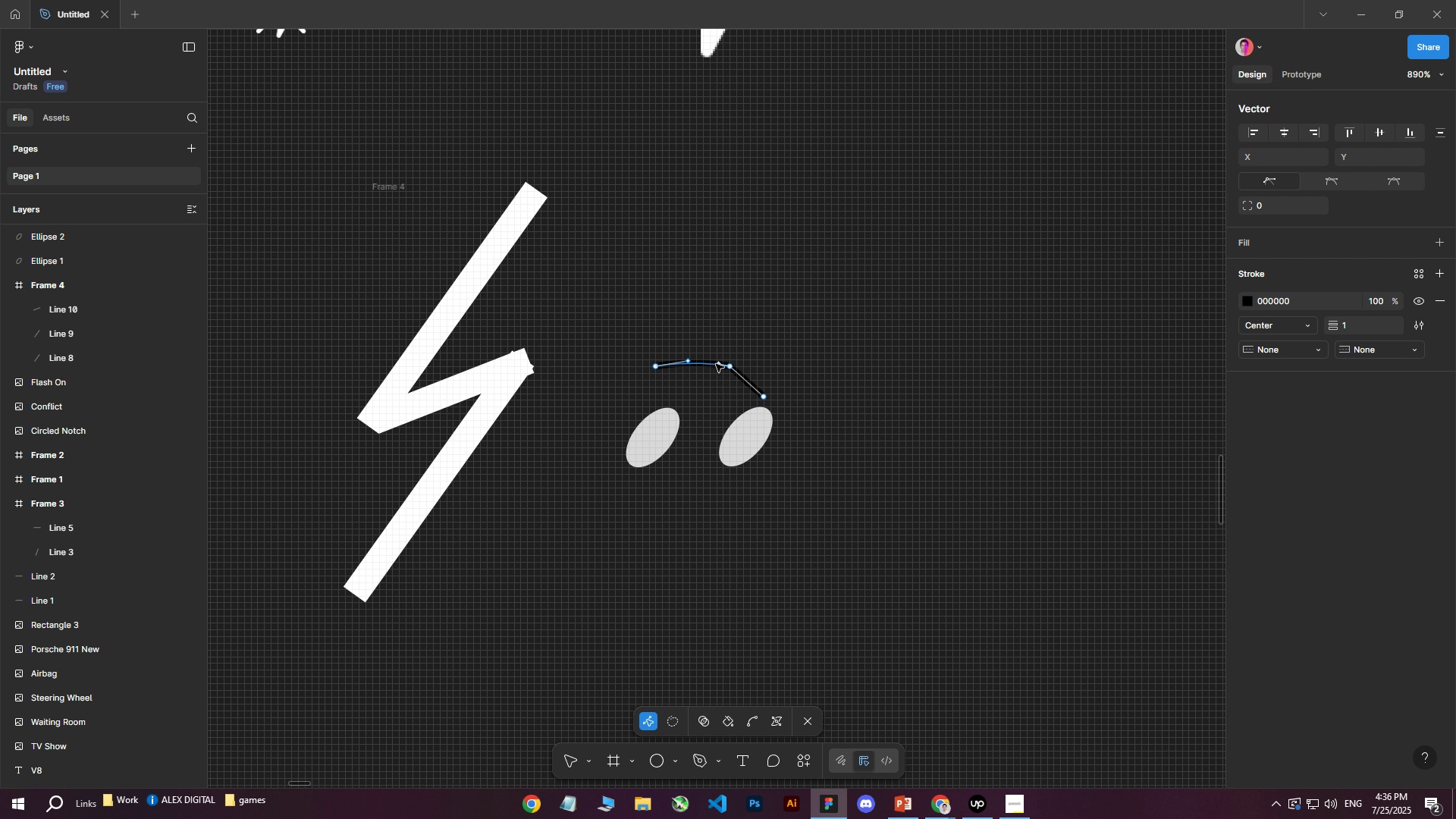 
key(Control+Z)
 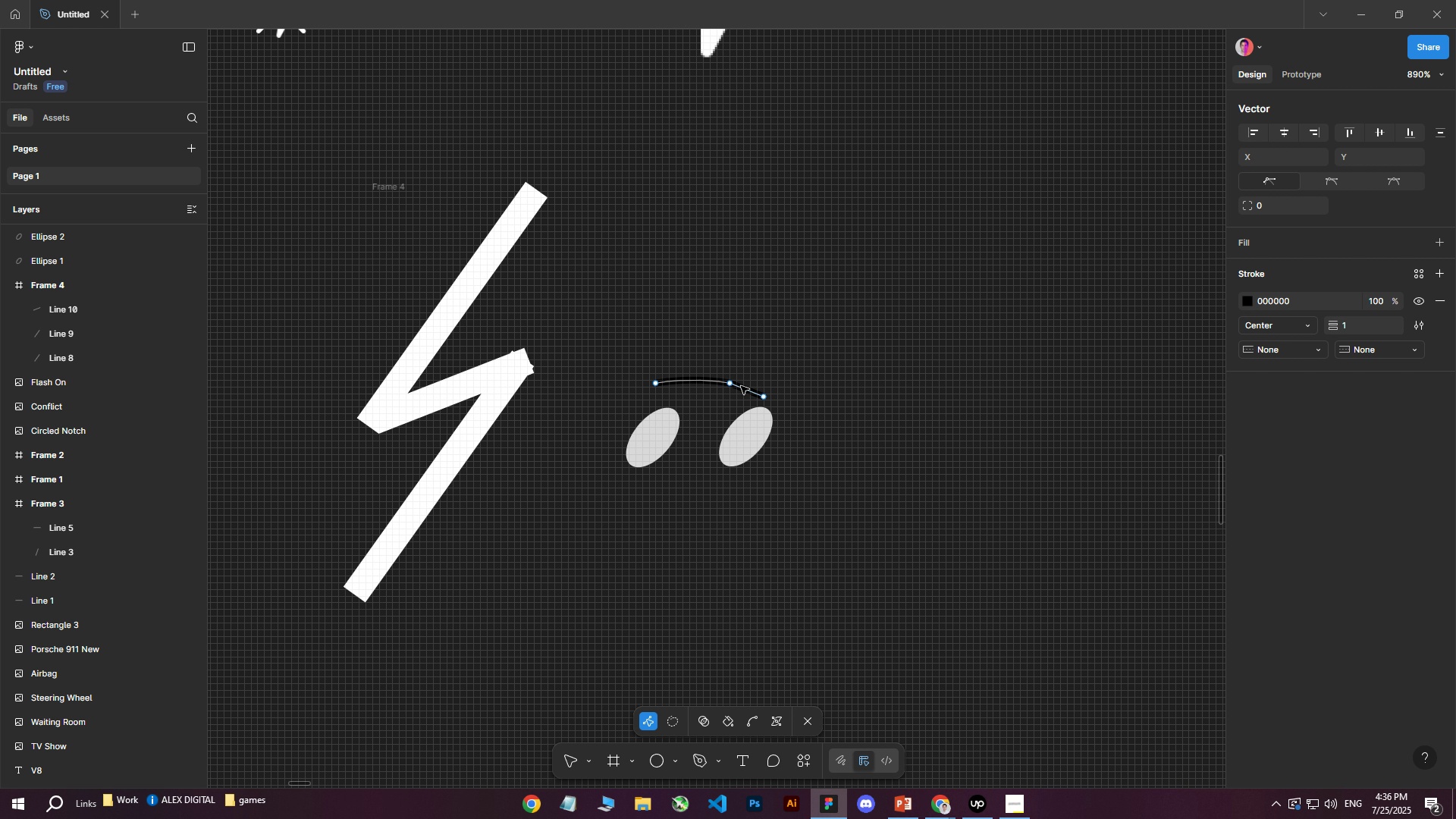 
left_click_drag(start_coordinate=[741, 387], to_coordinate=[744, 373])
 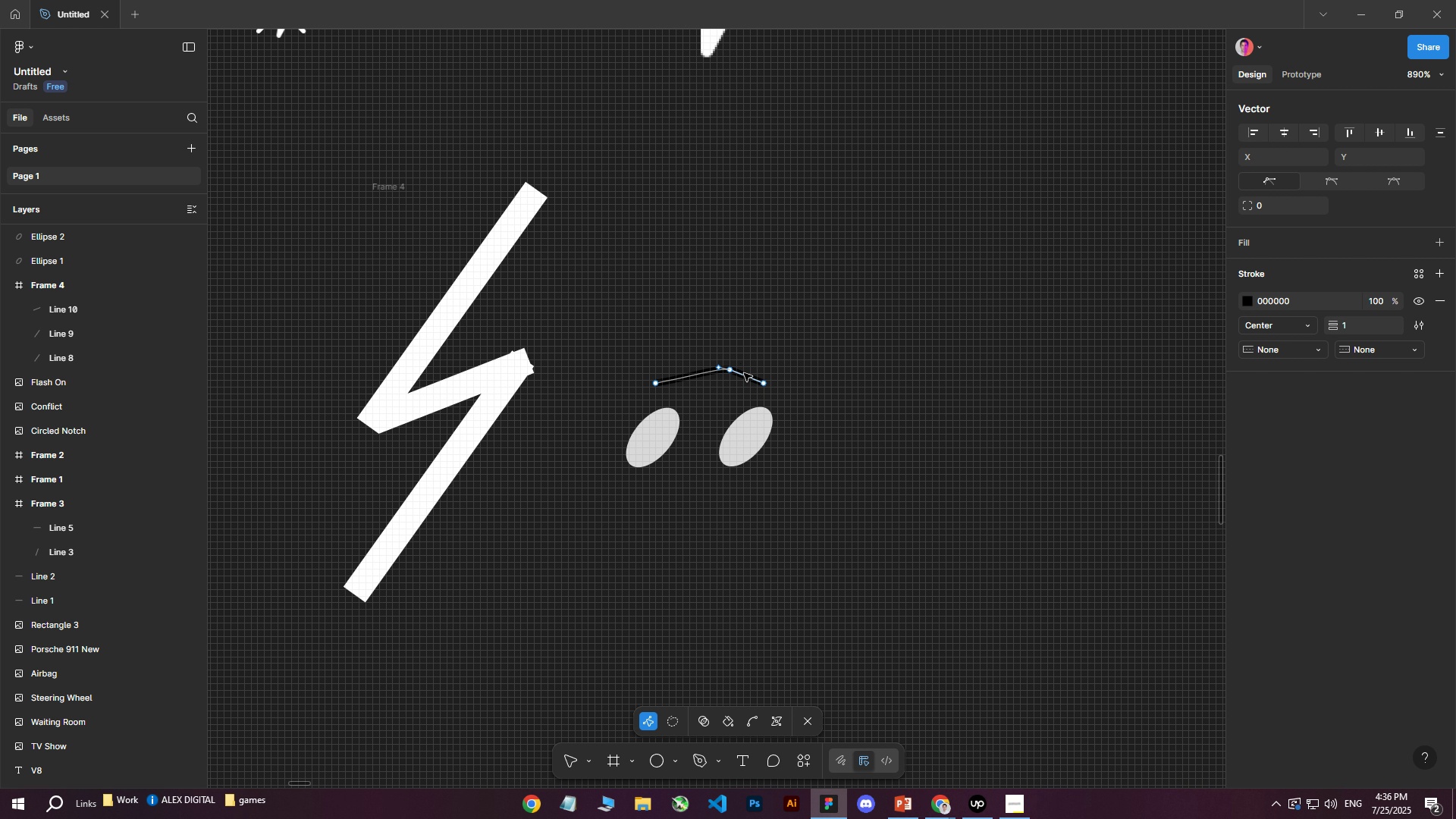 
key(Control+ControlLeft)
 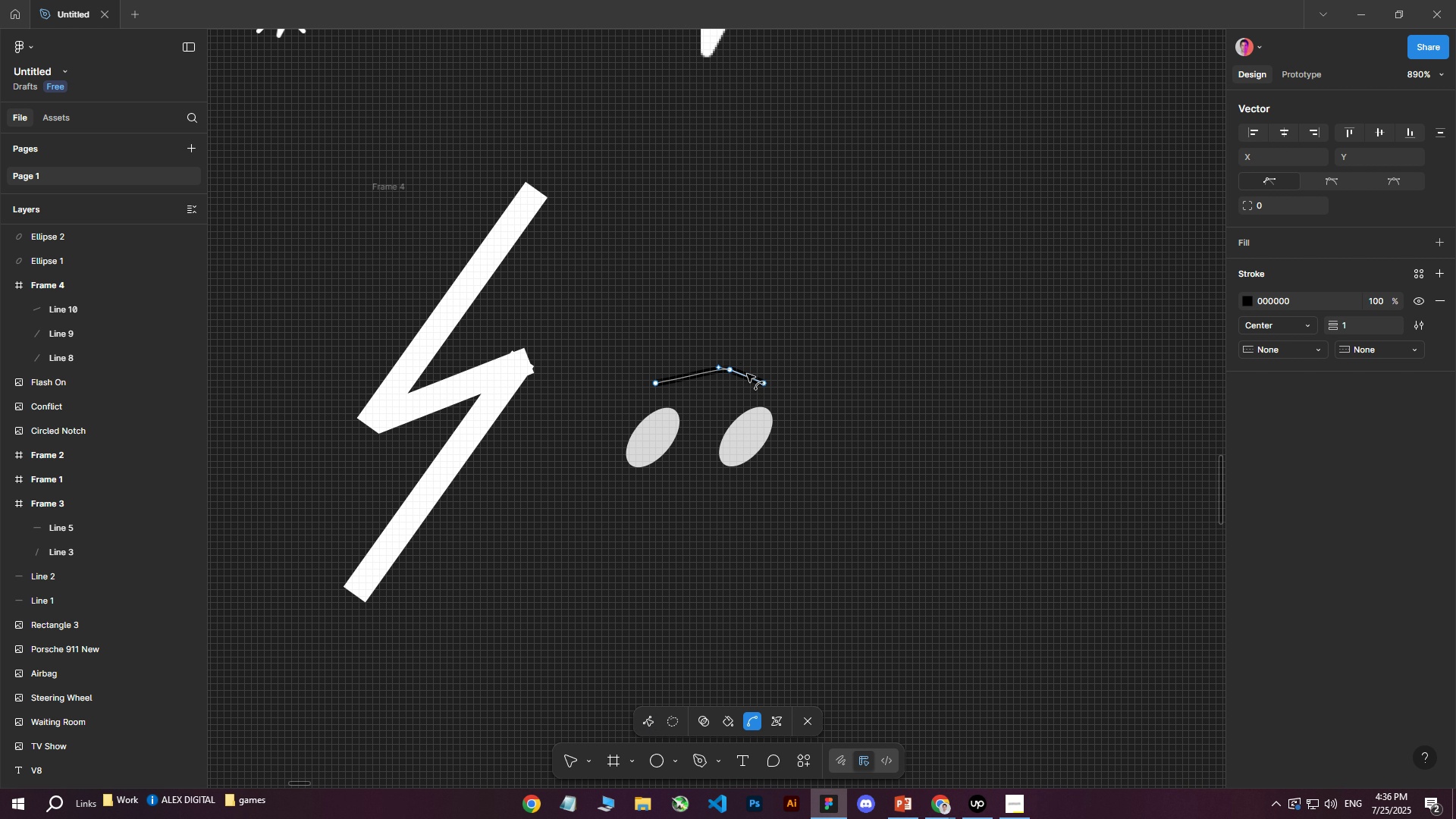 
key(Control+Z)
 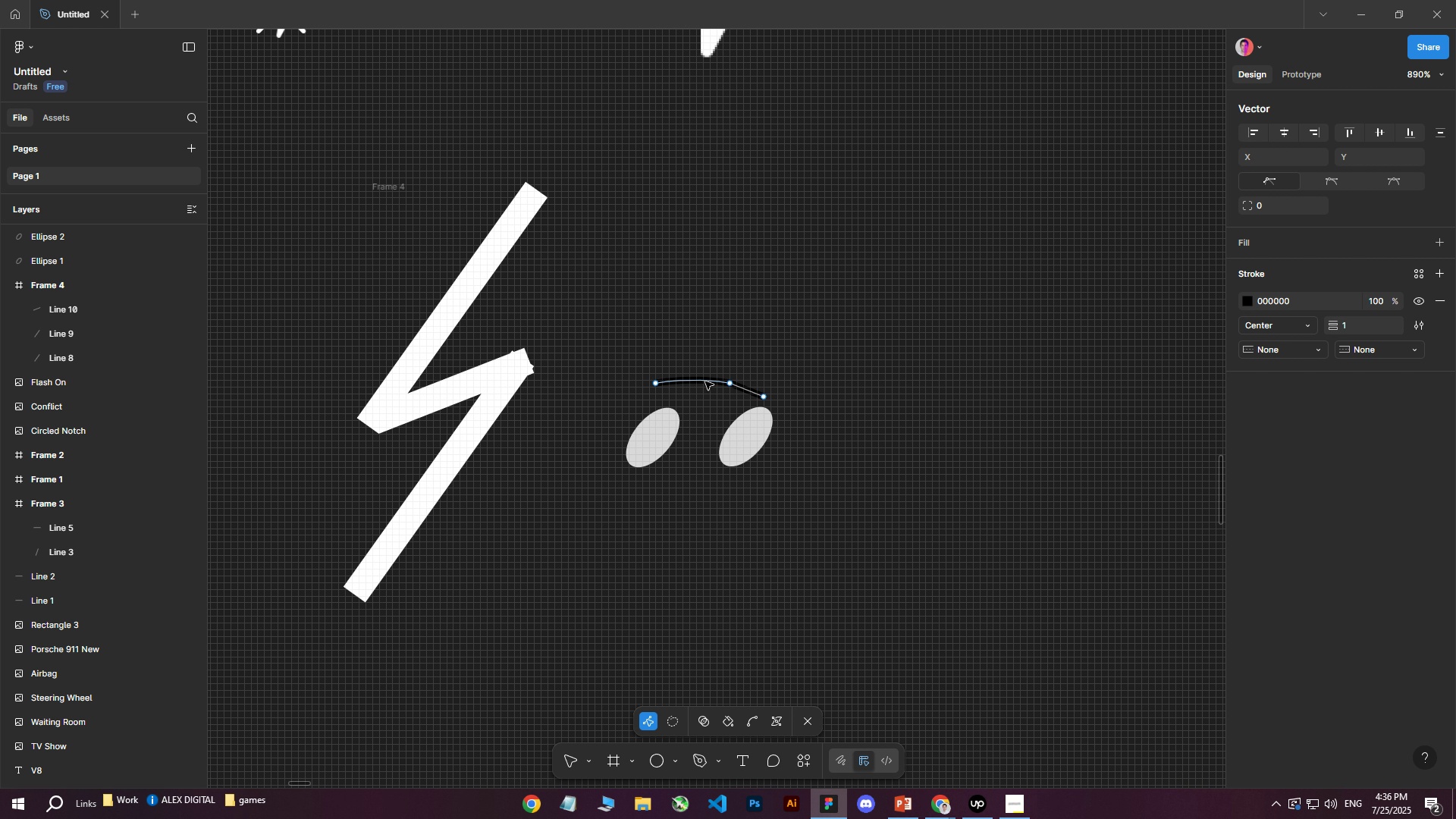 
left_click([705, 381])
 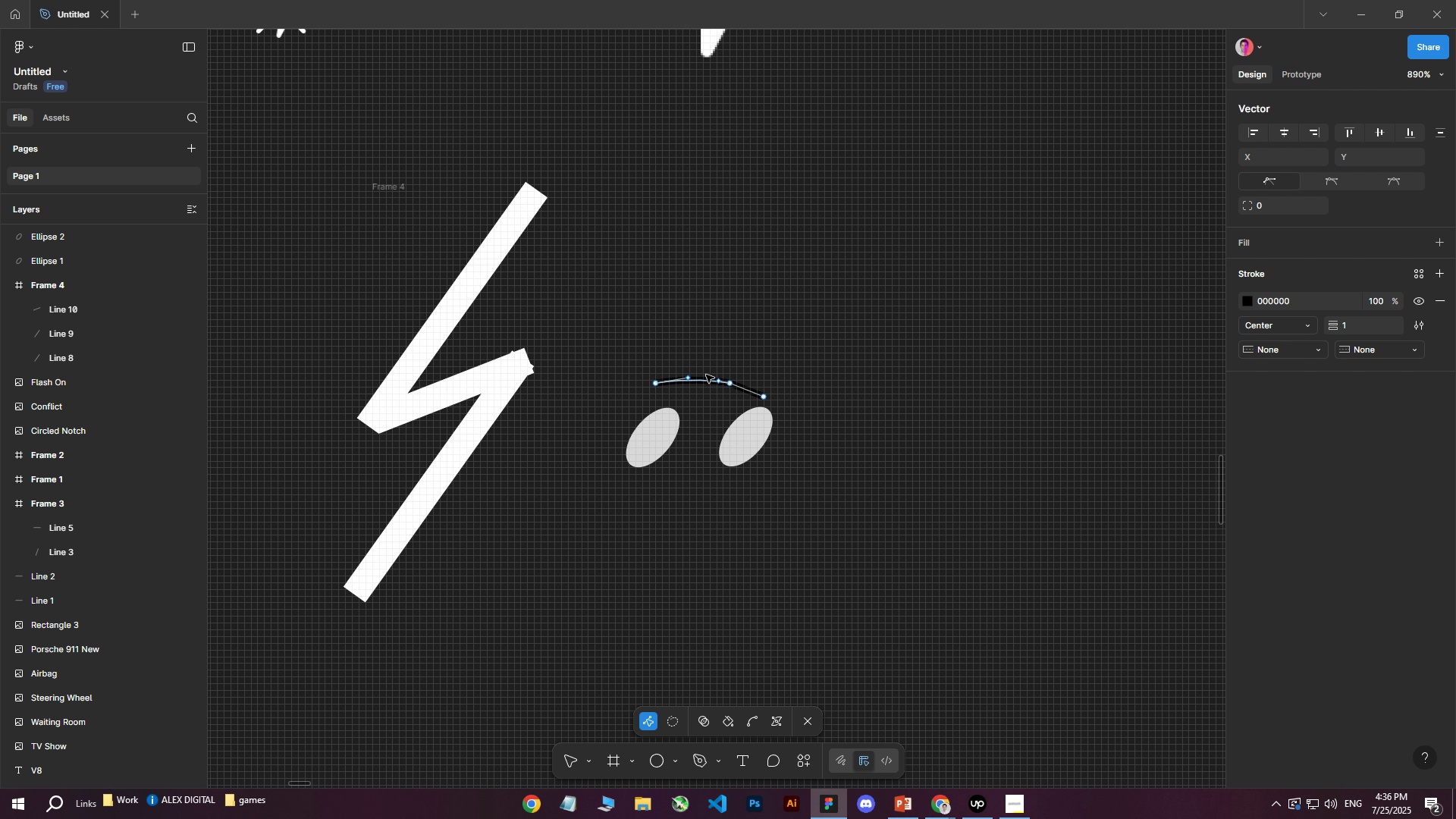 
hold_key(key=ControlLeft, duration=0.67)
scroll: coordinate [588, 366], scroll_direction: up, amount: 10.0
 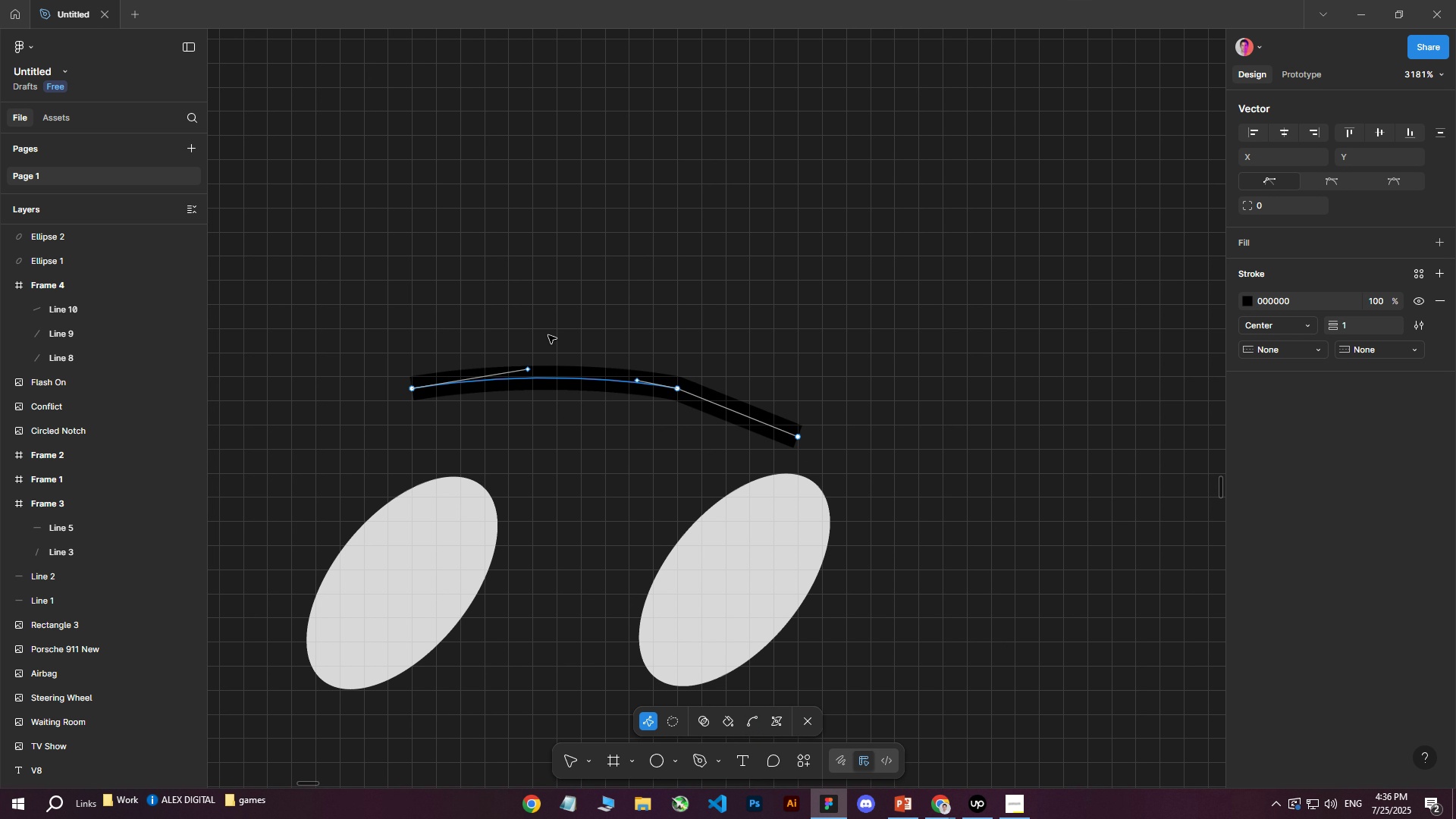 
left_click_drag(start_coordinate=[461, 302], to_coordinate=[485, 306])
 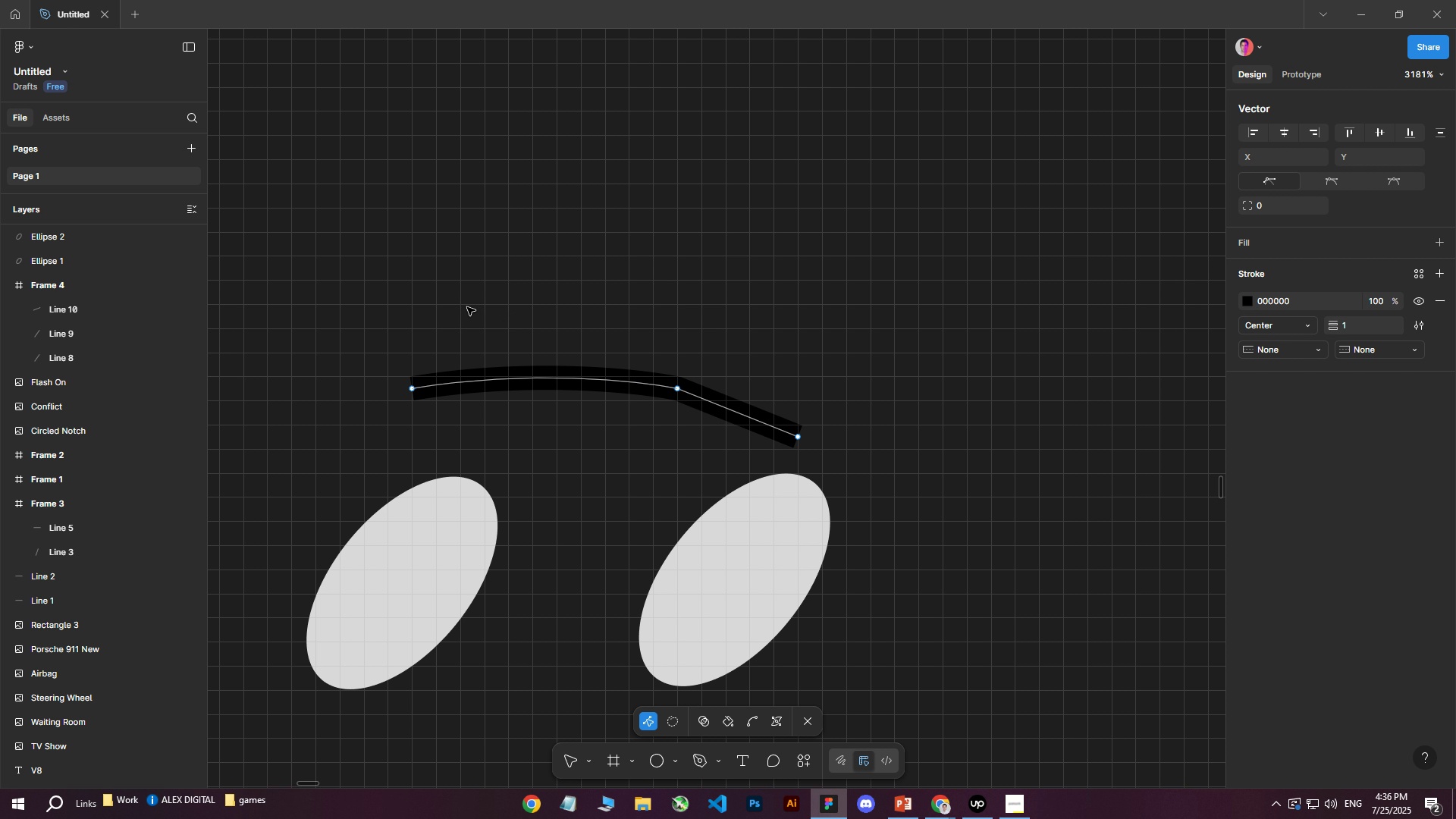 
left_click_drag(start_coordinate=[413, 304], to_coordinate=[852, 454])
 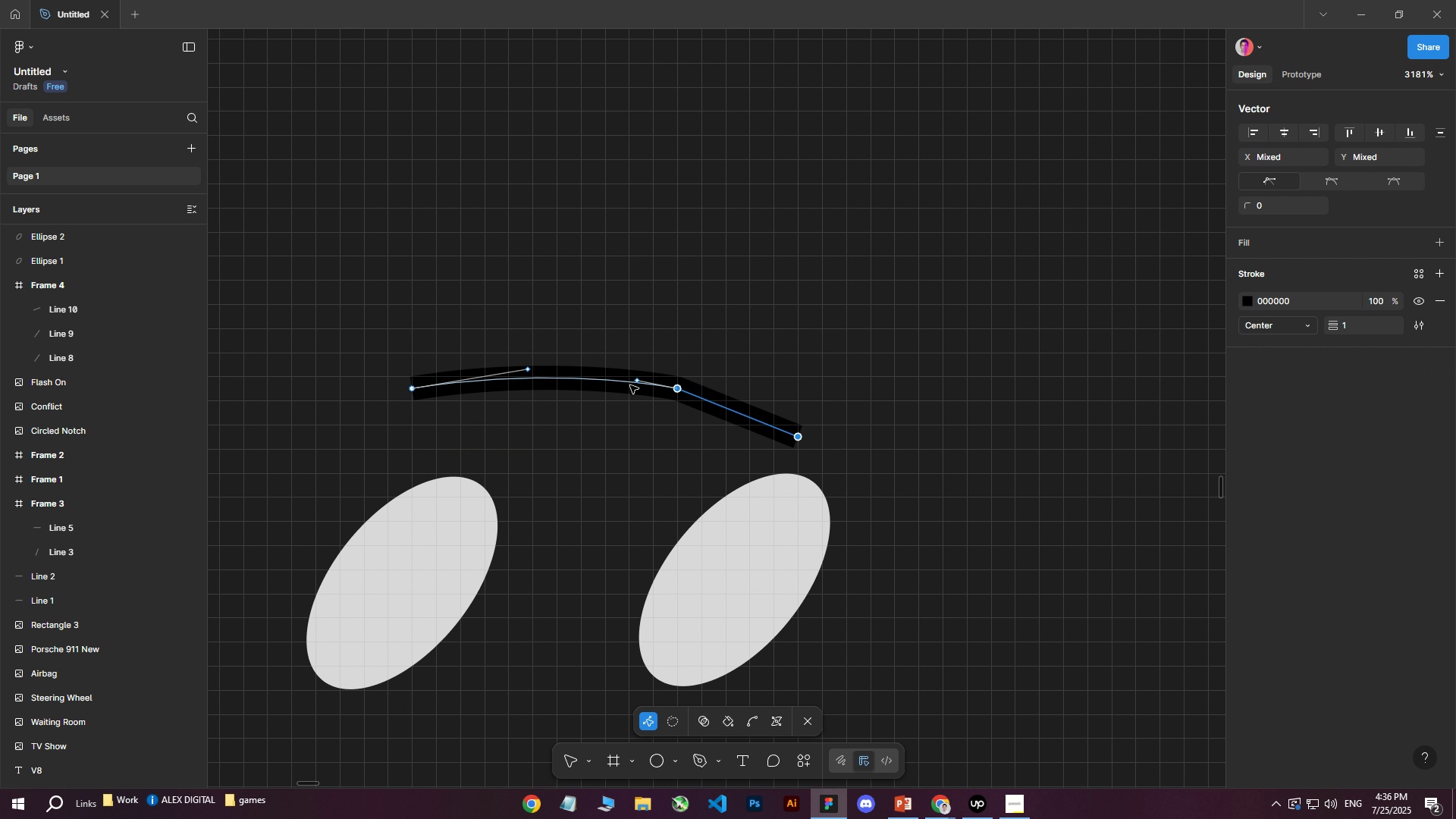 
left_click_drag(start_coordinate=[627, 384], to_coordinate=[635, 352])
 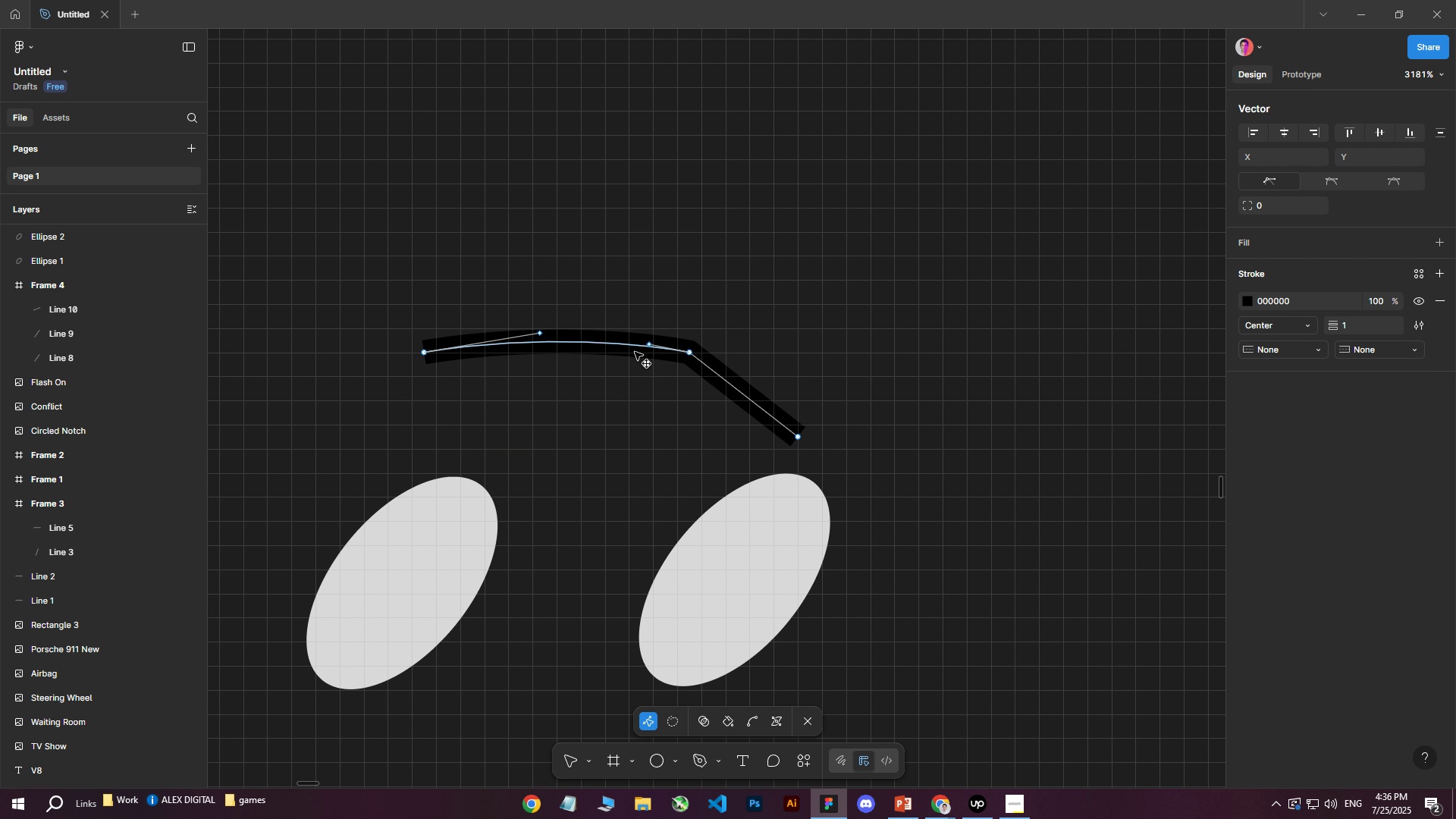 
key(Control+Z)
 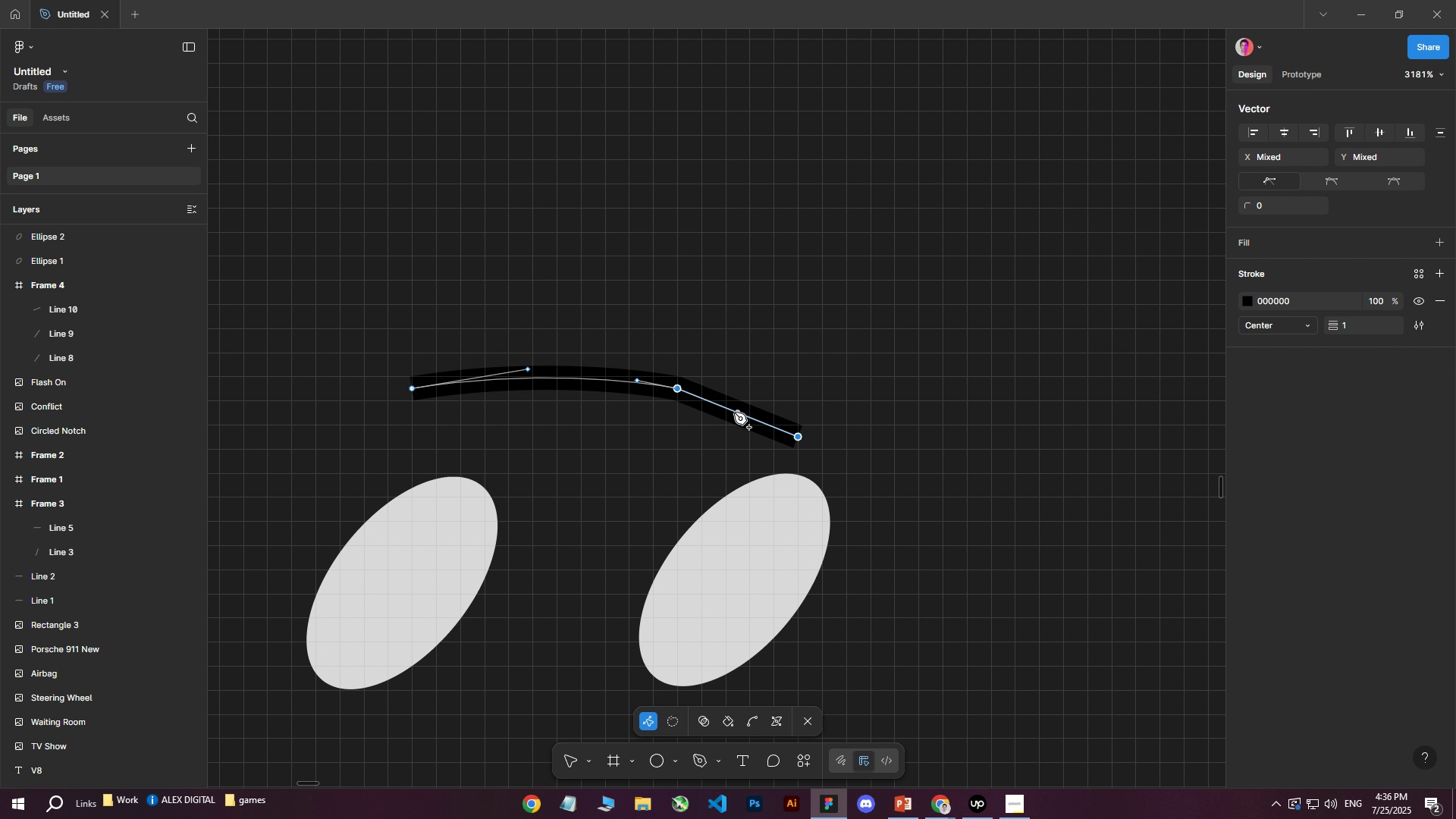 
left_click_drag(start_coordinate=[735, 412], to_coordinate=[736, 397])
 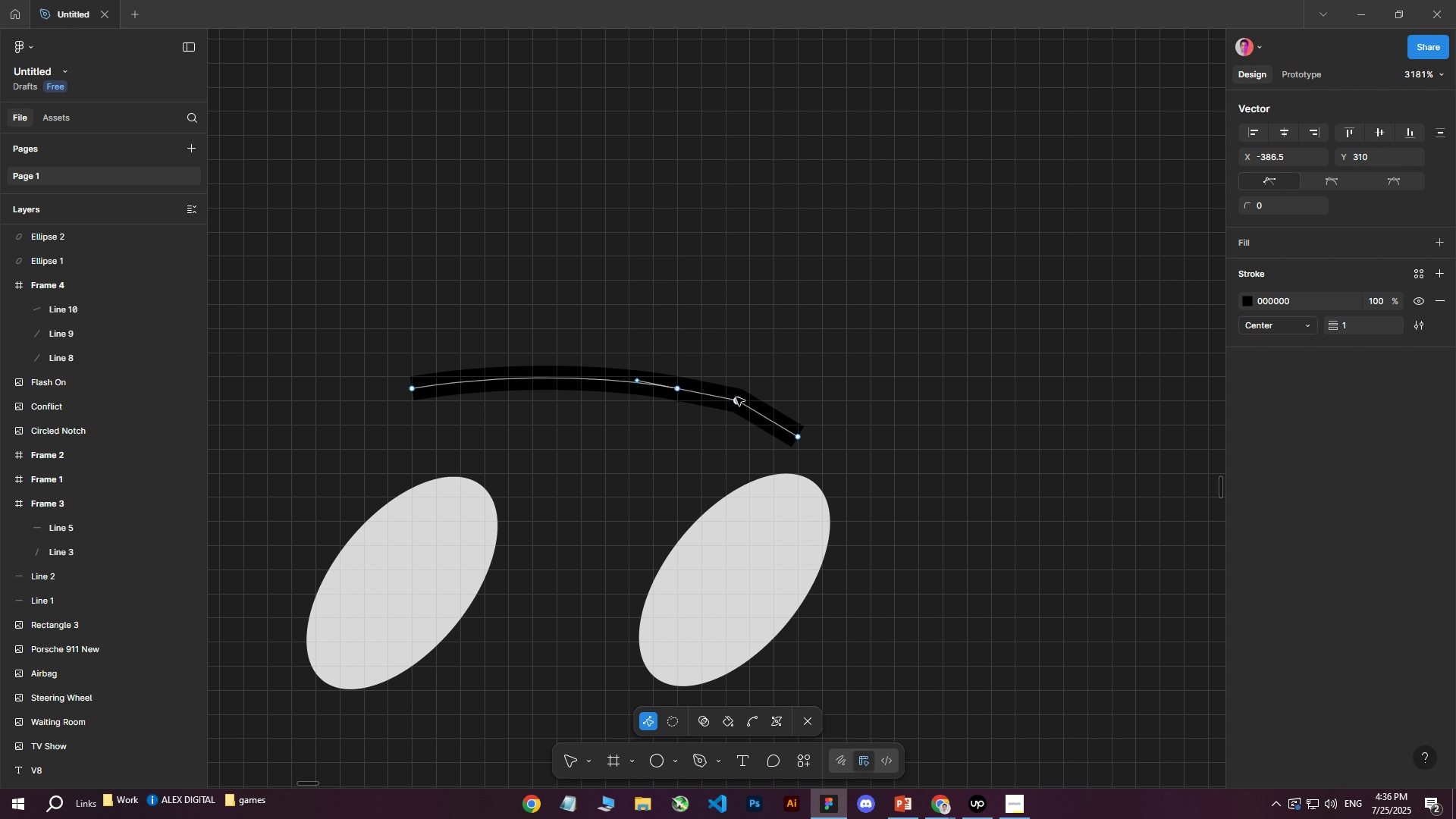 
key(Control+ControlLeft)
 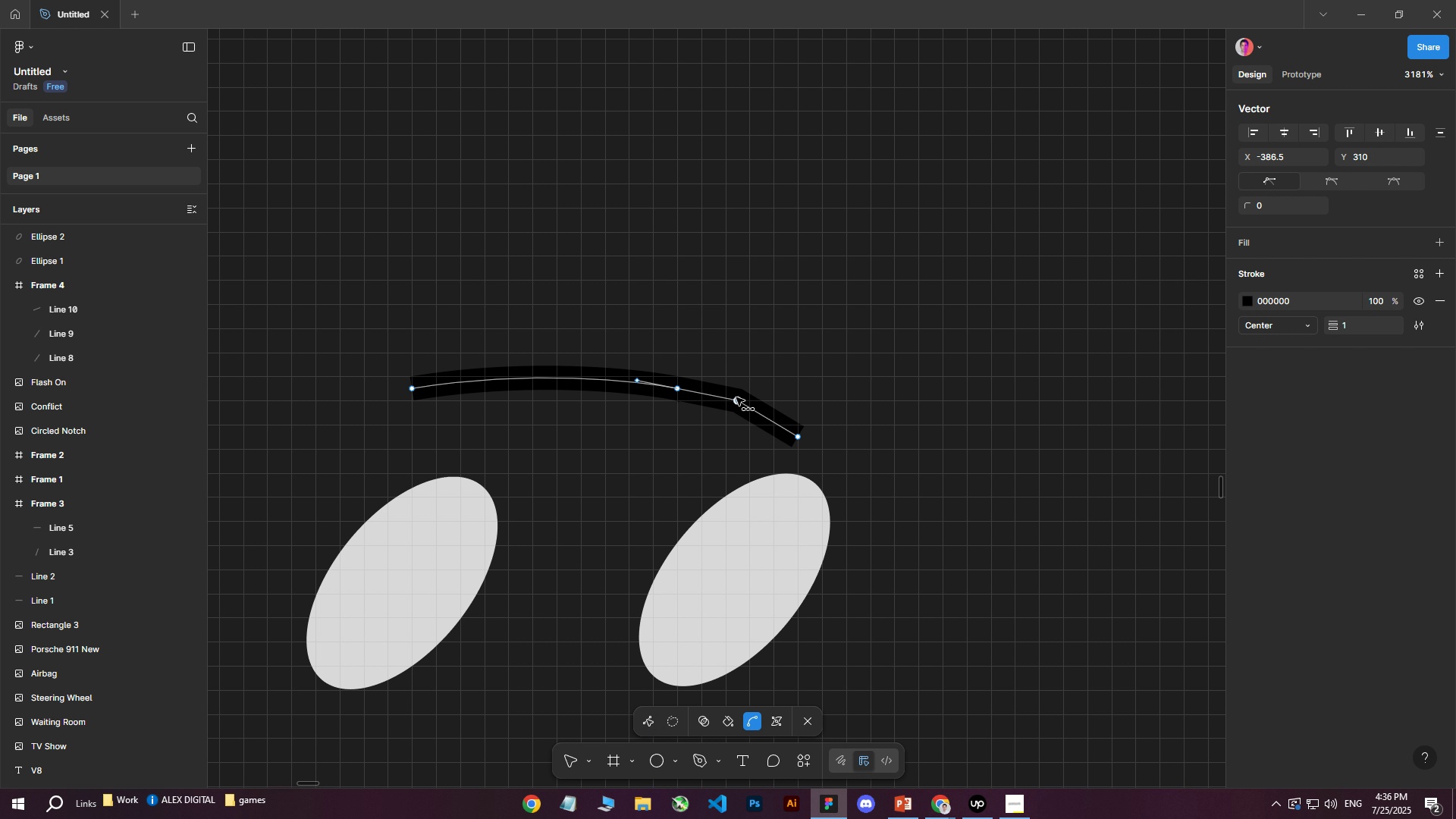 
key(Control+Z)
 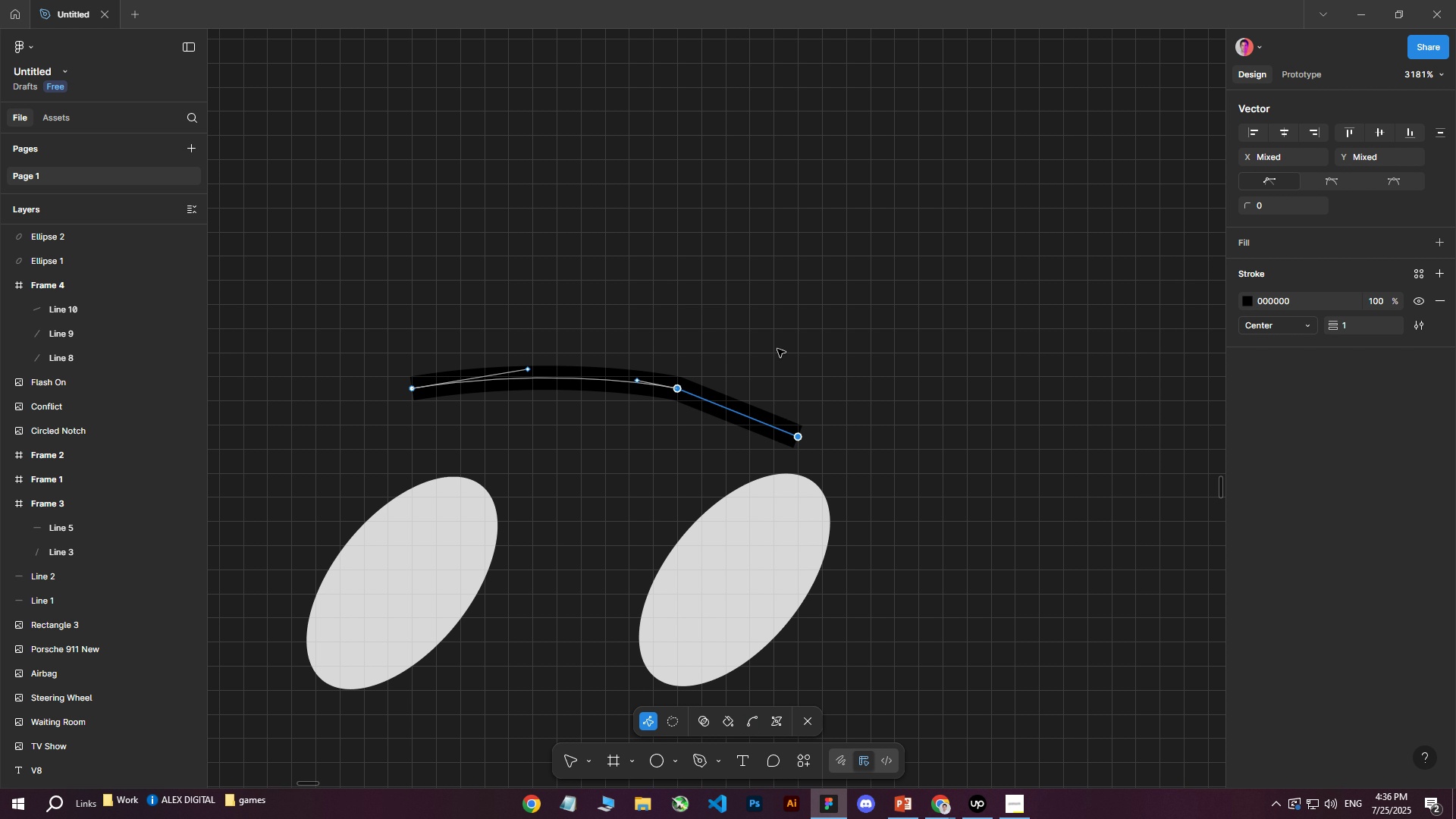 
left_click([733, 328])
 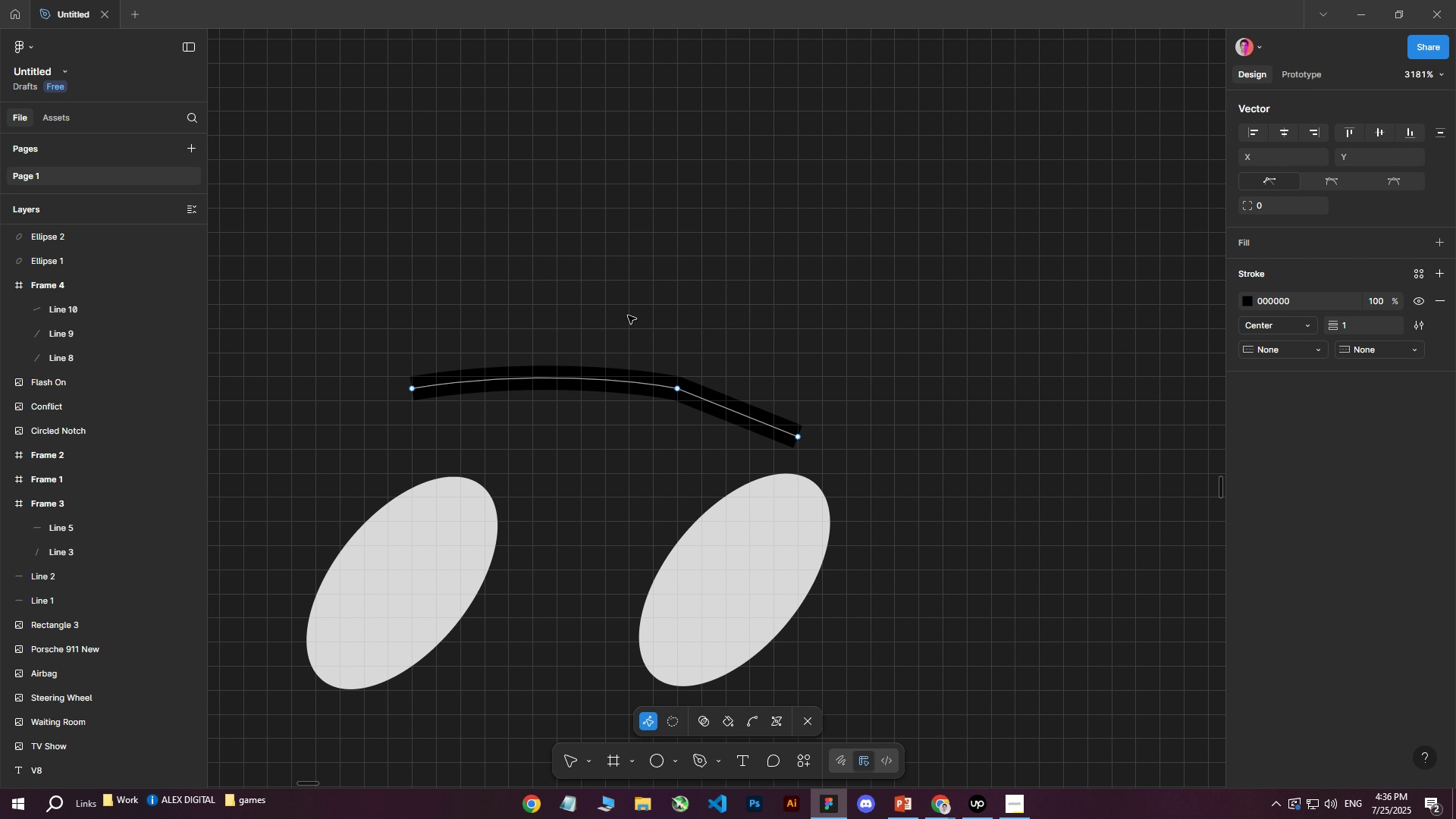 
left_click_drag(start_coordinate=[421, 303], to_coordinate=[961, 460])
 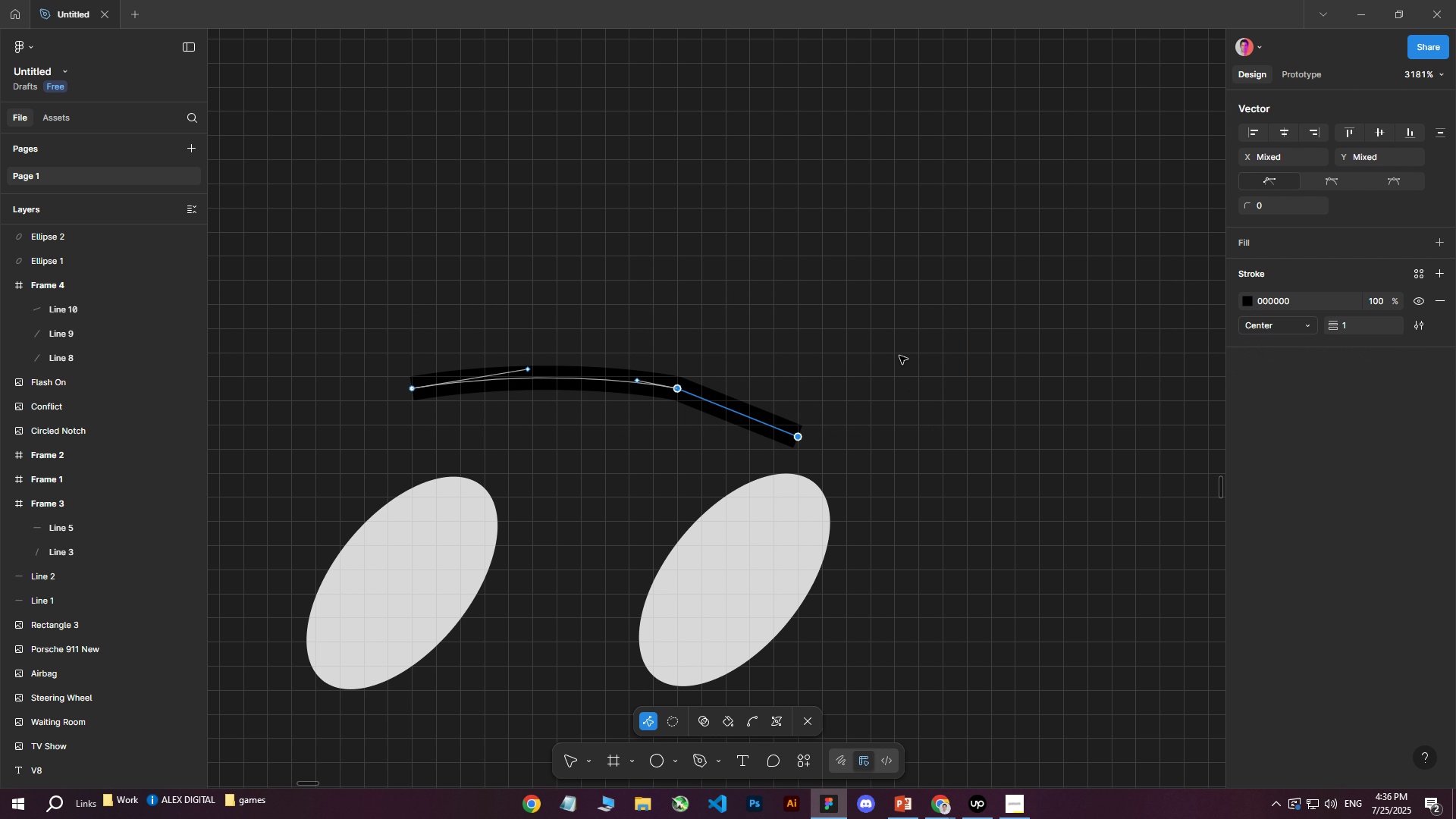 
left_click([899, 356])
 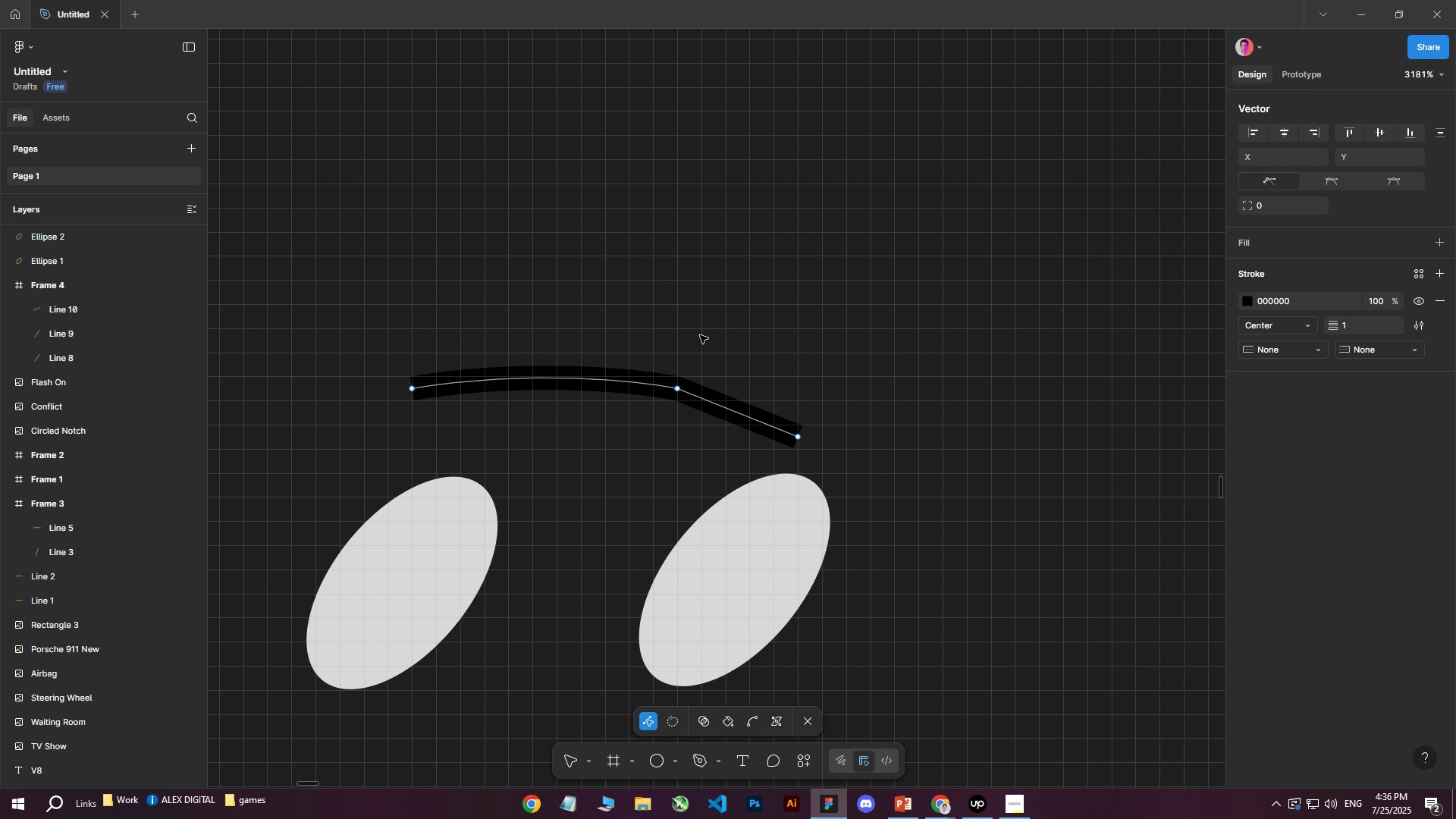 
left_click_drag(start_coordinate=[411, 311], to_coordinate=[923, 453])
 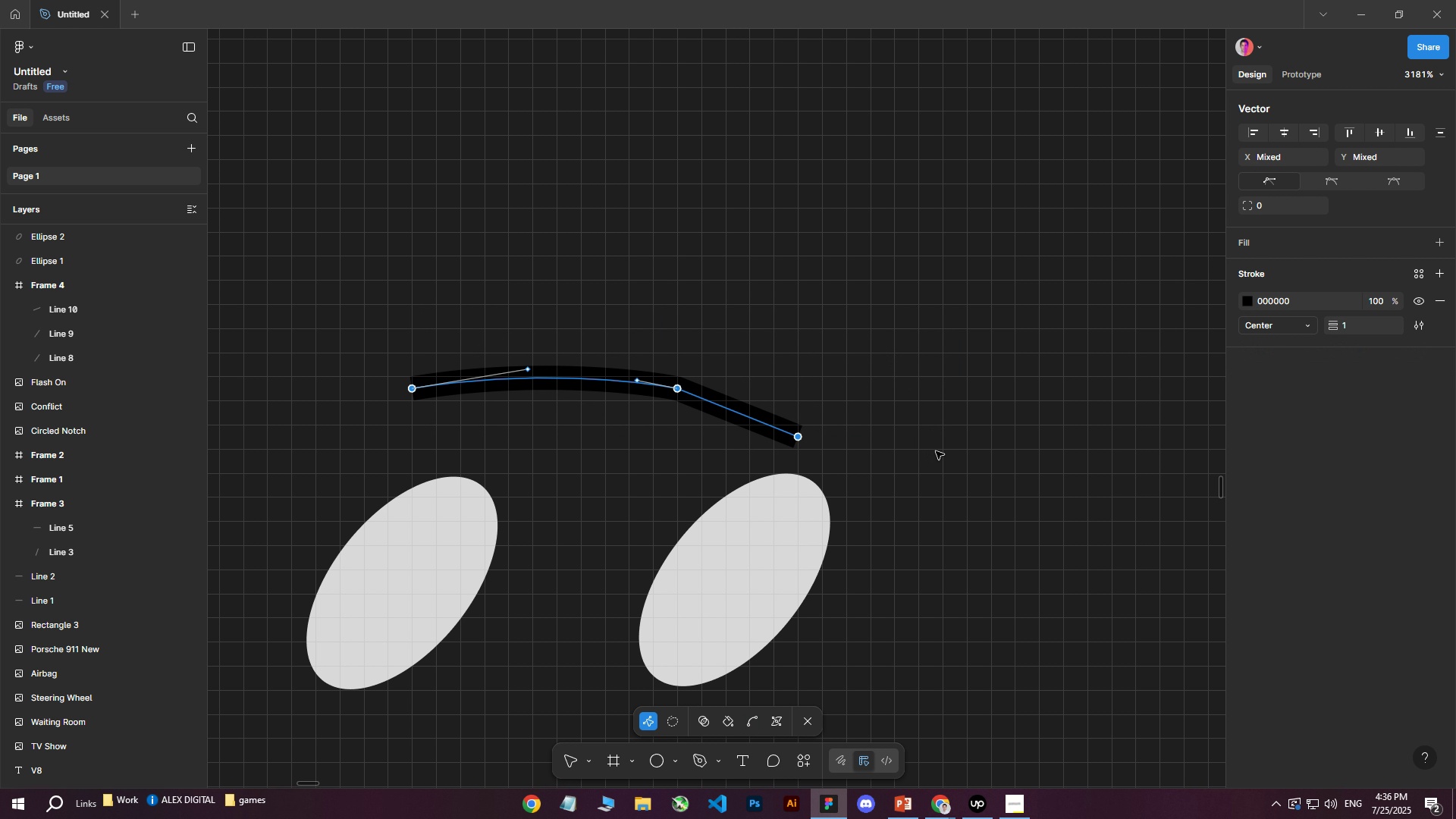 
left_click([936, 451])
 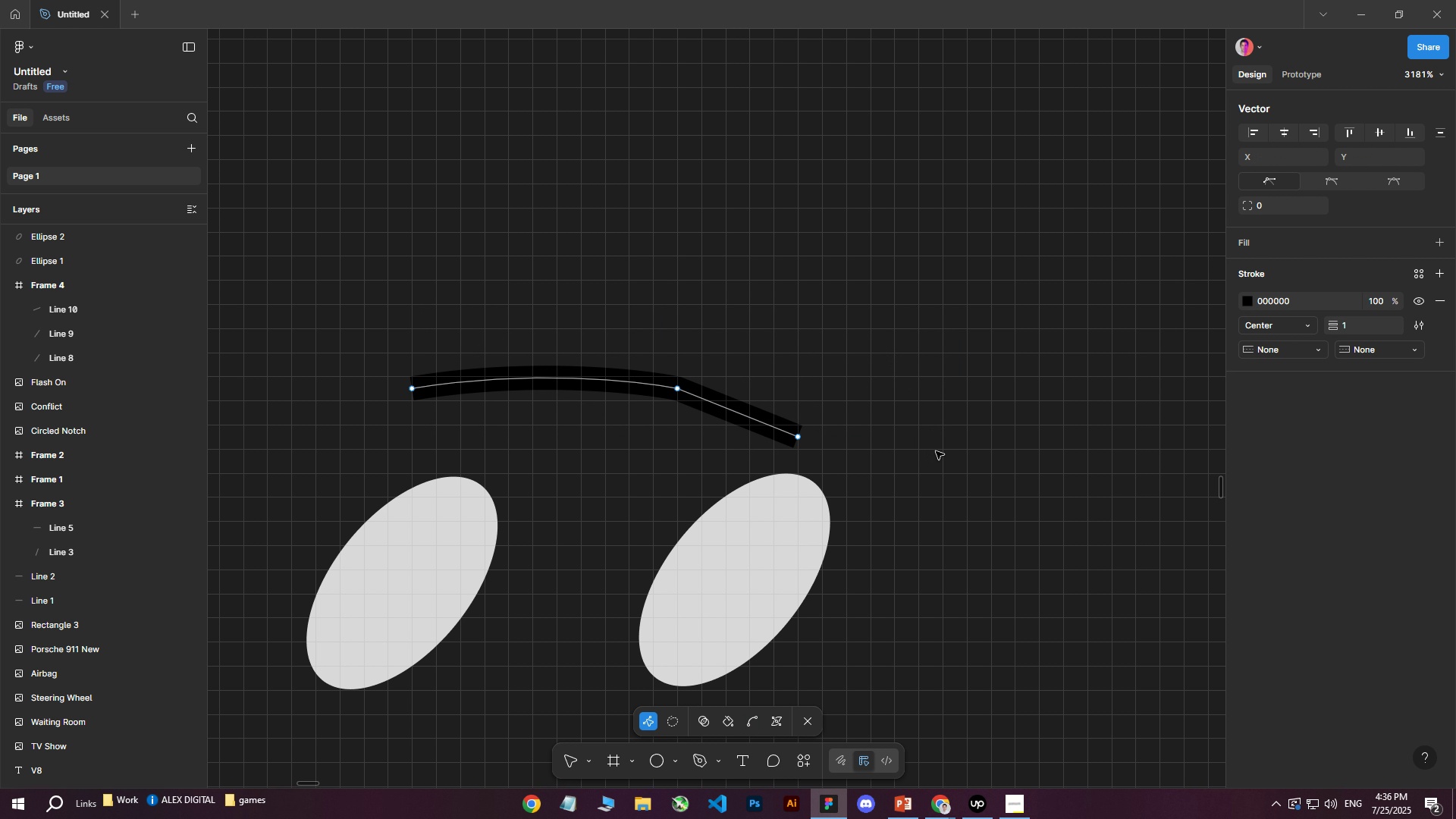 
key(Escape)
 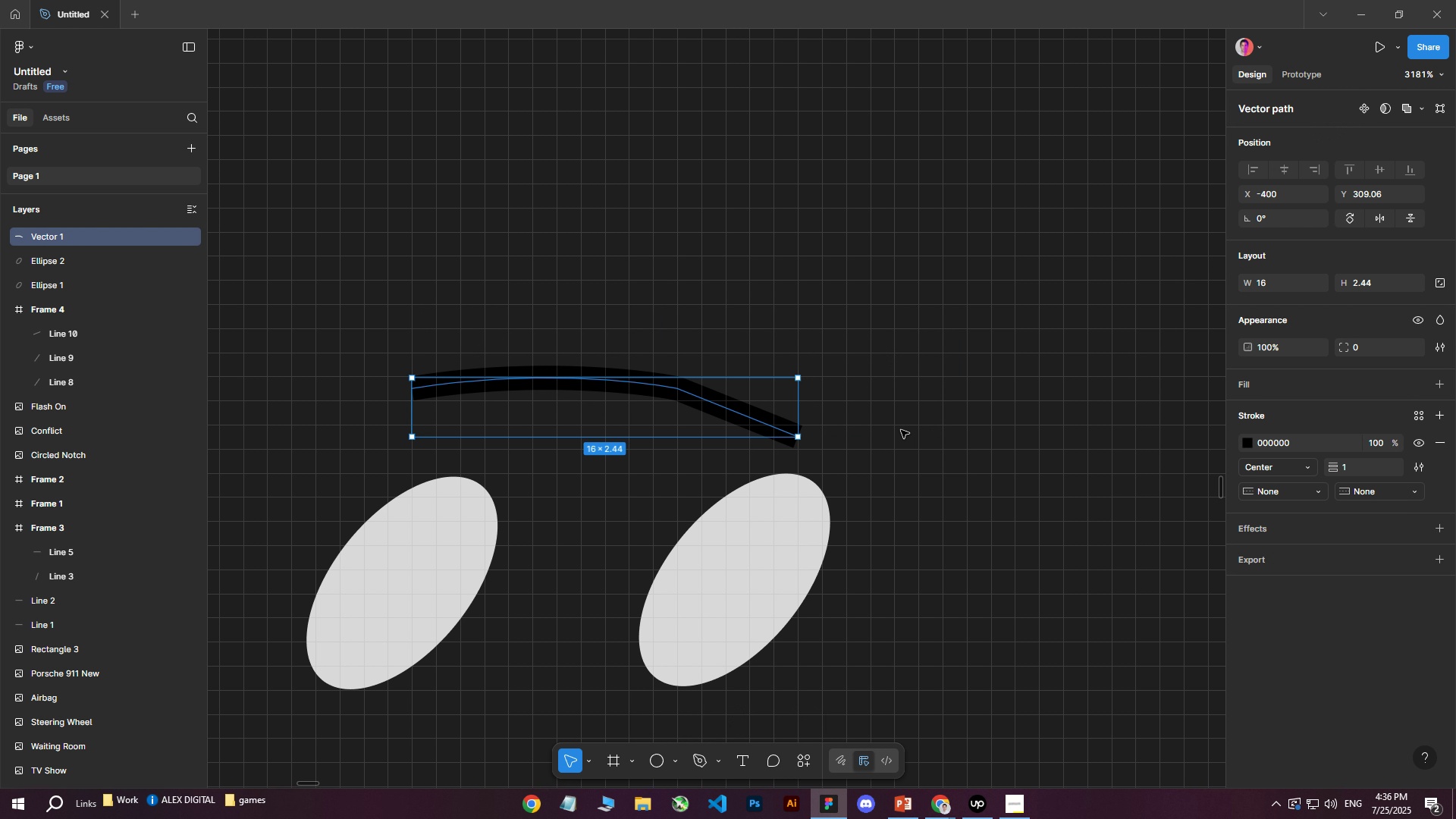 
left_click_drag(start_coordinate=[380, 290], to_coordinate=[841, 430])
 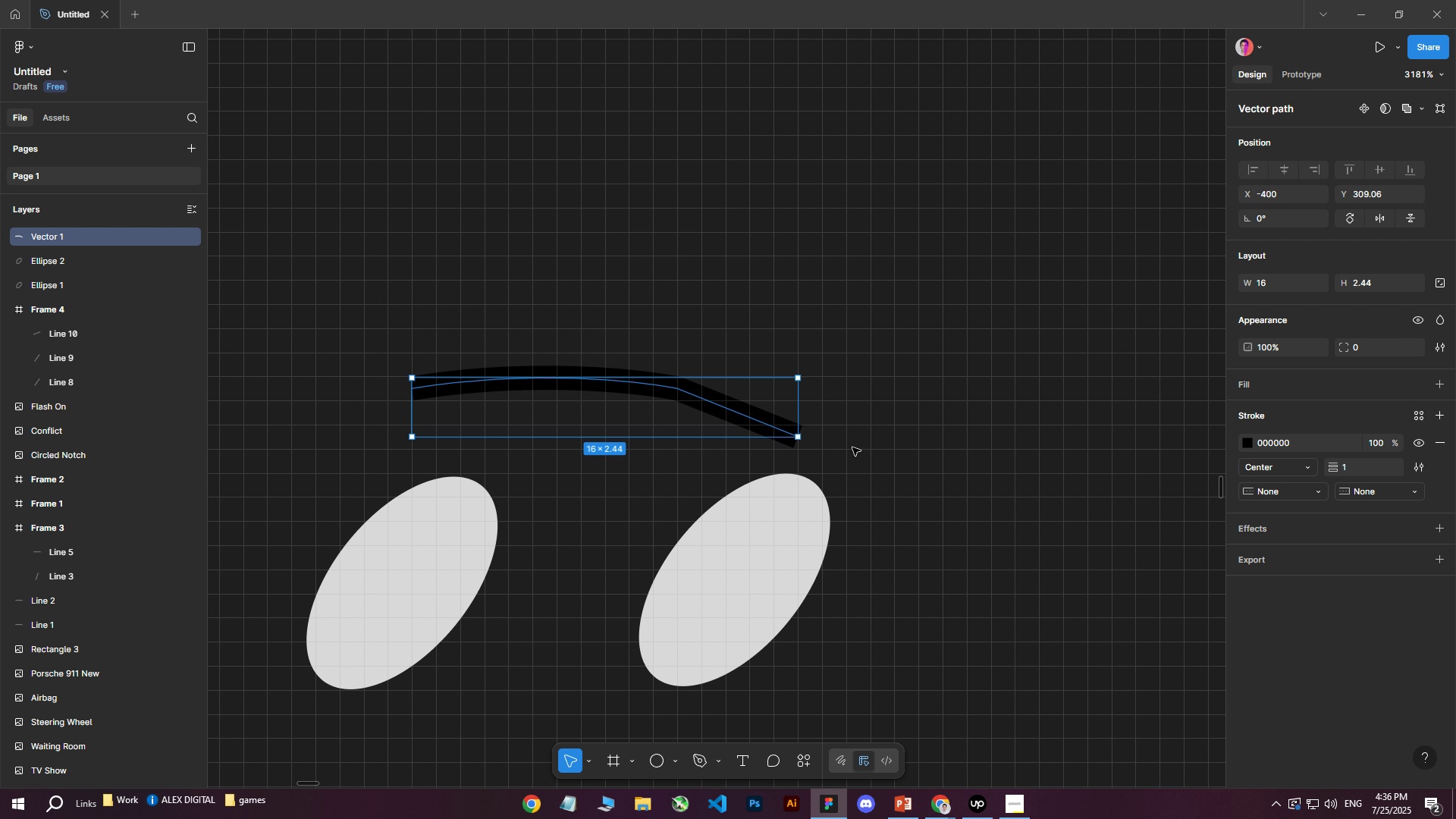 
key(Delete)
 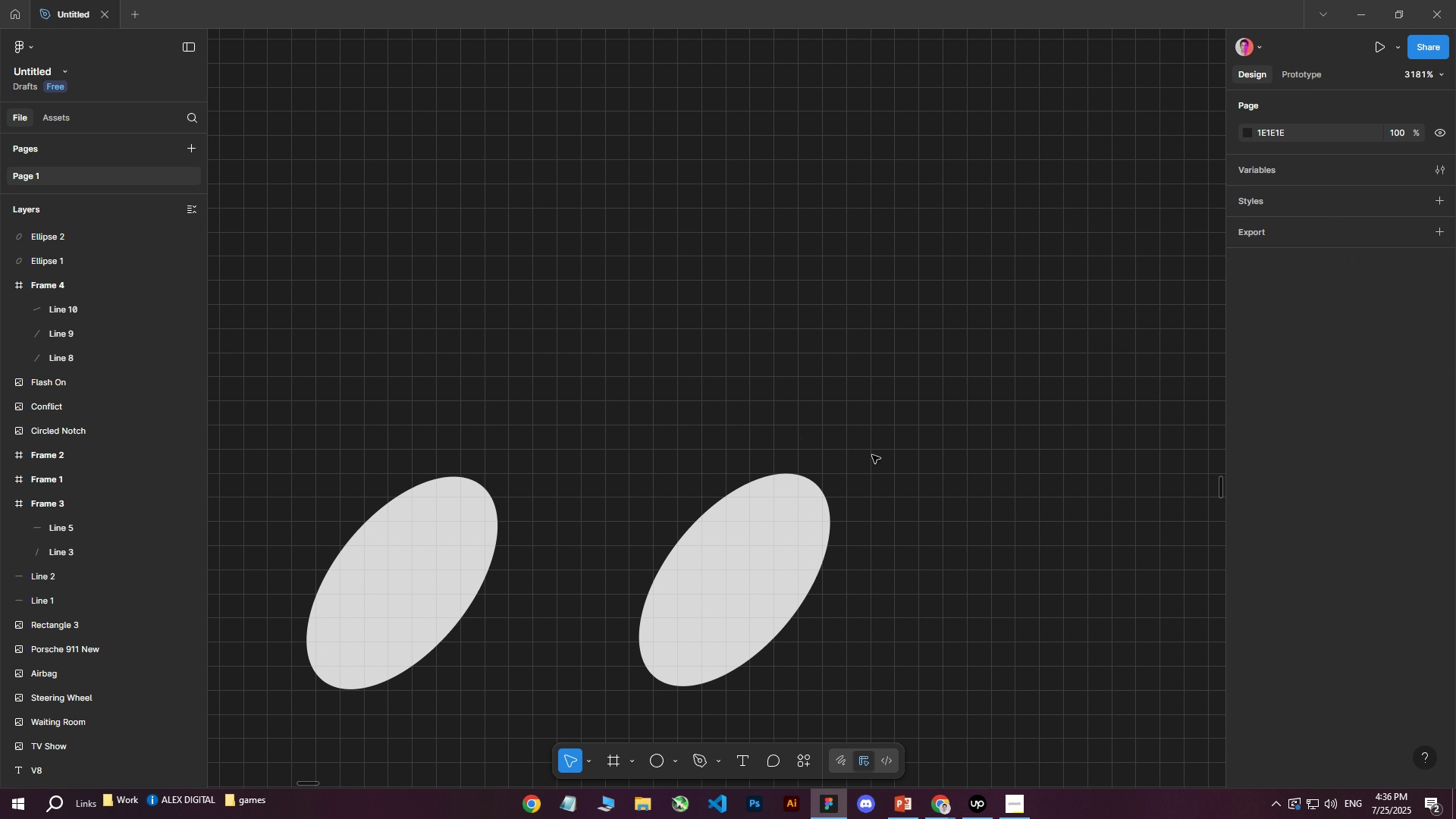 
hold_key(key=ControlLeft, duration=0.84)
scroll: coordinate [872, 455], scroll_direction: down, amount: 11.0
 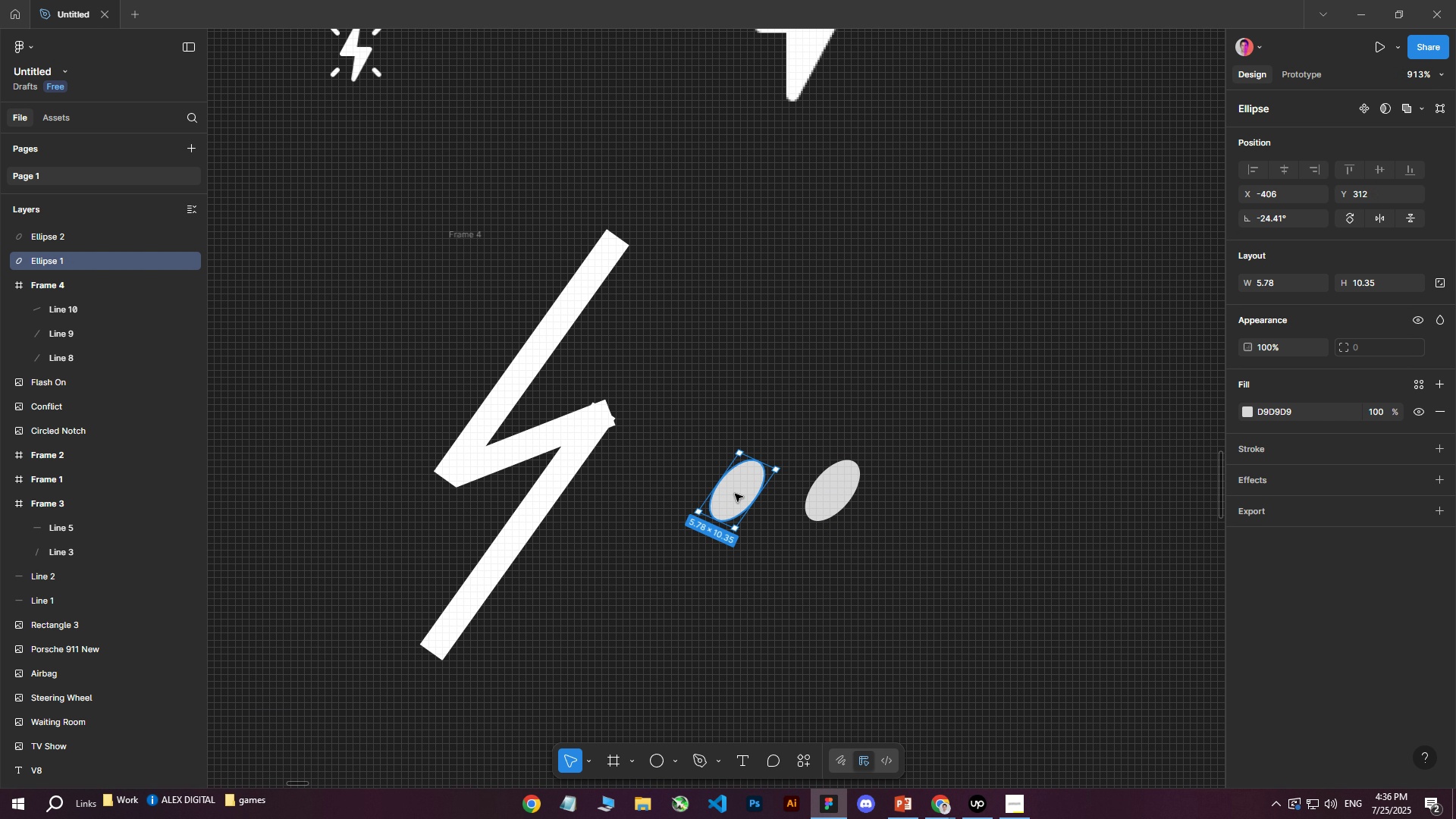 
left_click_drag(start_coordinate=[648, 420], to_coordinate=[869, 563])
 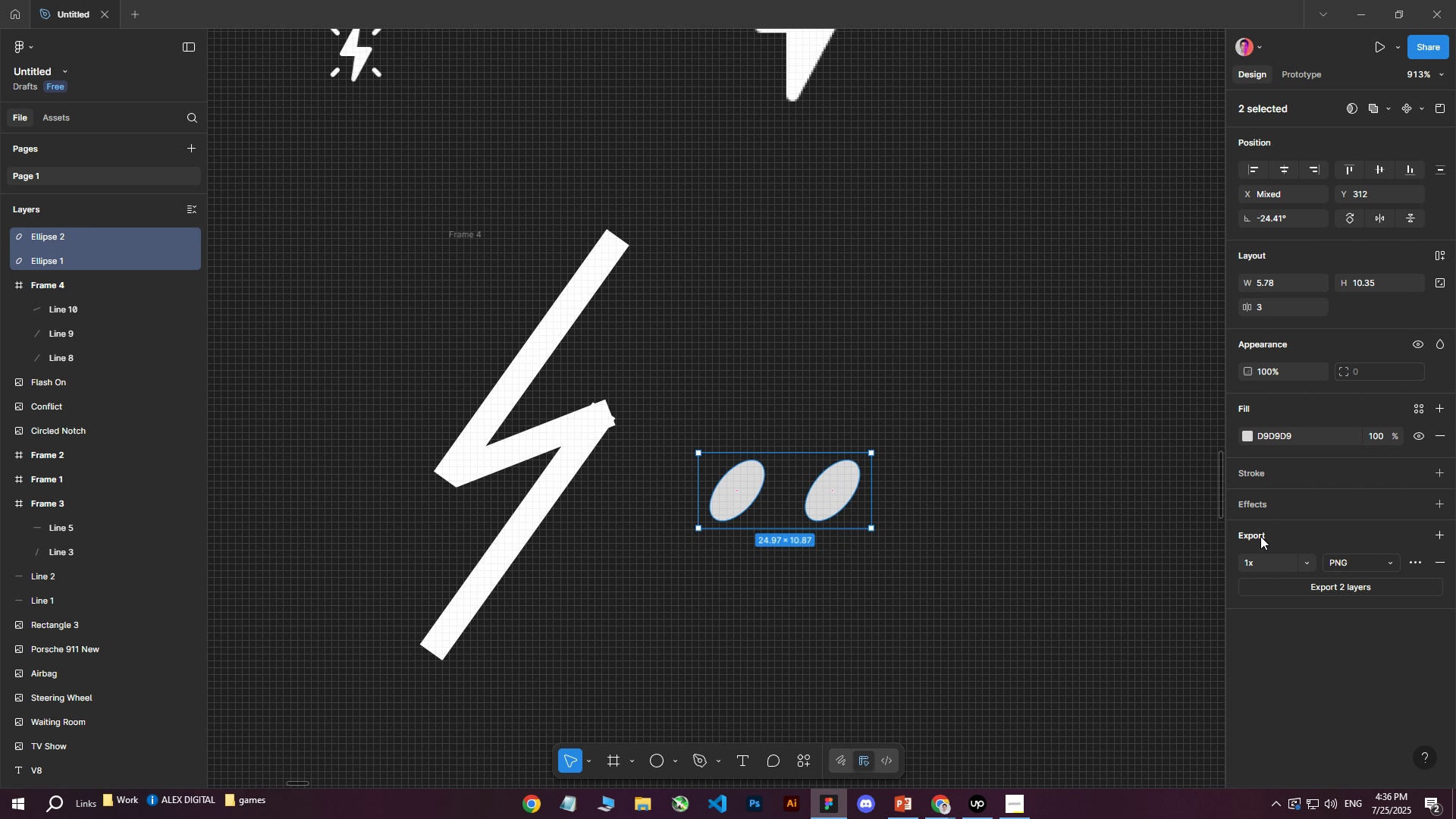 
left_click([1260, 536])
 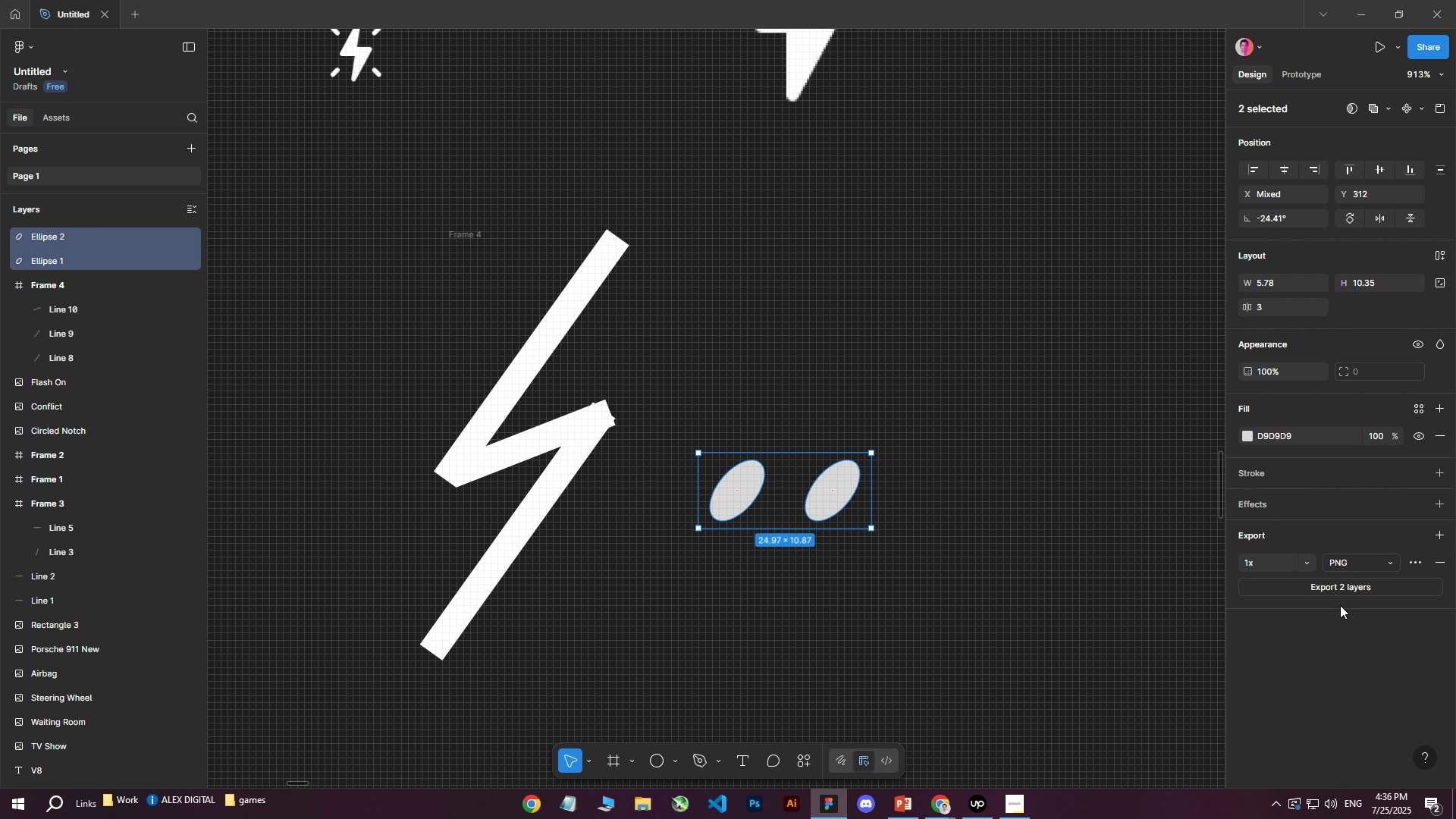 
left_click([1339, 594])
 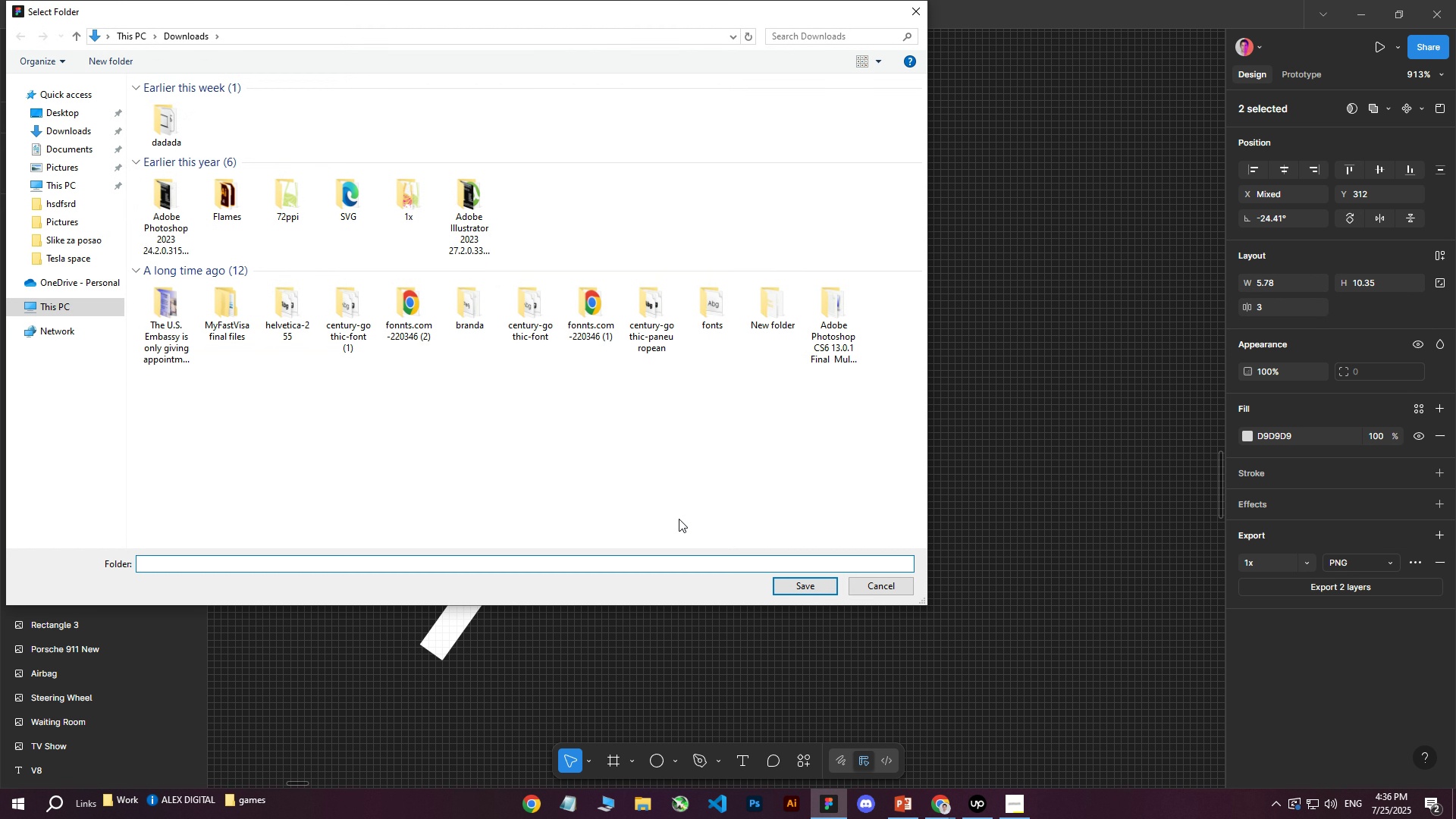 
left_click([805, 593])
 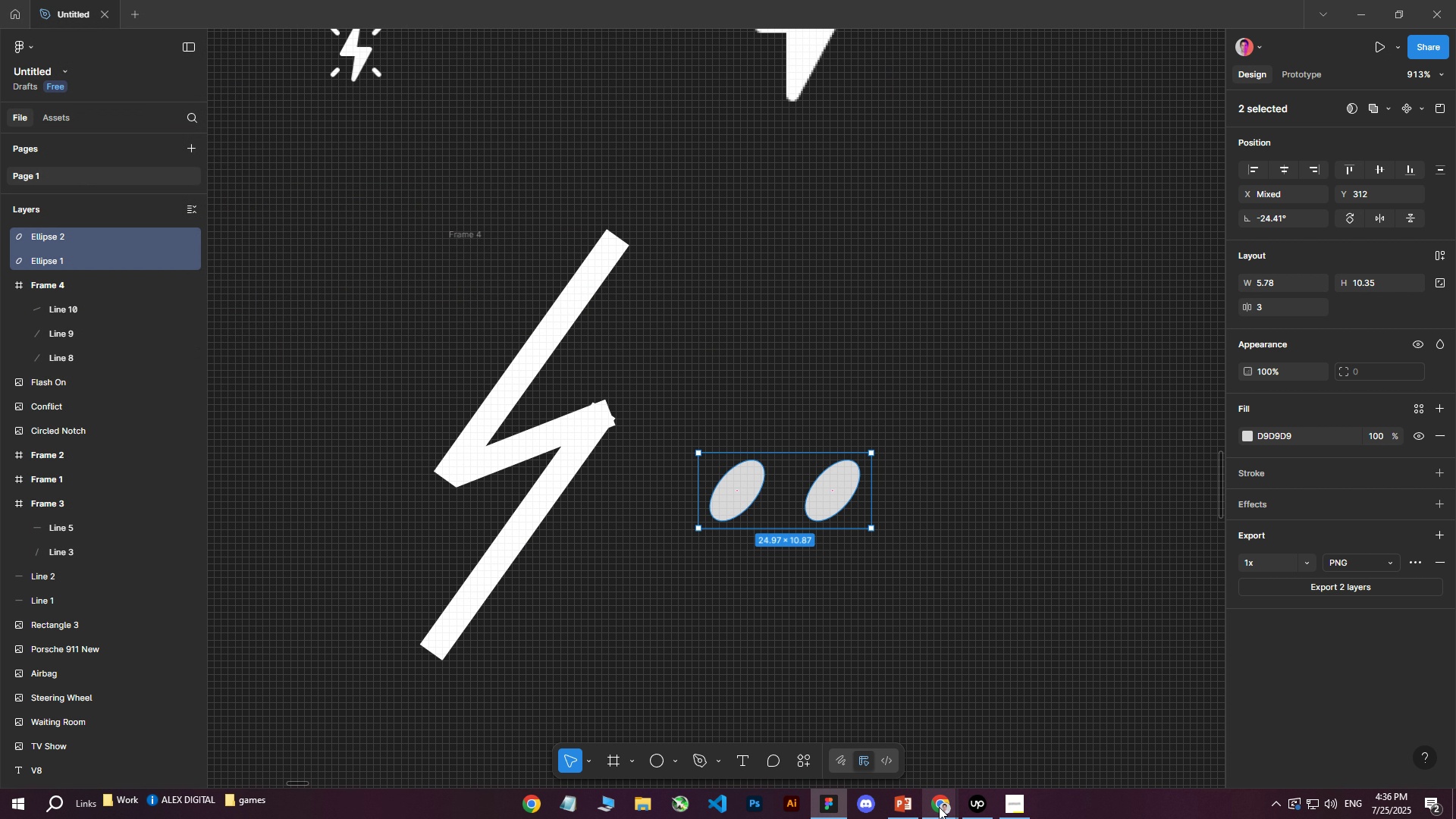 
double_click([873, 746])
 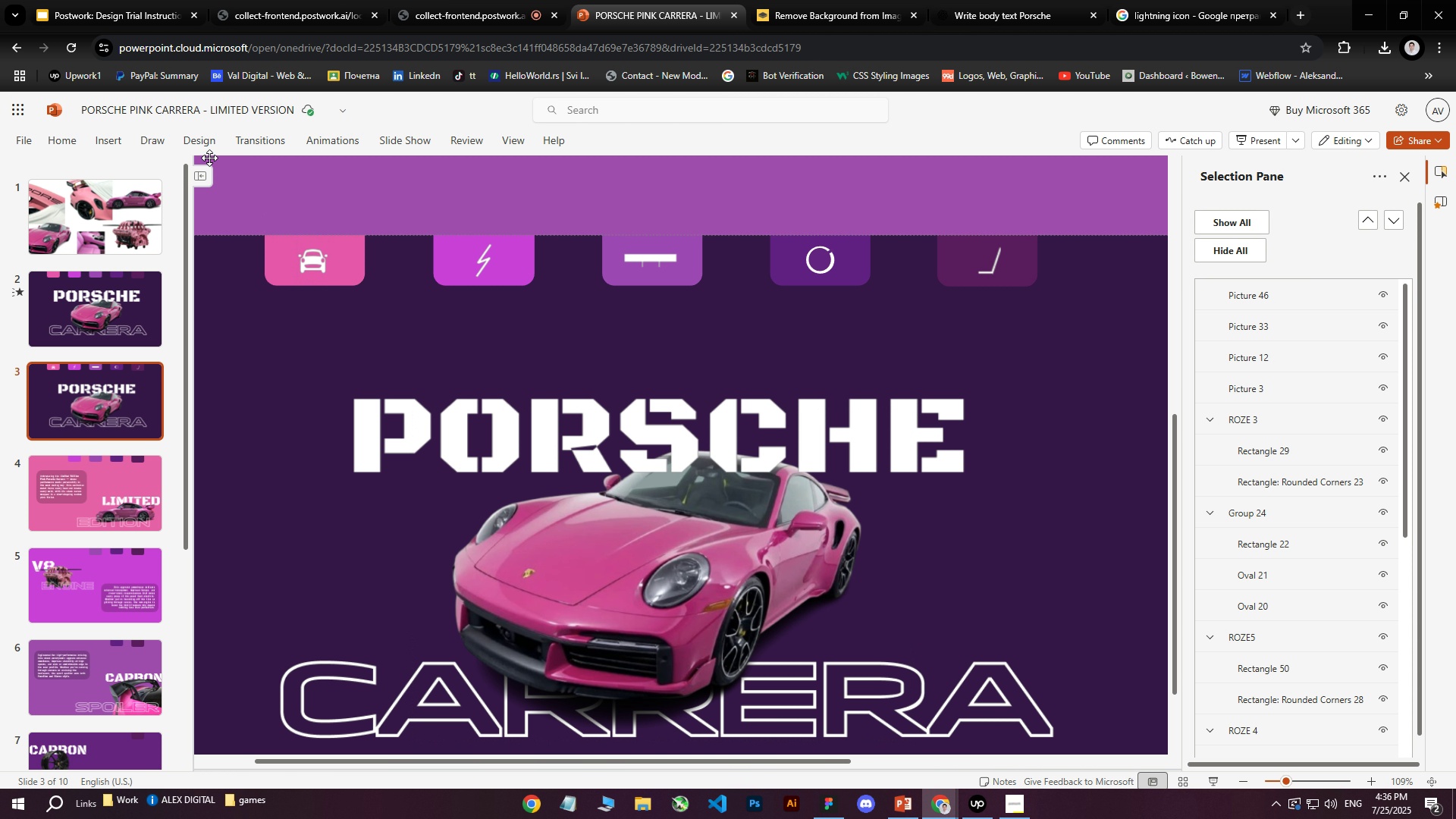 
left_click([108, 136])
 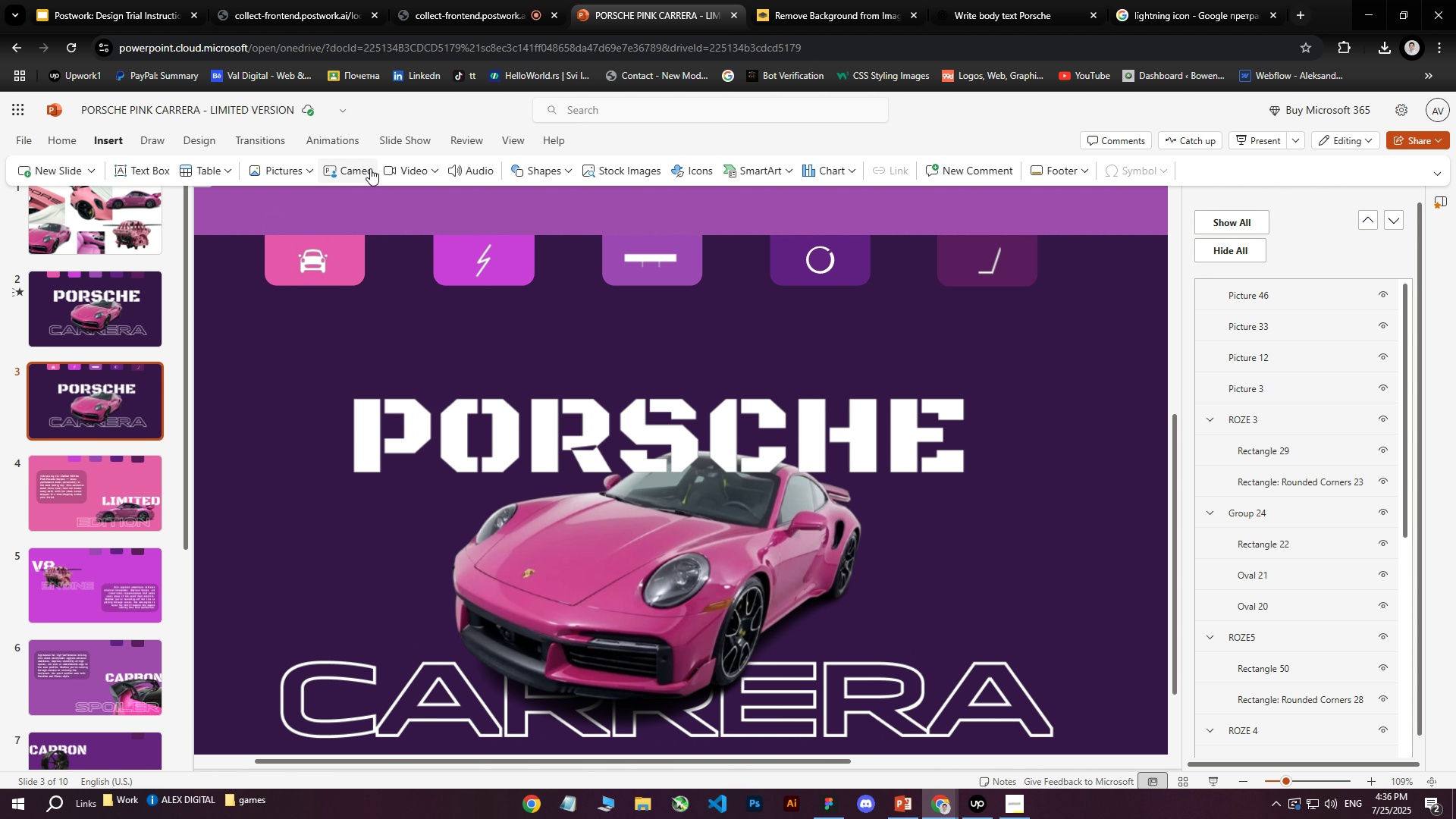 
left_click([266, 171])
 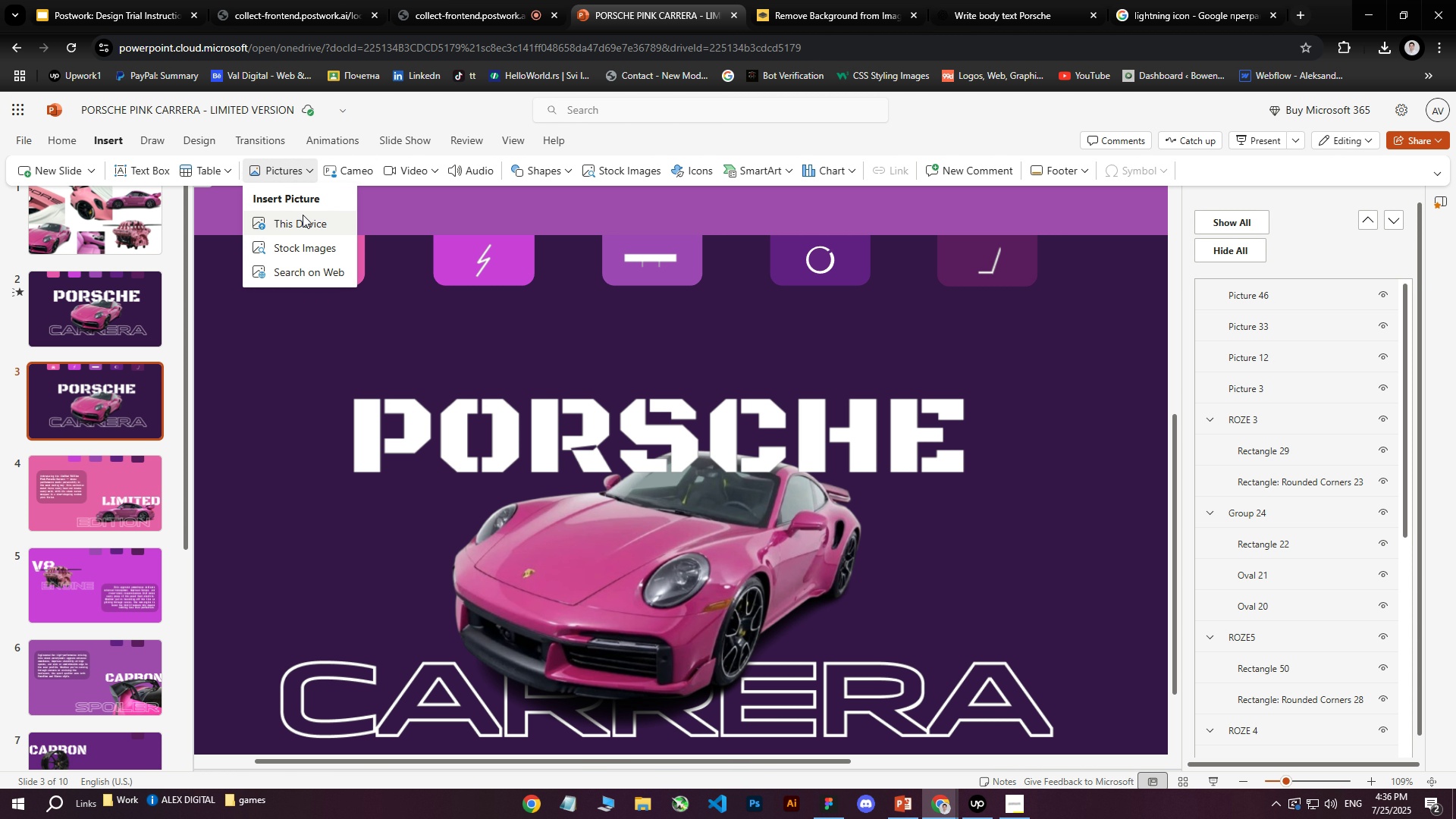 
left_click([301, 219])
 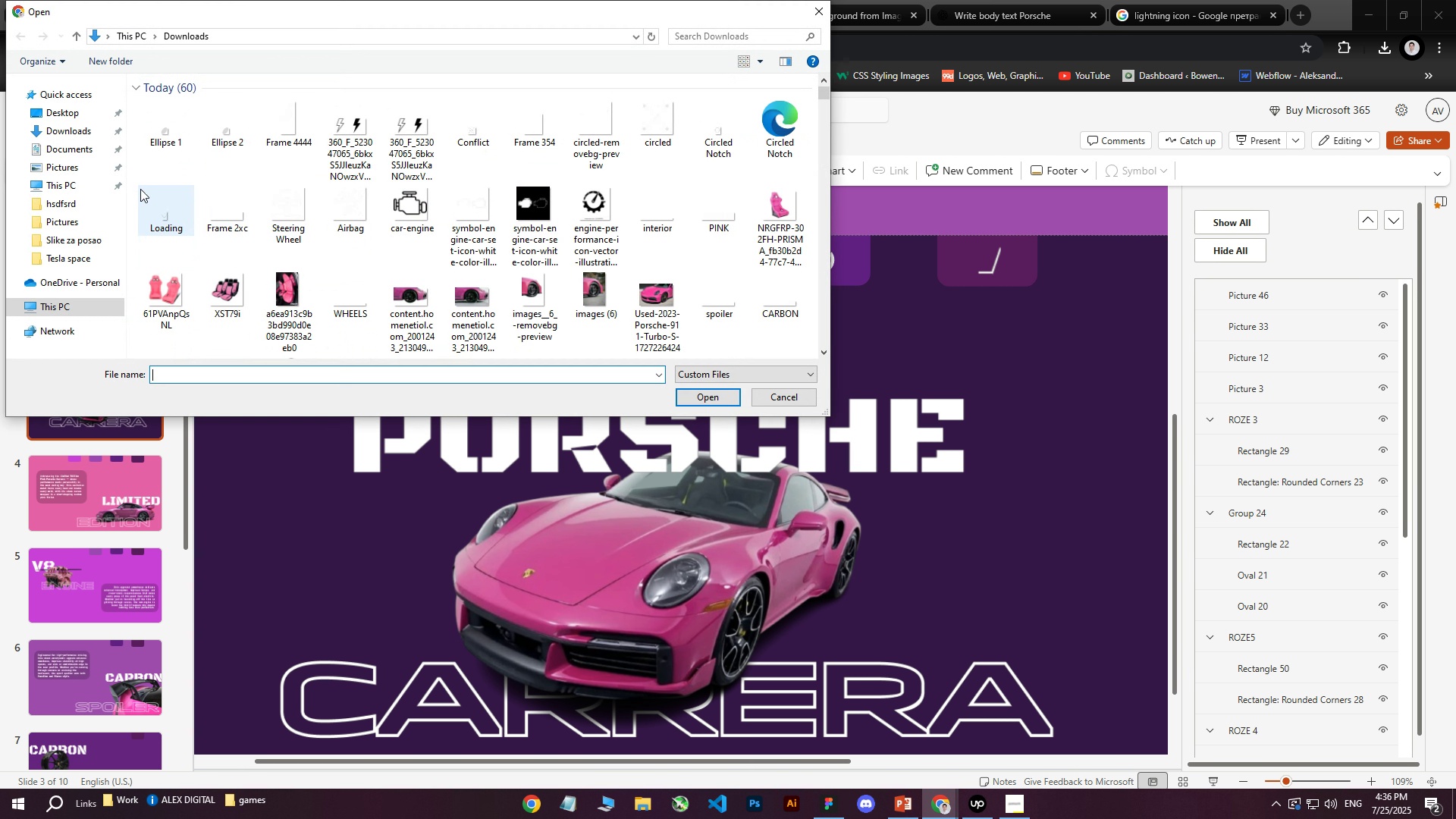 
left_click([171, 130])
 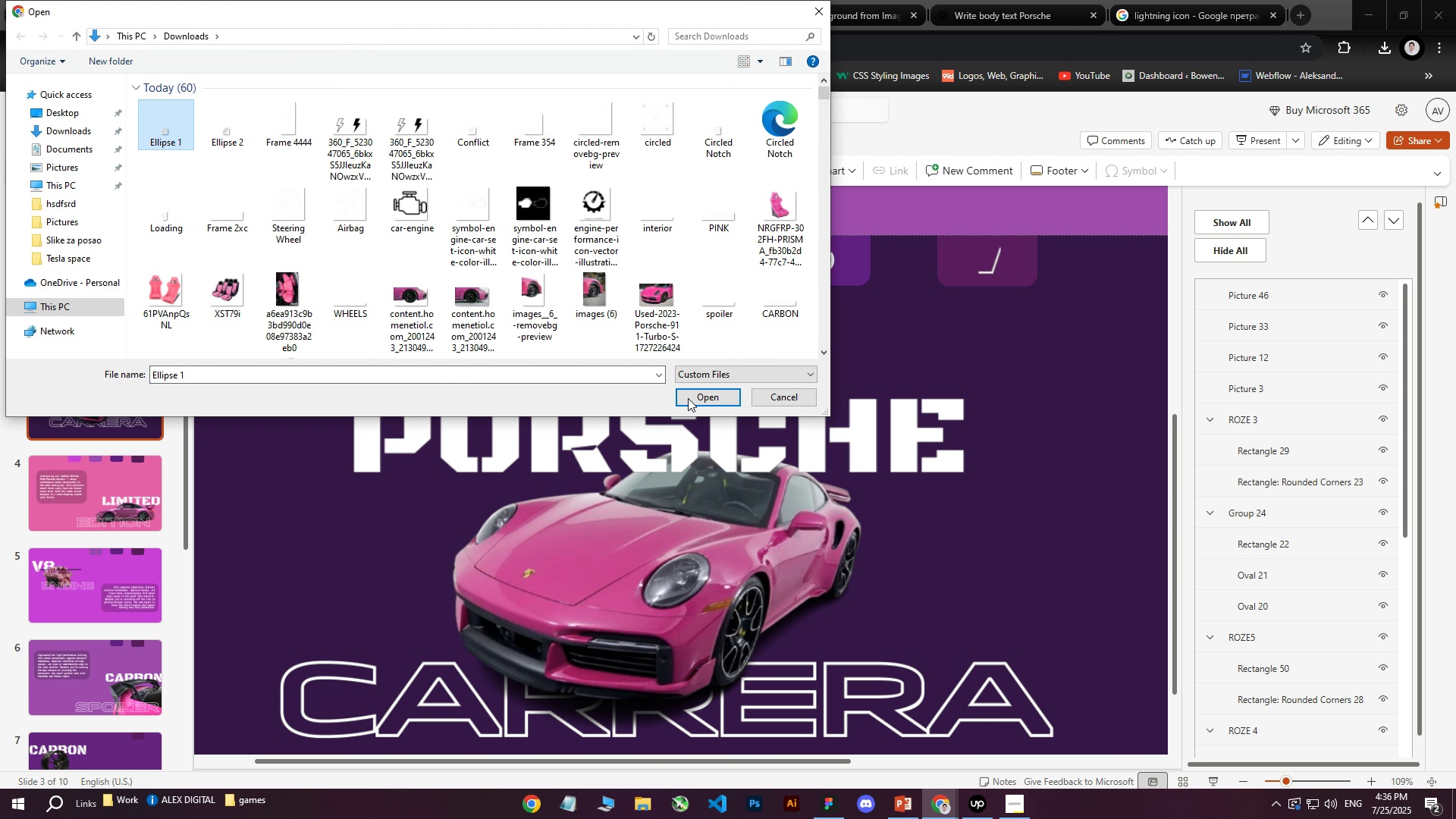 
left_click([711, 399])
 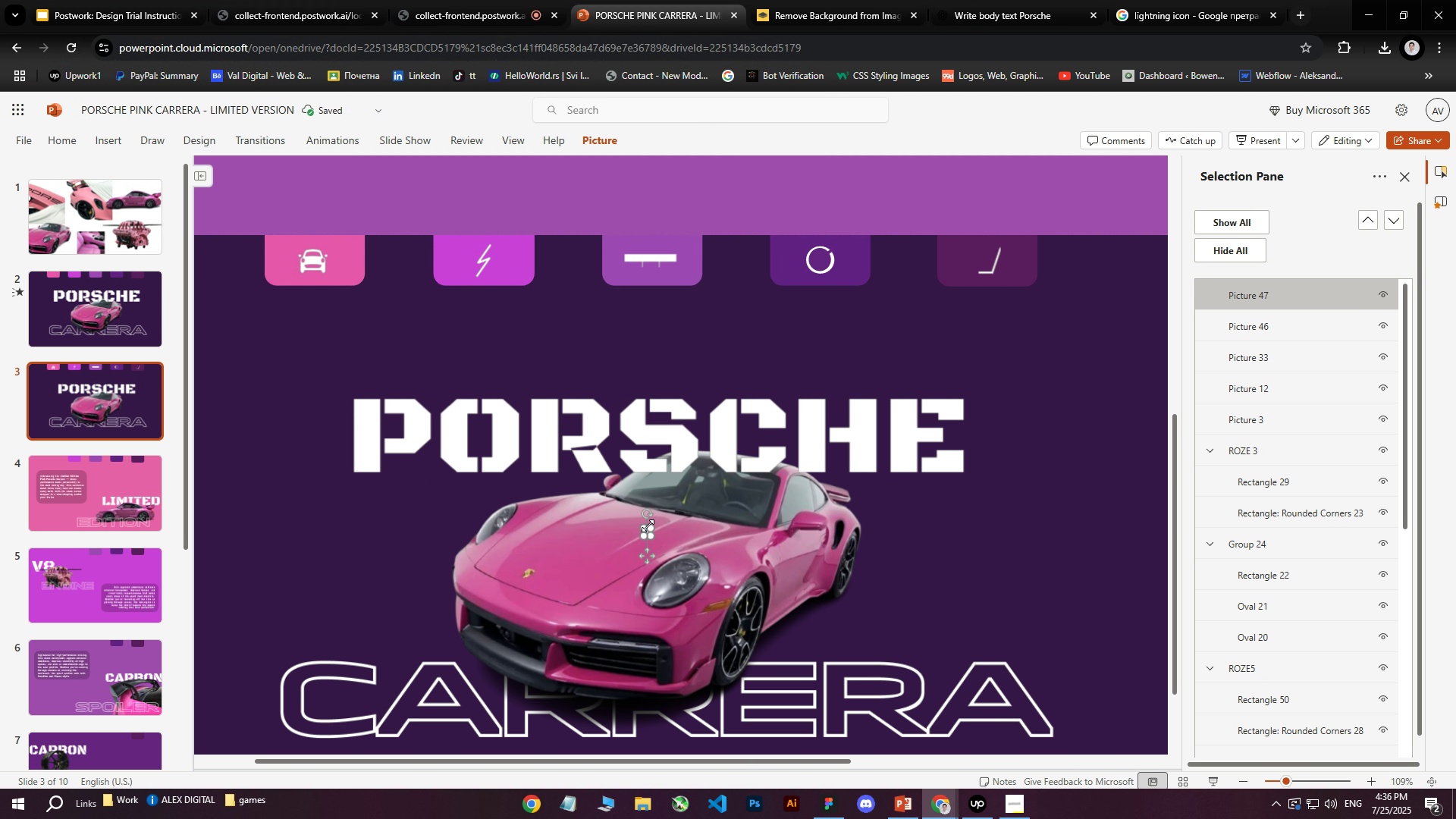 
left_click_drag(start_coordinate=[642, 525], to_coordinate=[526, 413])
 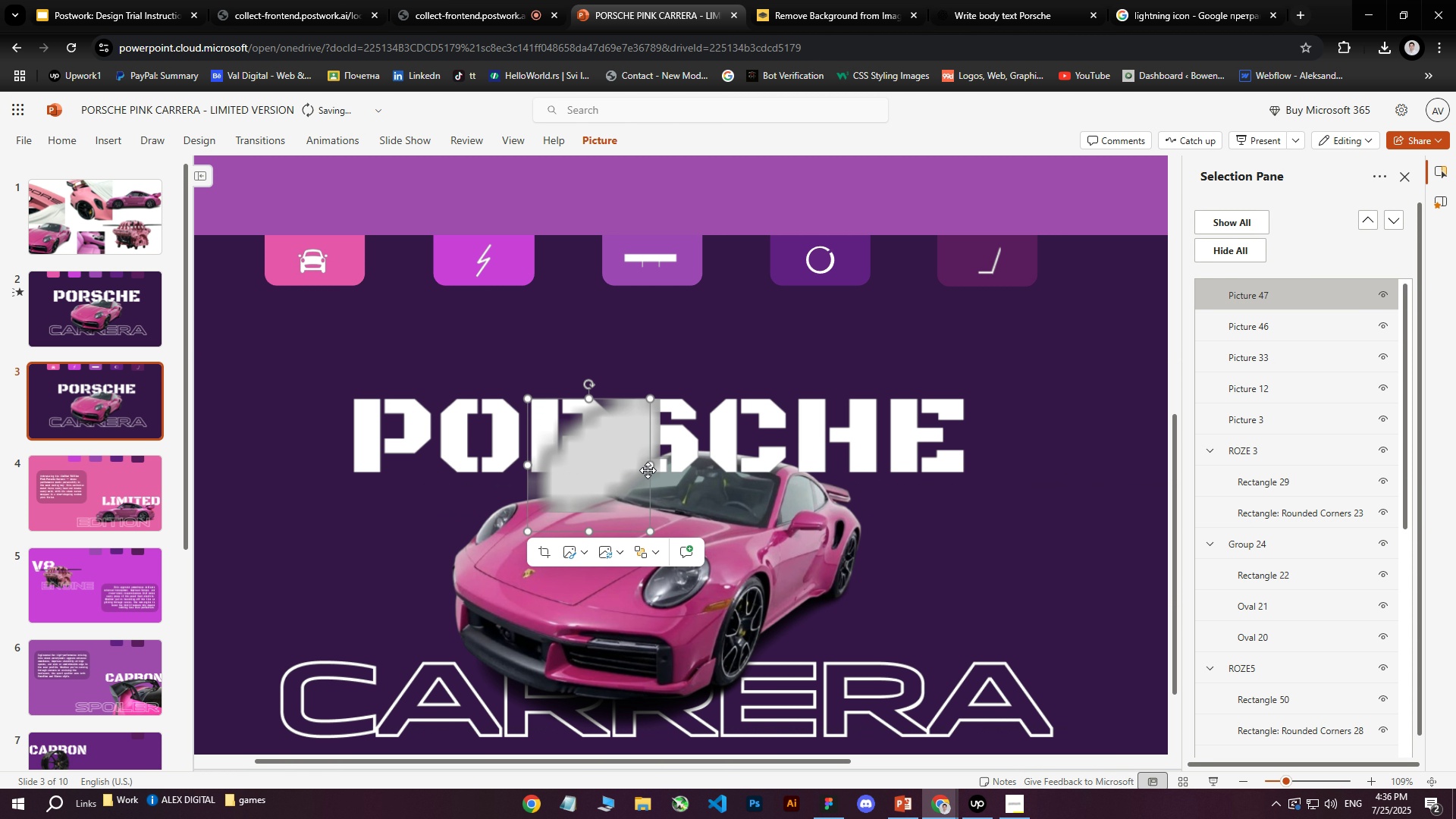 
left_click_drag(start_coordinate=[614, 464], to_coordinate=[404, 379])
 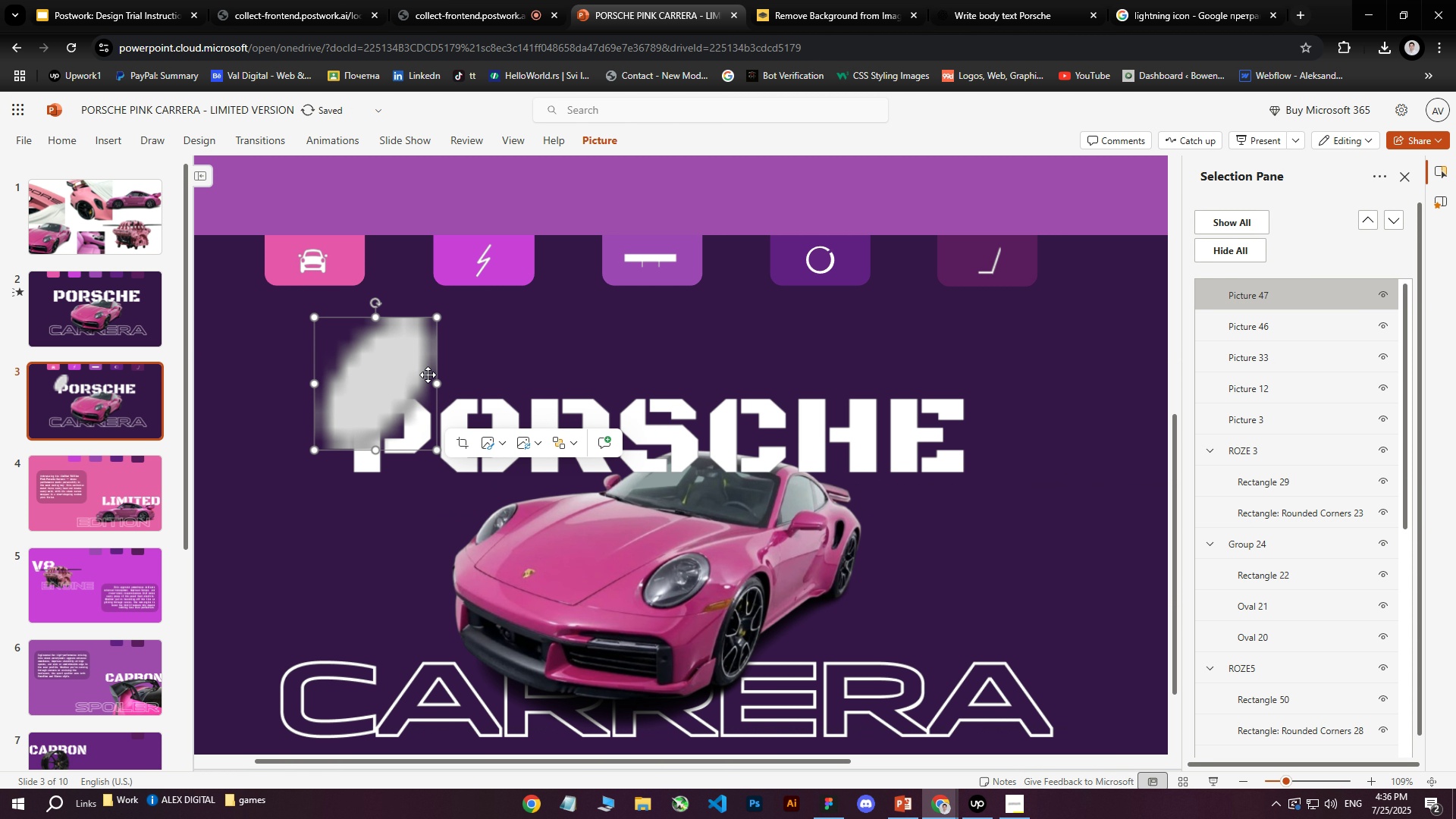 
key(Delete)
 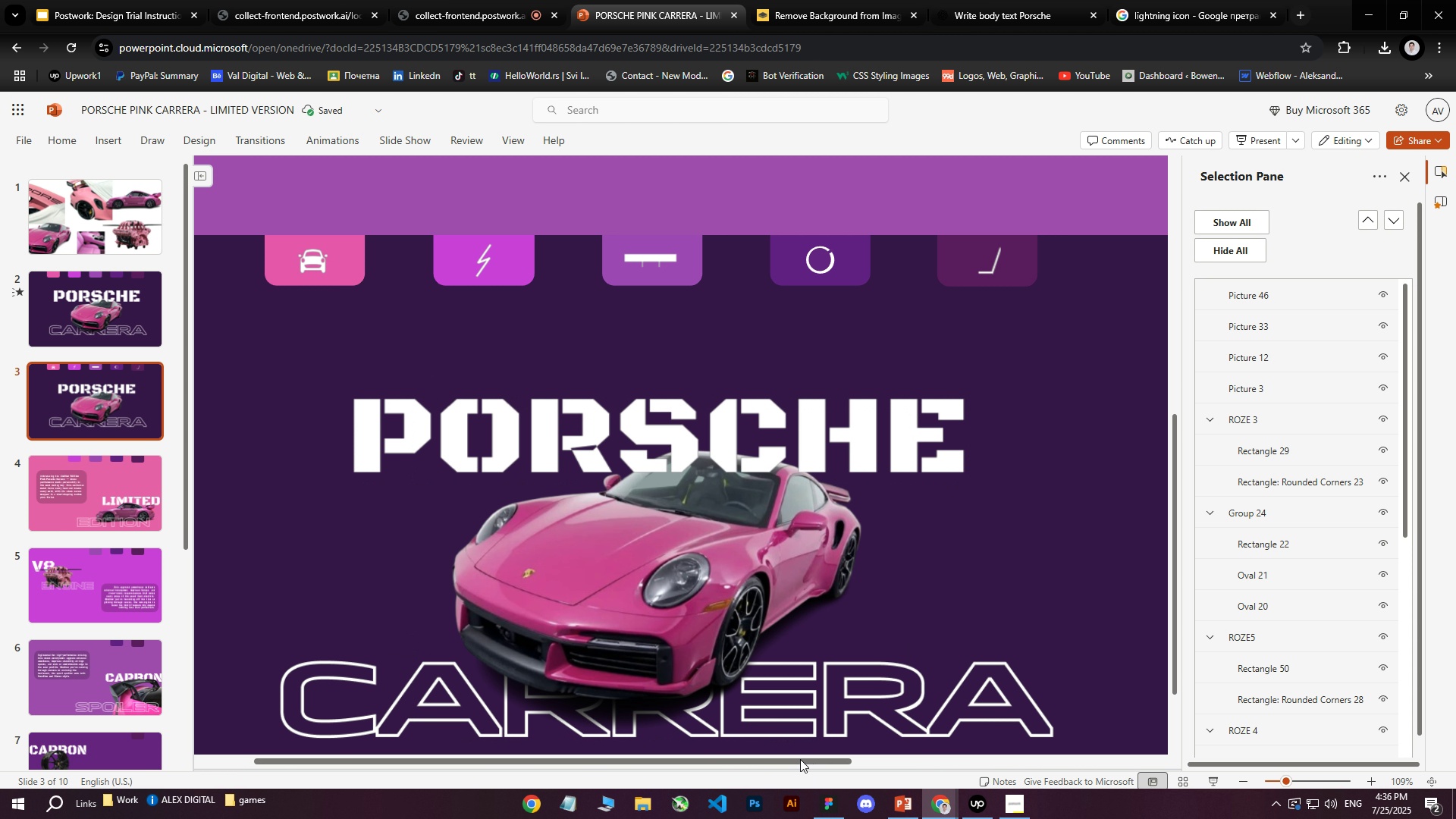 
double_click([902, 440])
 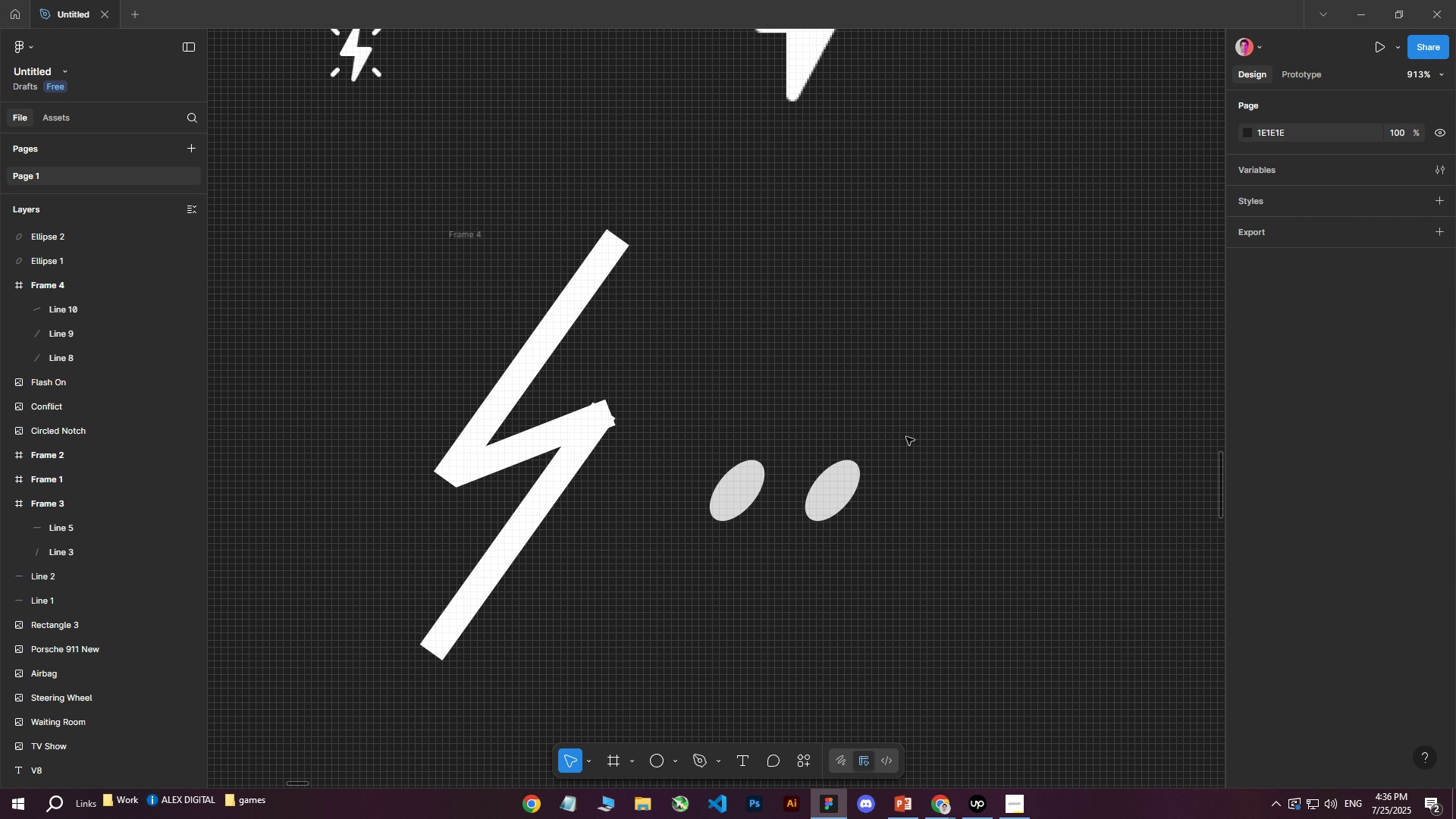 
hold_key(key=ControlLeft, duration=0.65)
scroll: coordinate [906, 438], scroll_direction: down, amount: 11.0
 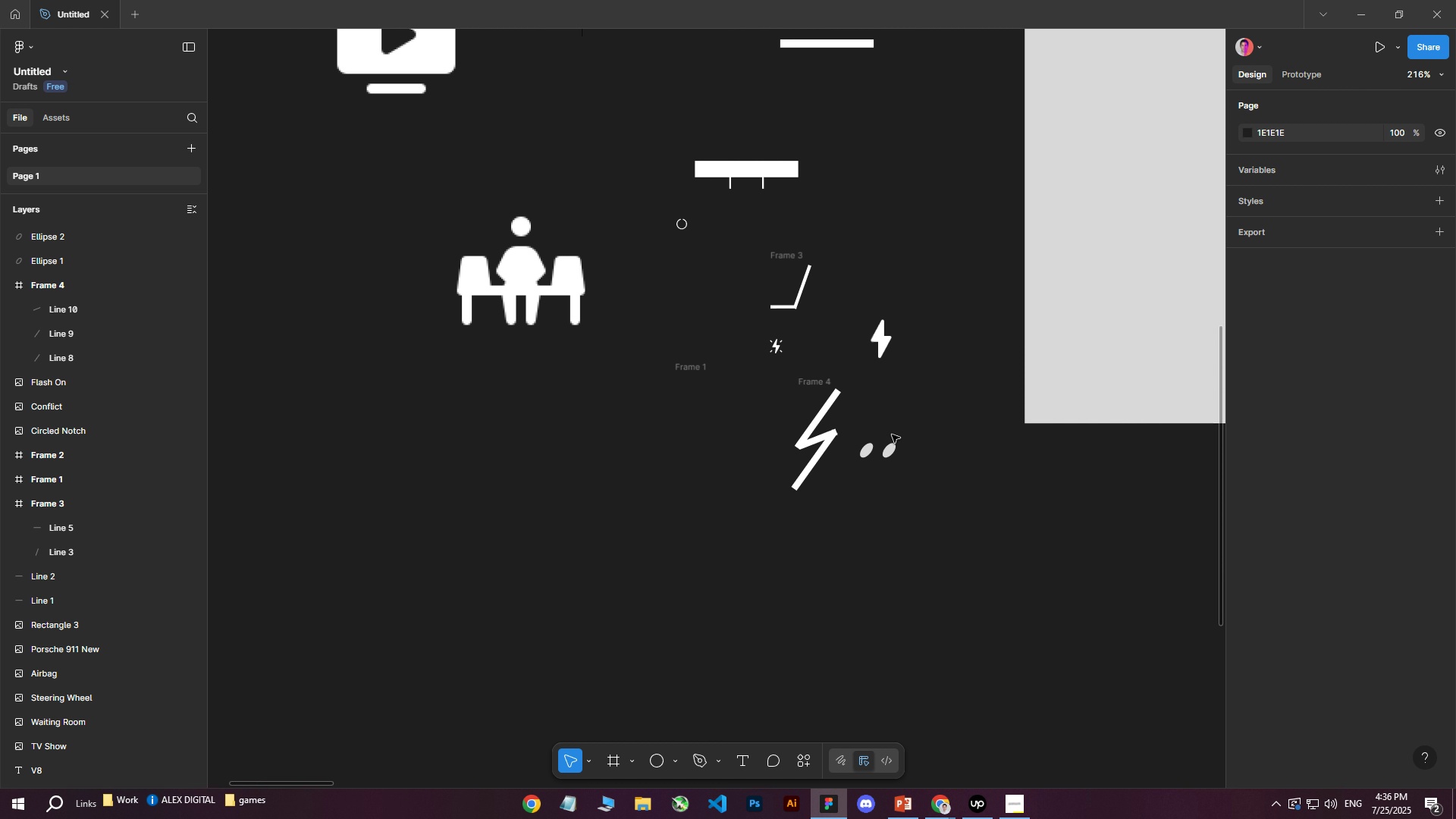 
left_click_drag(start_coordinate=[874, 431], to_coordinate=[931, 503])
 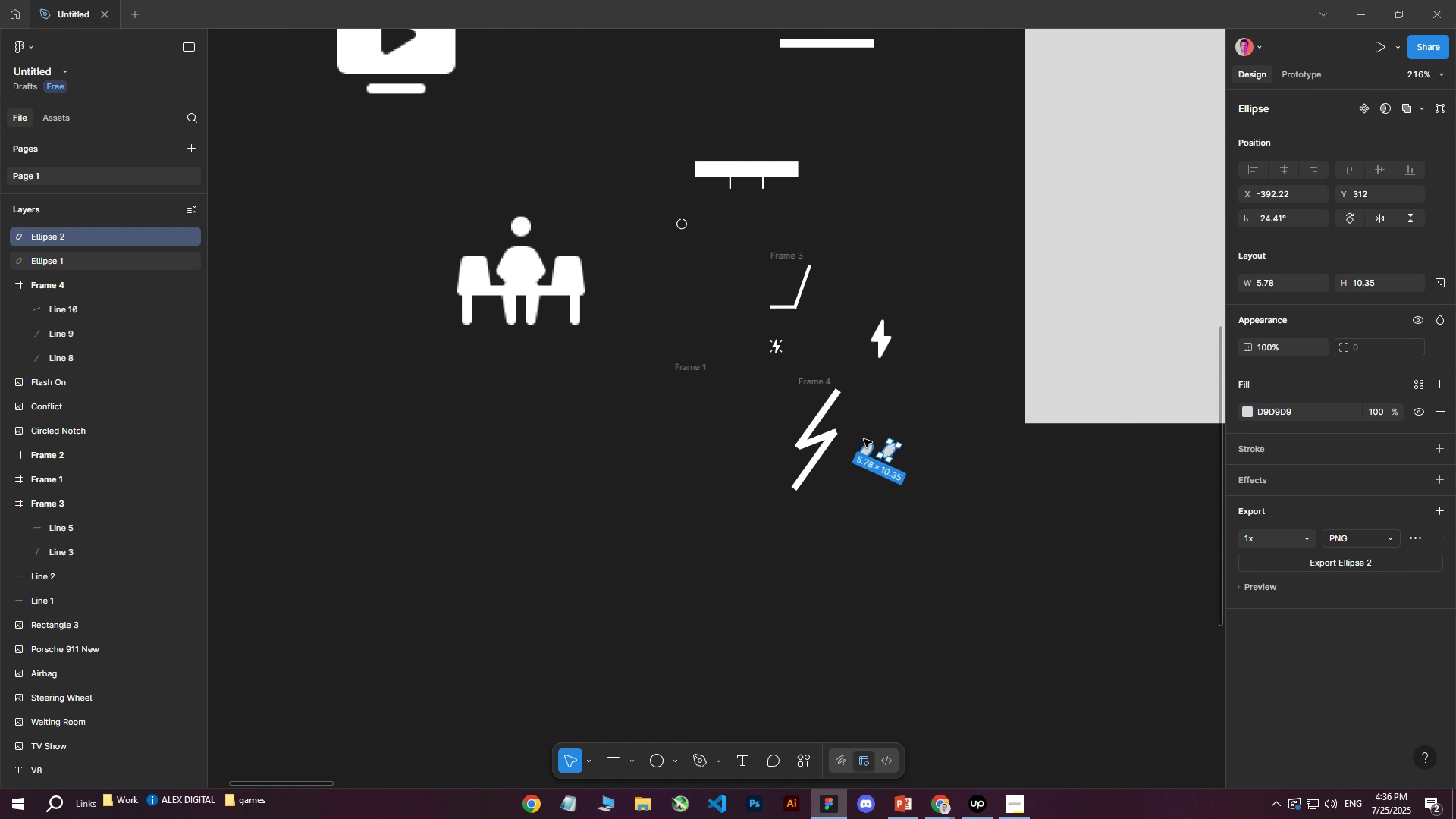 
left_click([863, 437])
 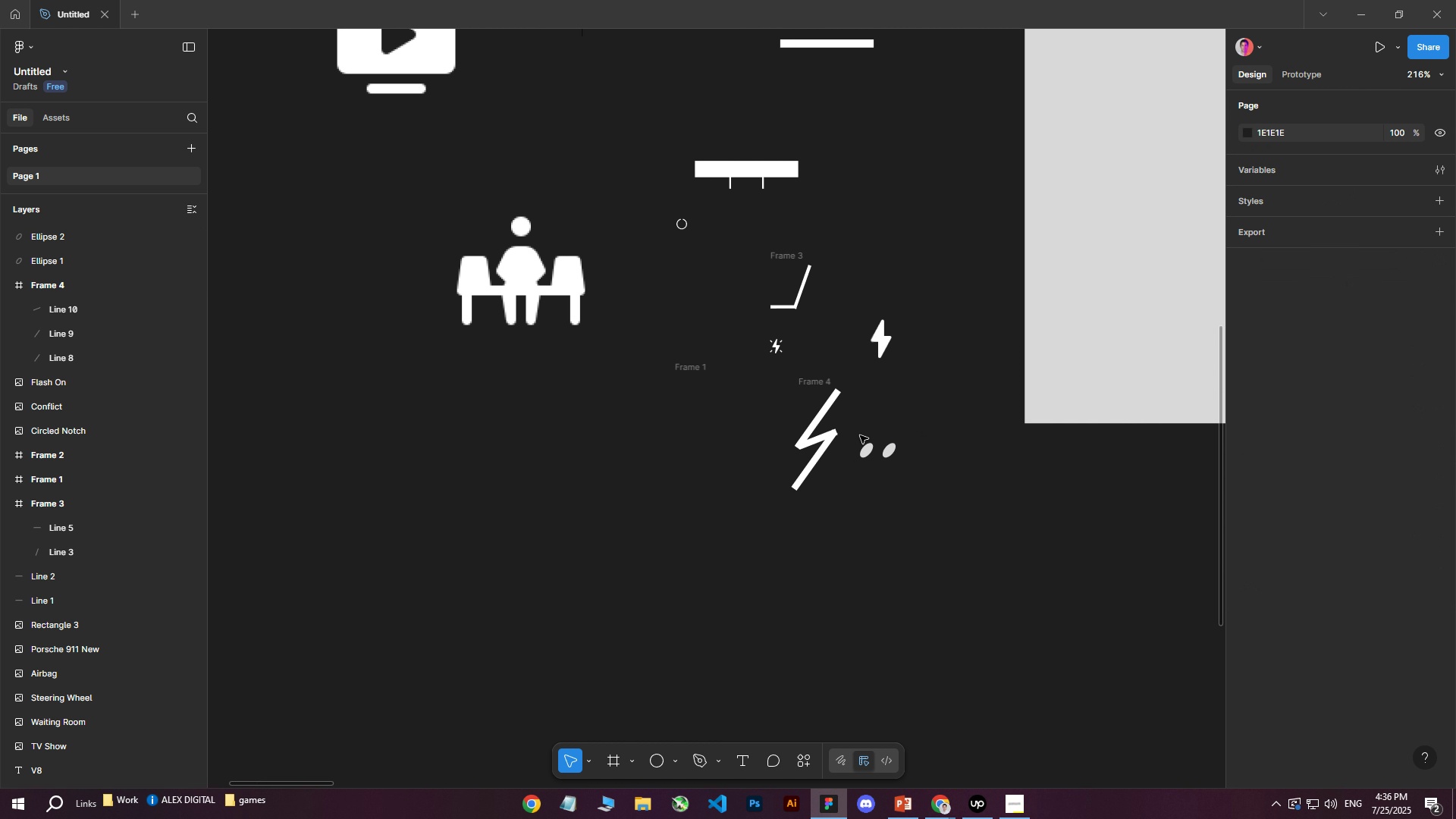 
left_click_drag(start_coordinate=[855, 429], to_coordinate=[930, 494])
 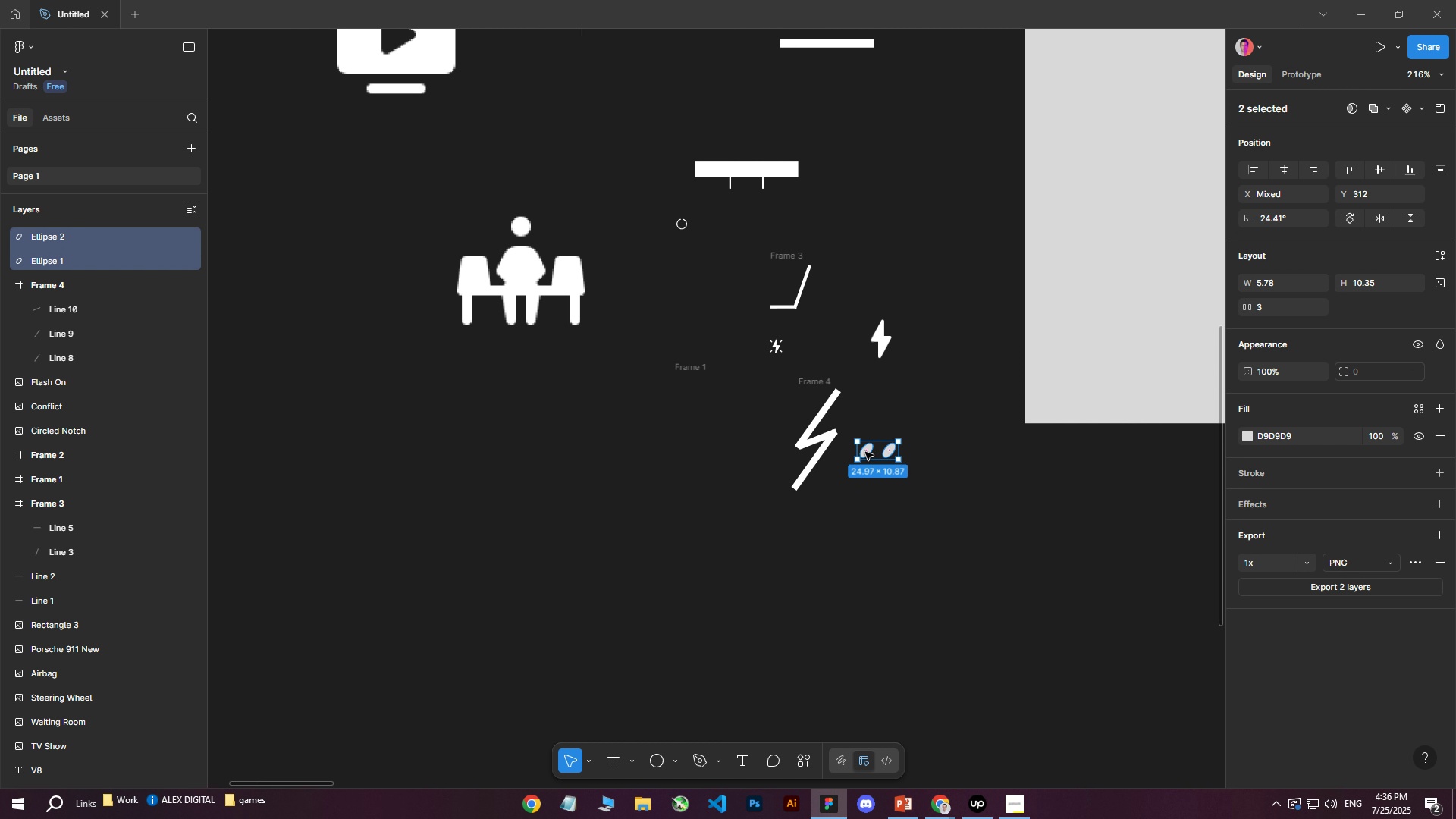 
left_click_drag(start_coordinate=[865, 448], to_coordinate=[463, 447])
 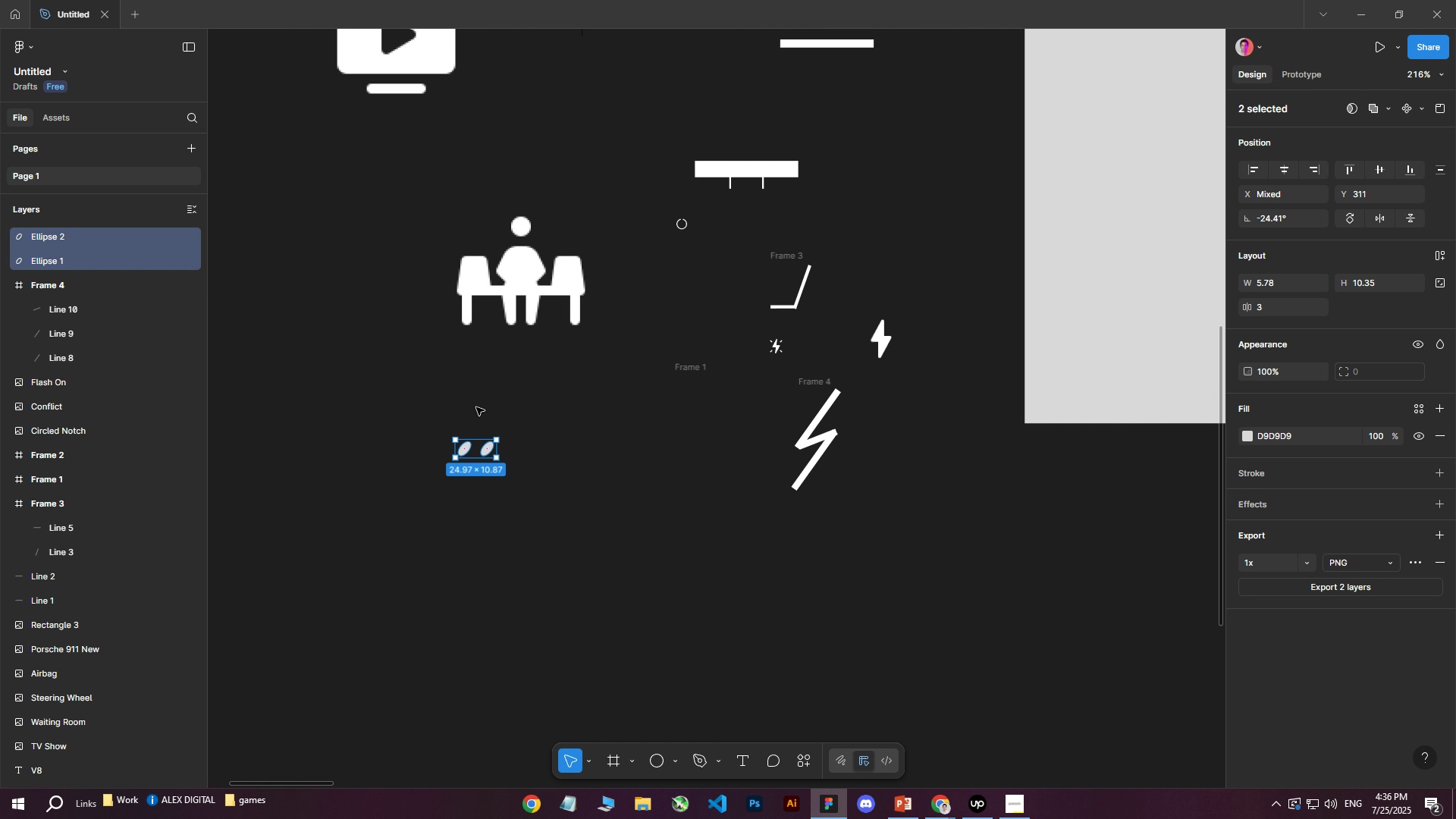 
hold_key(key=ControlLeft, duration=0.45)
scroll: coordinate [558, 371], scroll_direction: up, amount: 5.0
 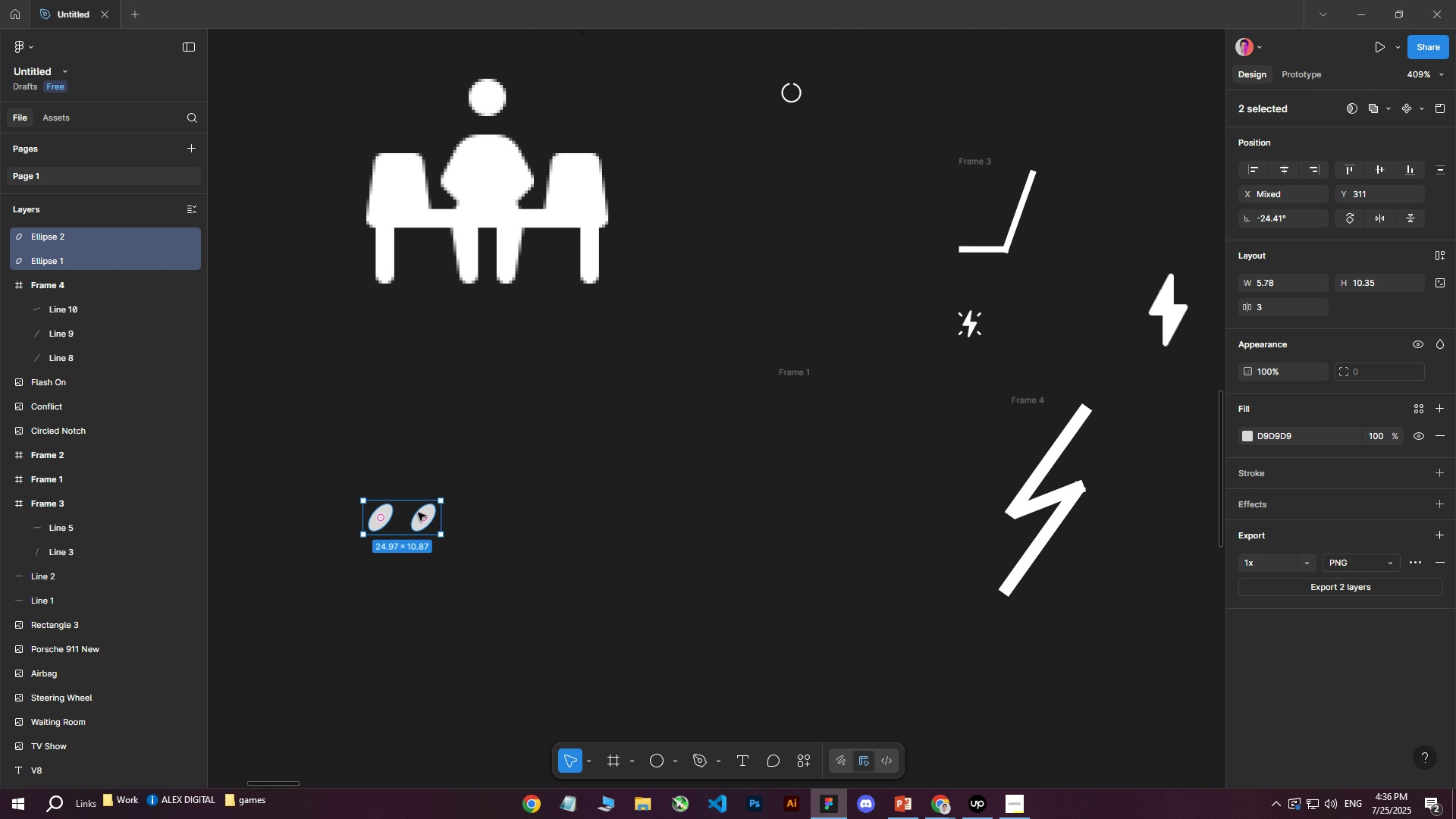 
left_click_drag(start_coordinate=[409, 513], to_coordinate=[908, 204])
 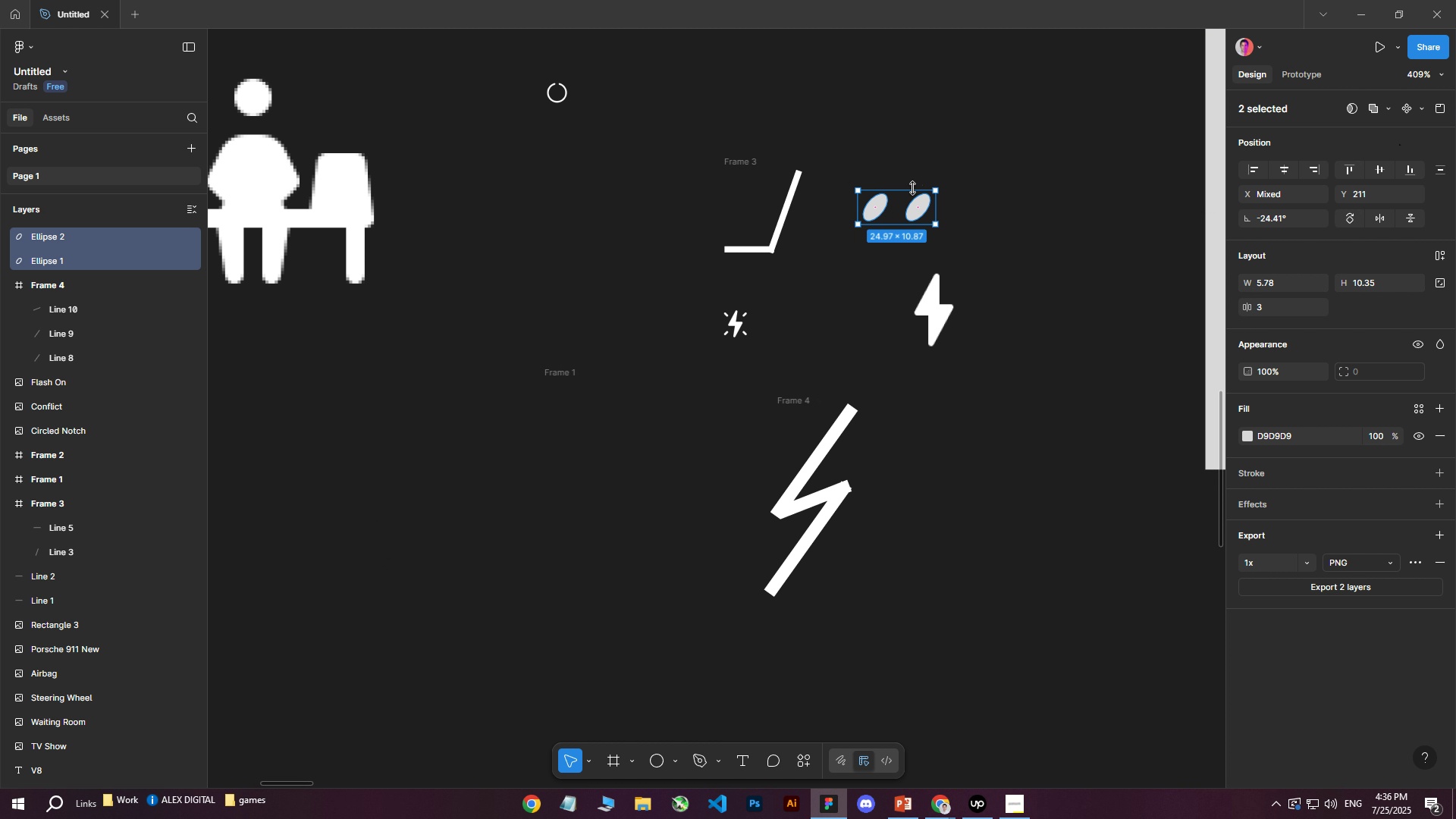 
key(K)
 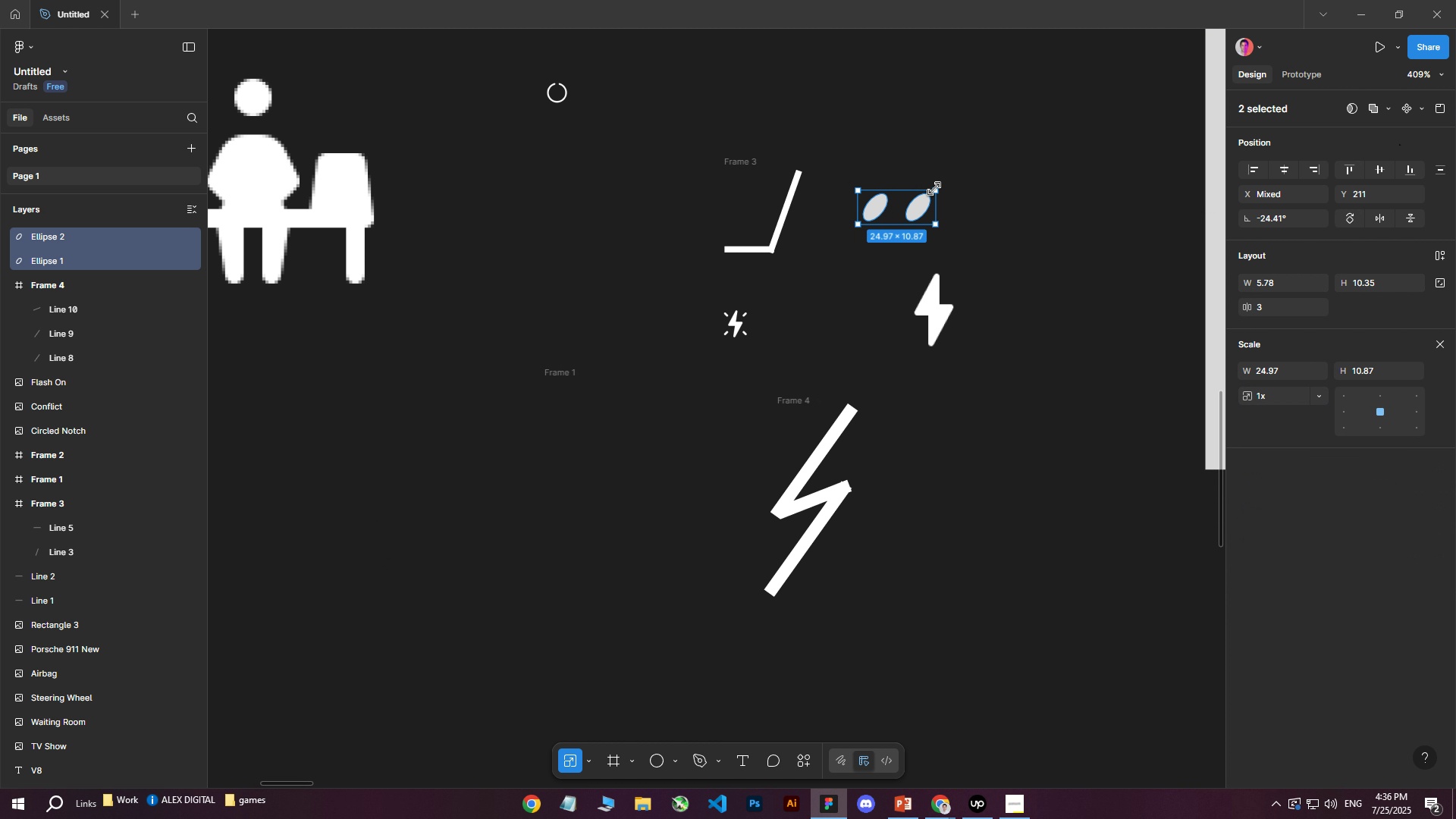 
left_click_drag(start_coordinate=[934, 189], to_coordinate=[1022, 125])
 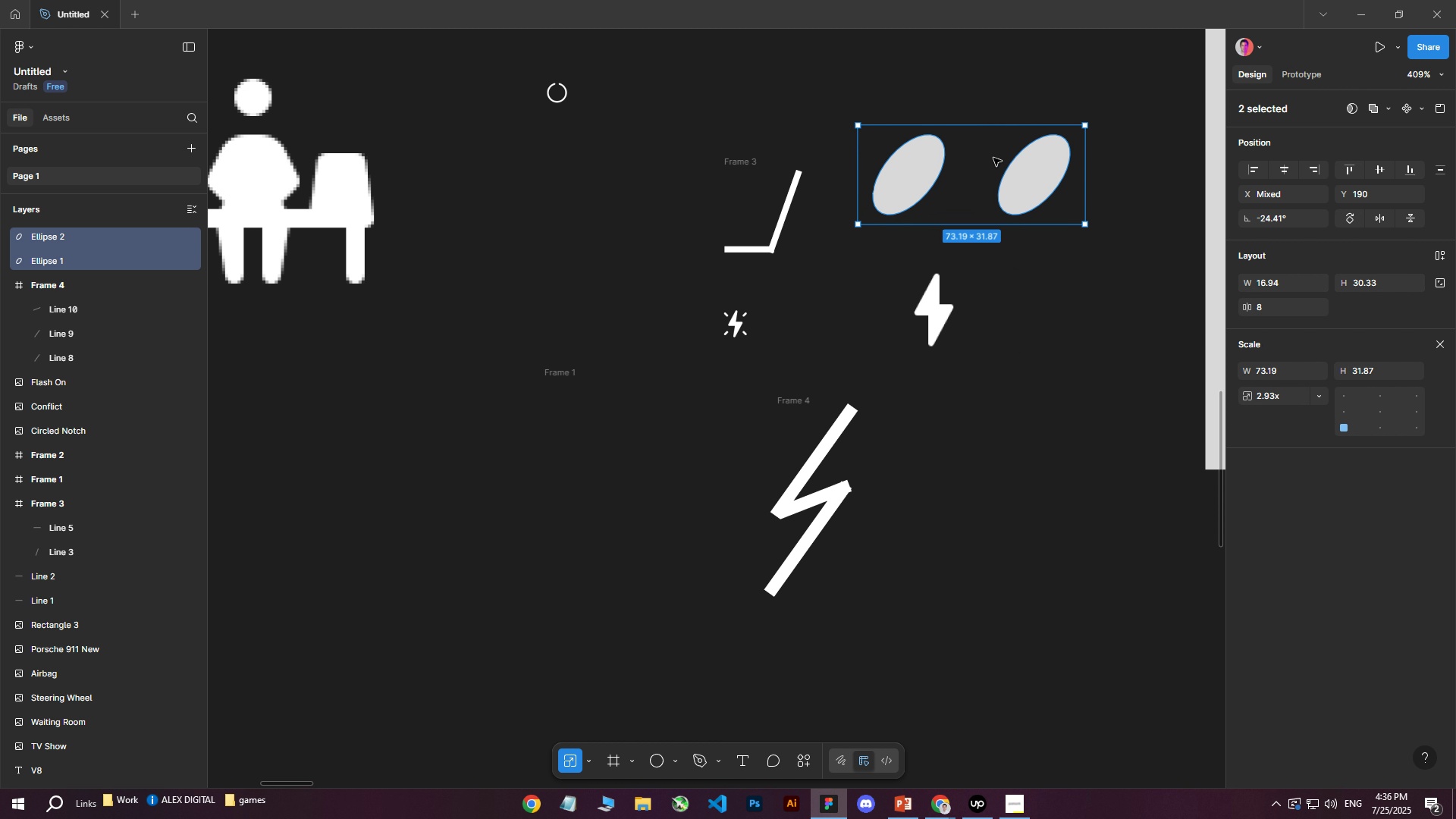 
left_click_drag(start_coordinate=[984, 168], to_coordinate=[949, 203])
 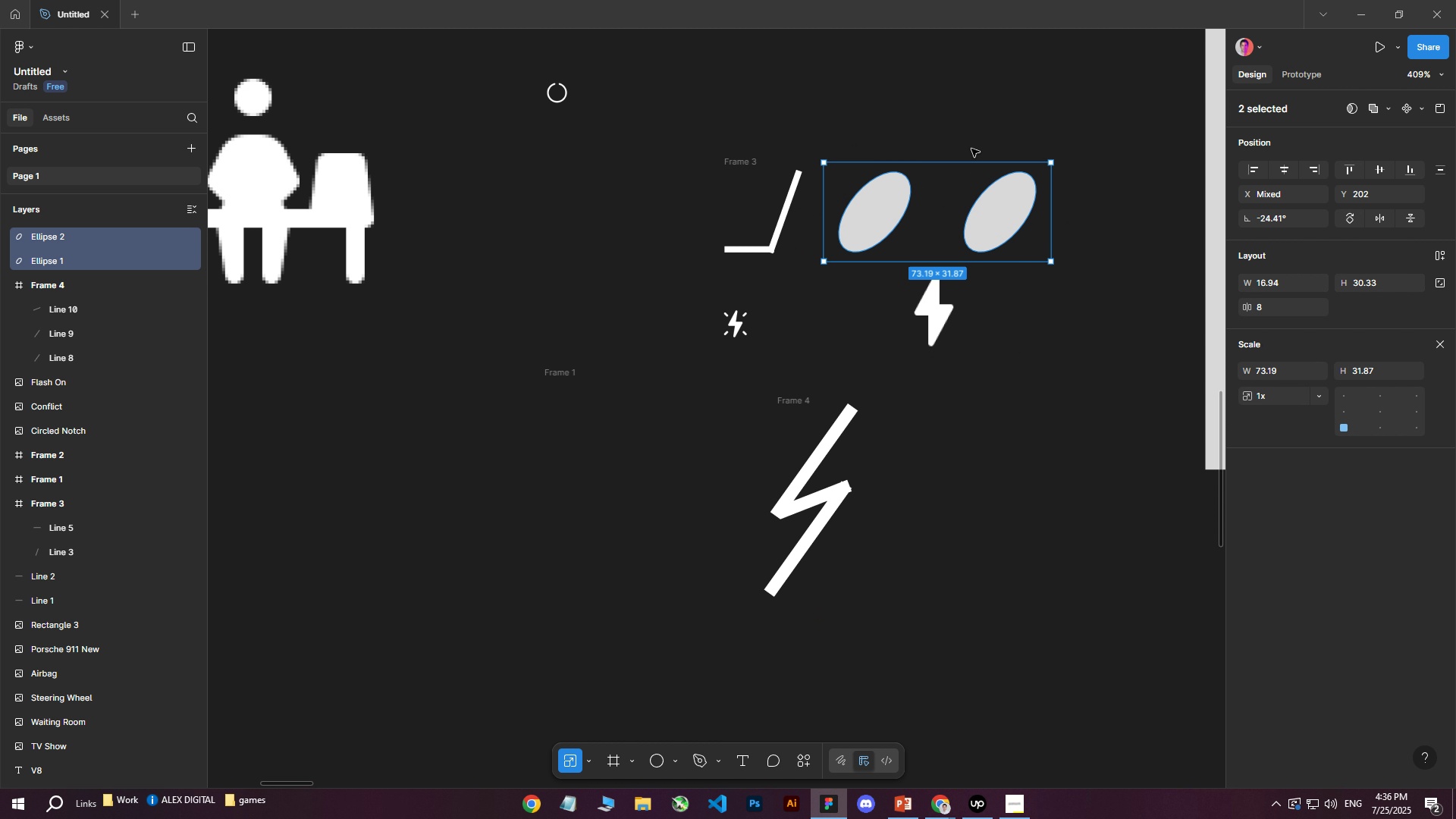 
left_click([977, 137])
 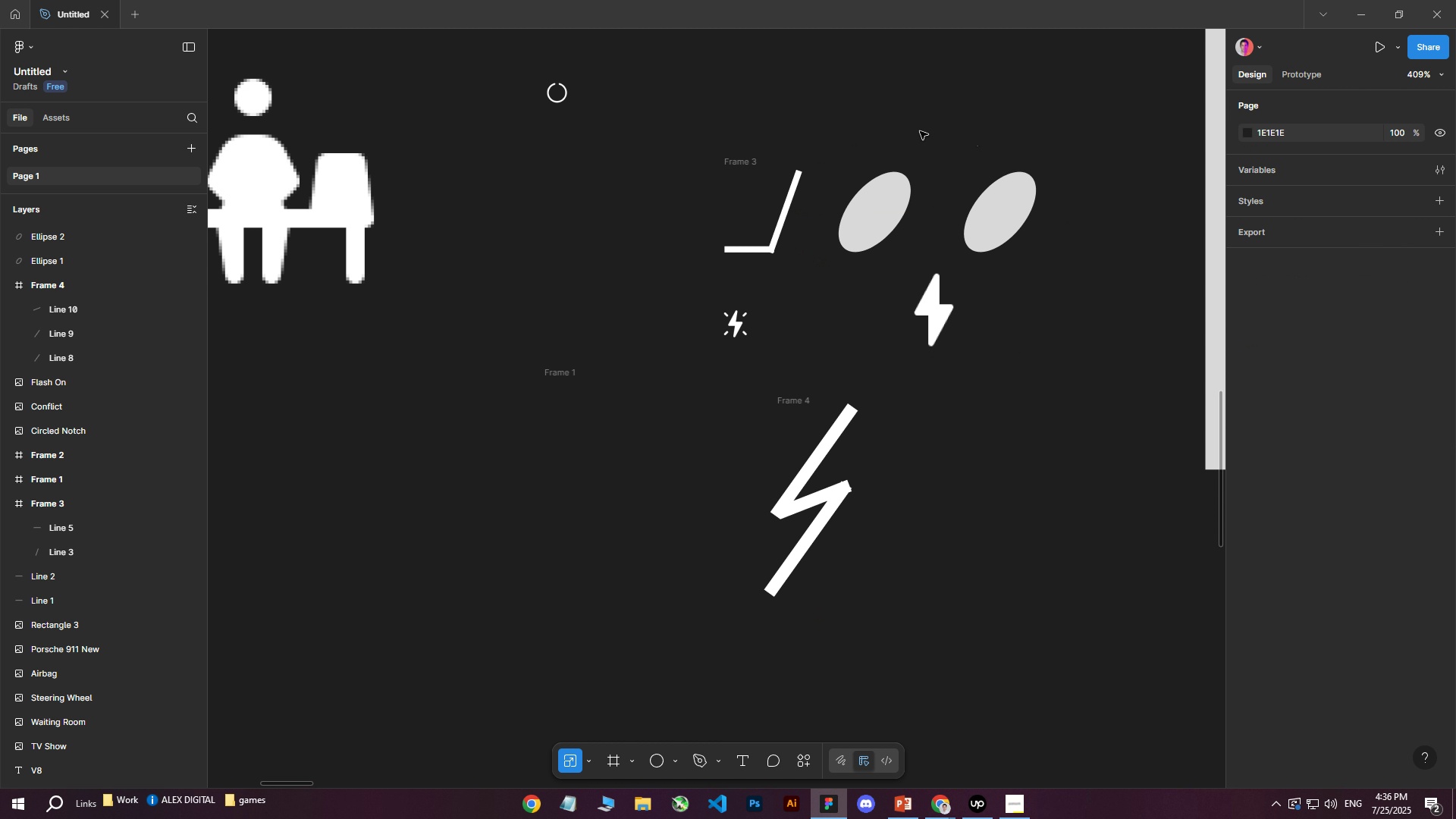 
left_click_drag(start_coordinate=[890, 121], to_coordinate=[1048, 244])
 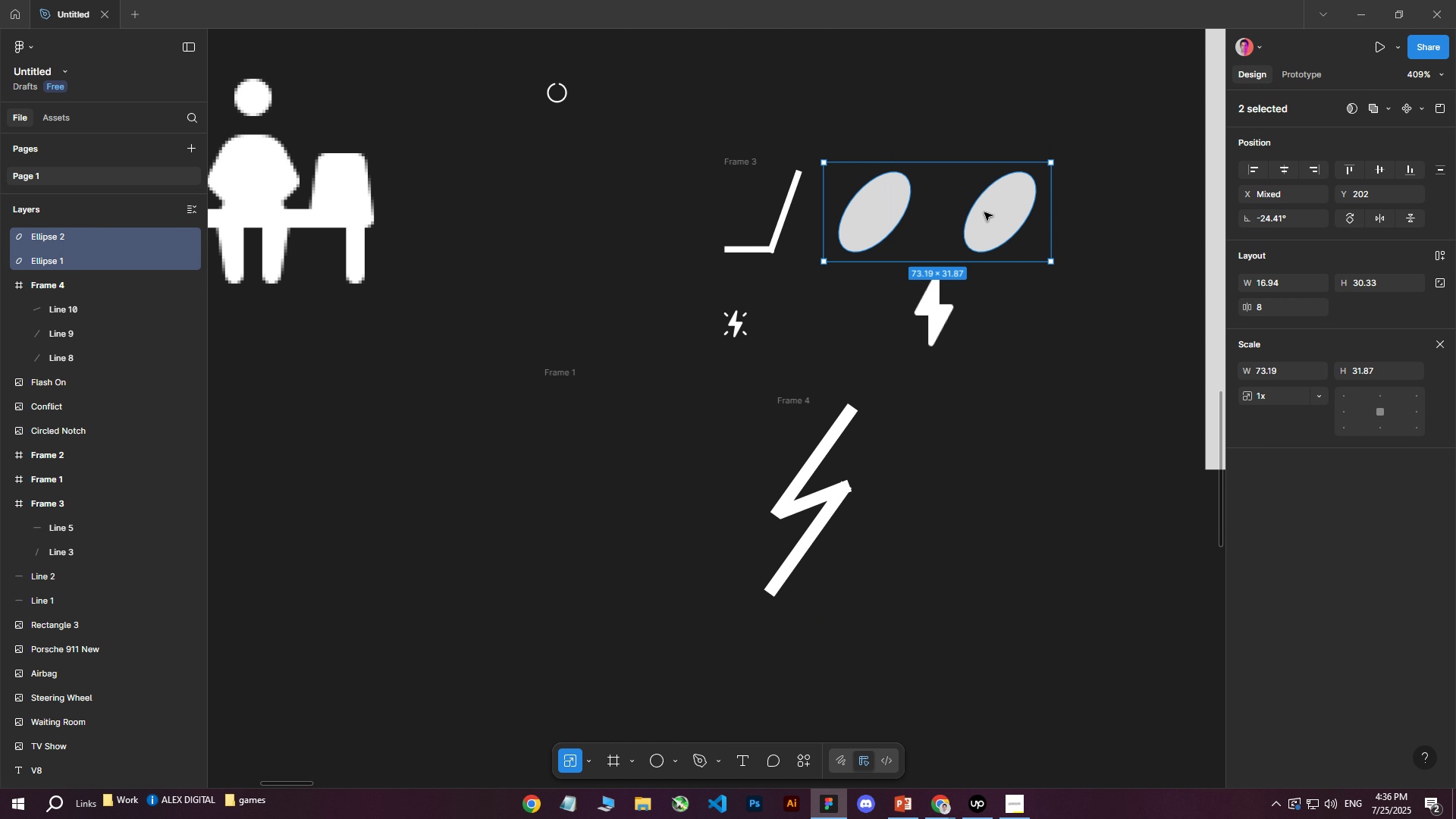 
right_click([984, 212])
 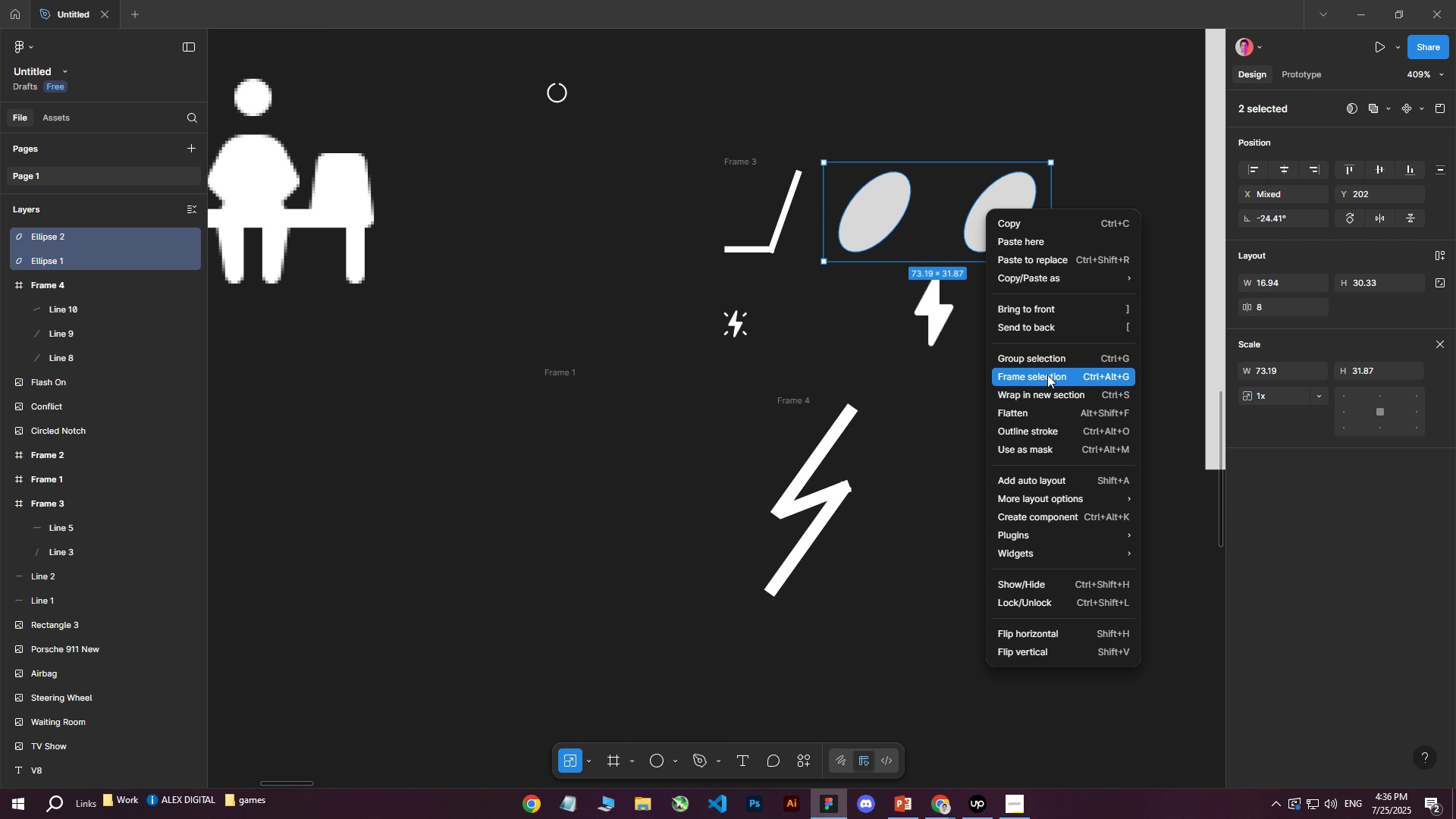 
double_click([1009, 131])
 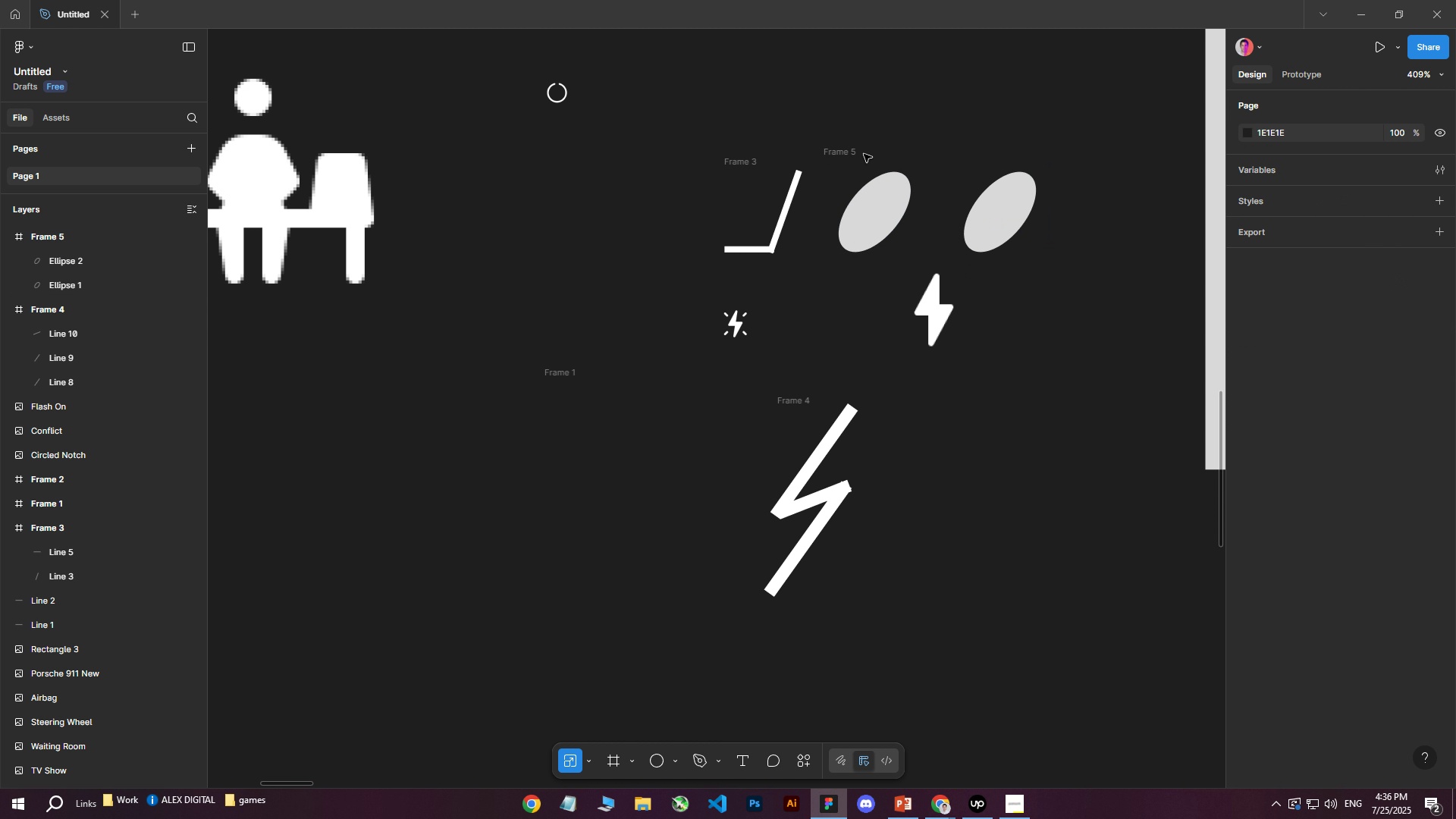 
left_click([848, 152])
 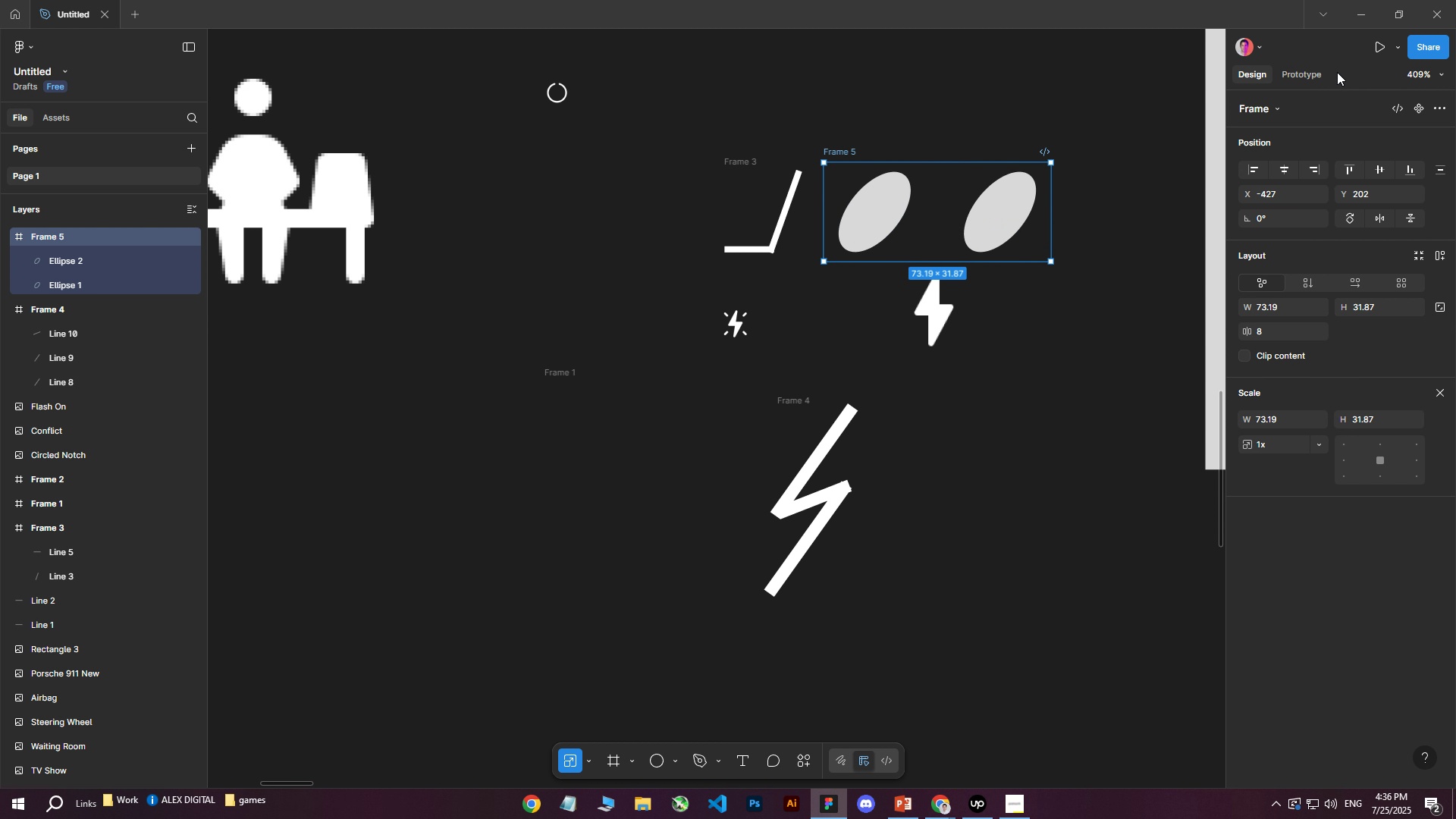 
double_click([1267, 75])
 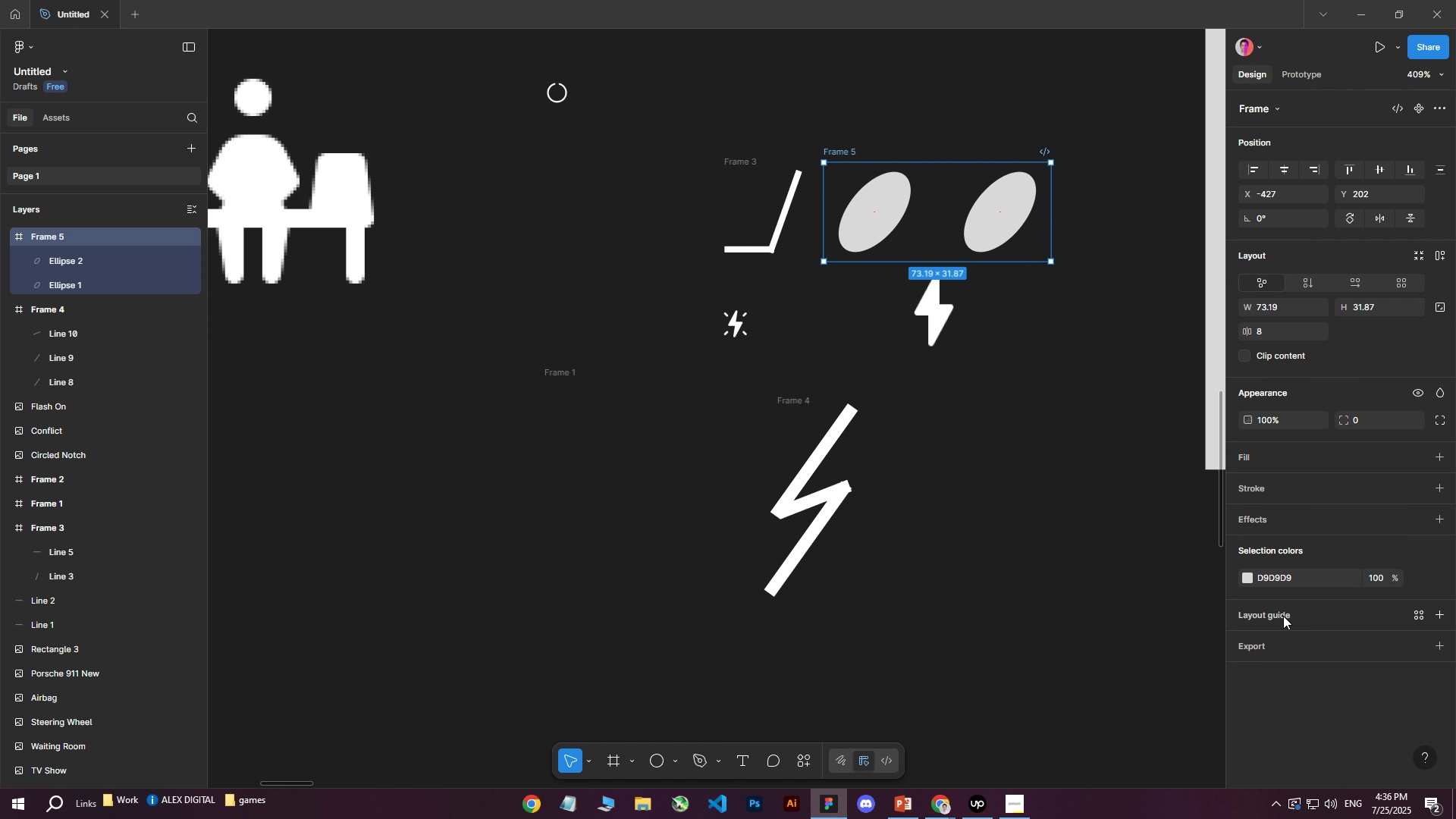 
left_click([1271, 644])
 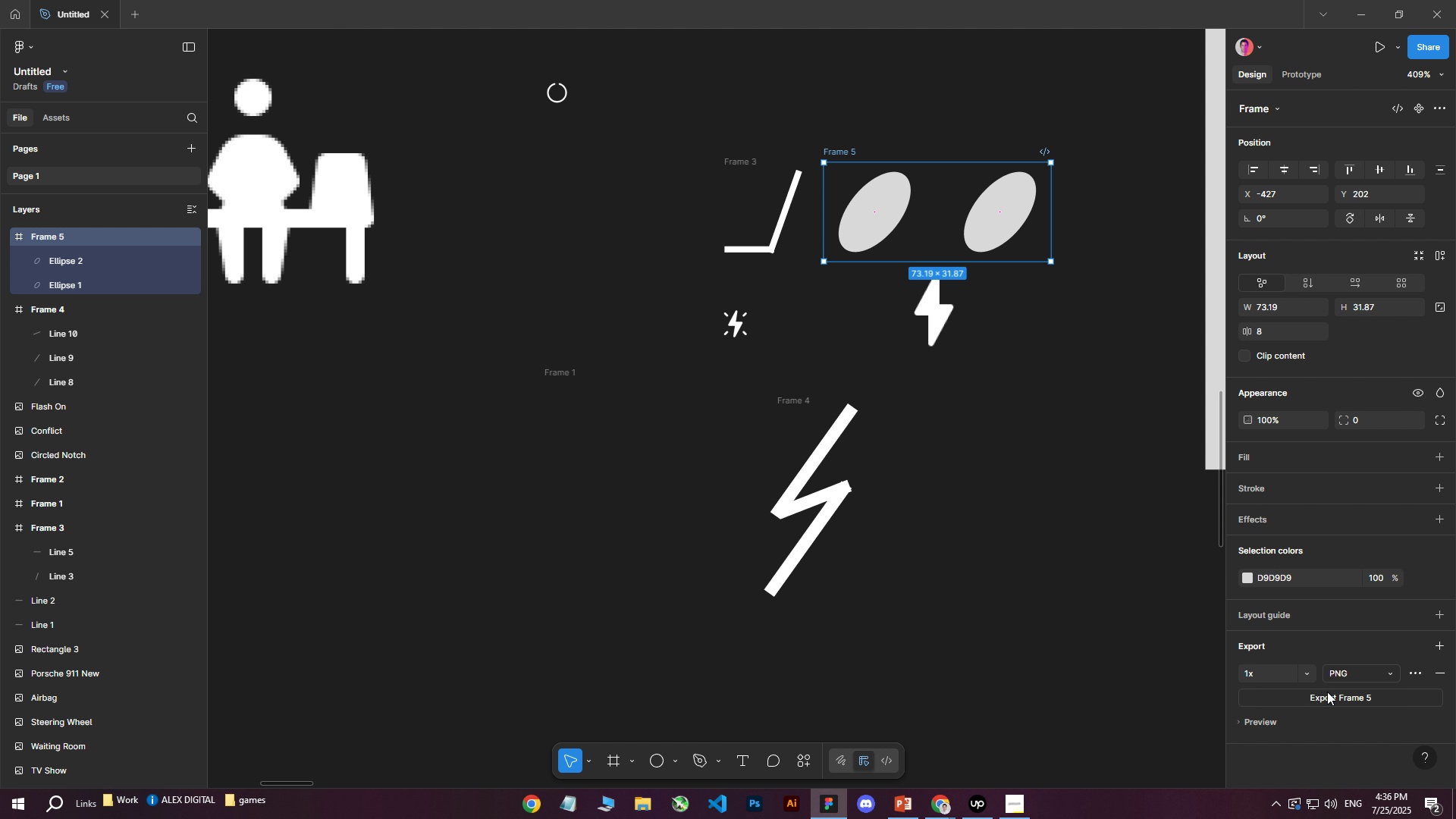 
left_click([1328, 701])
 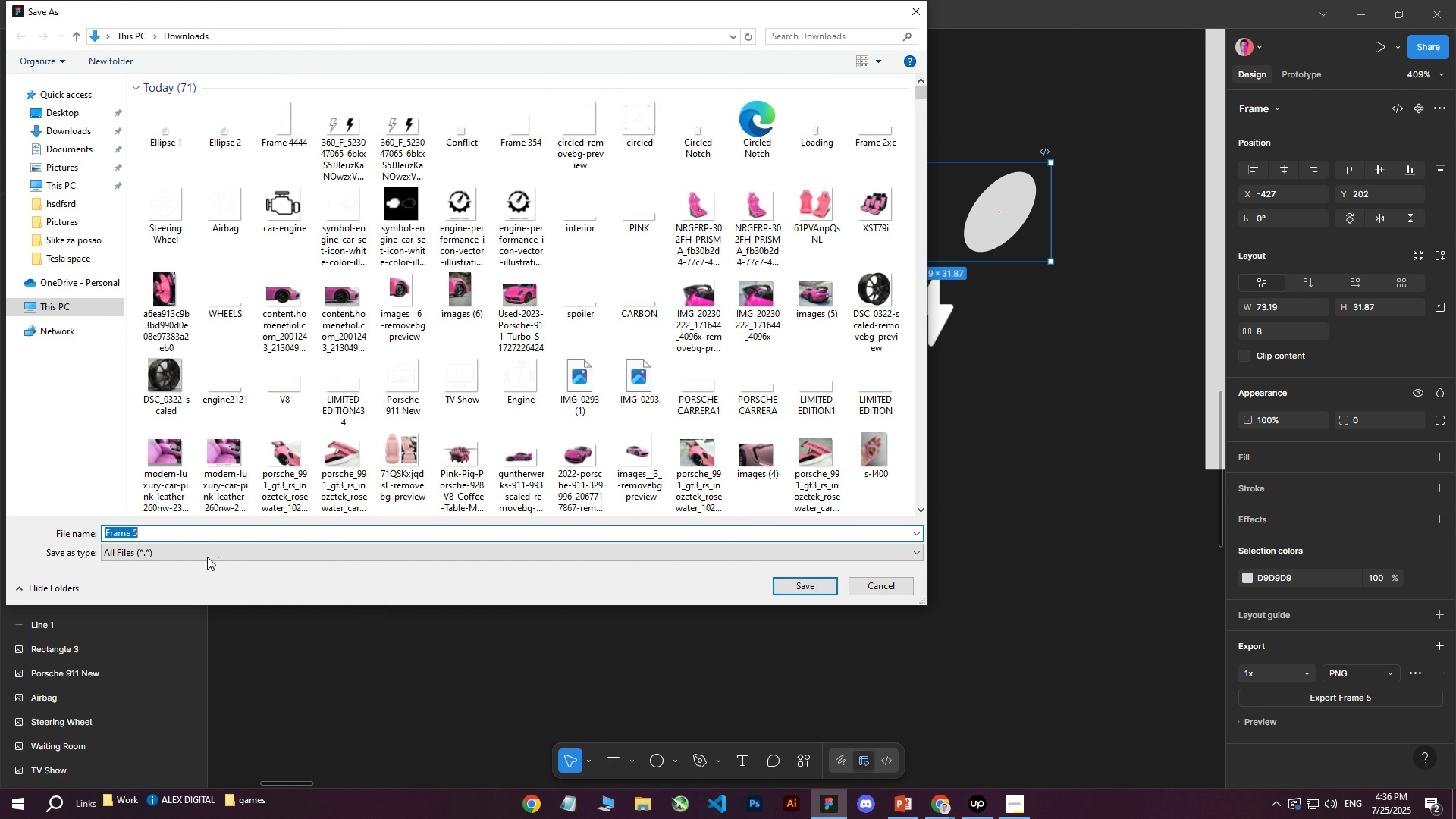 
left_click([209, 535])
 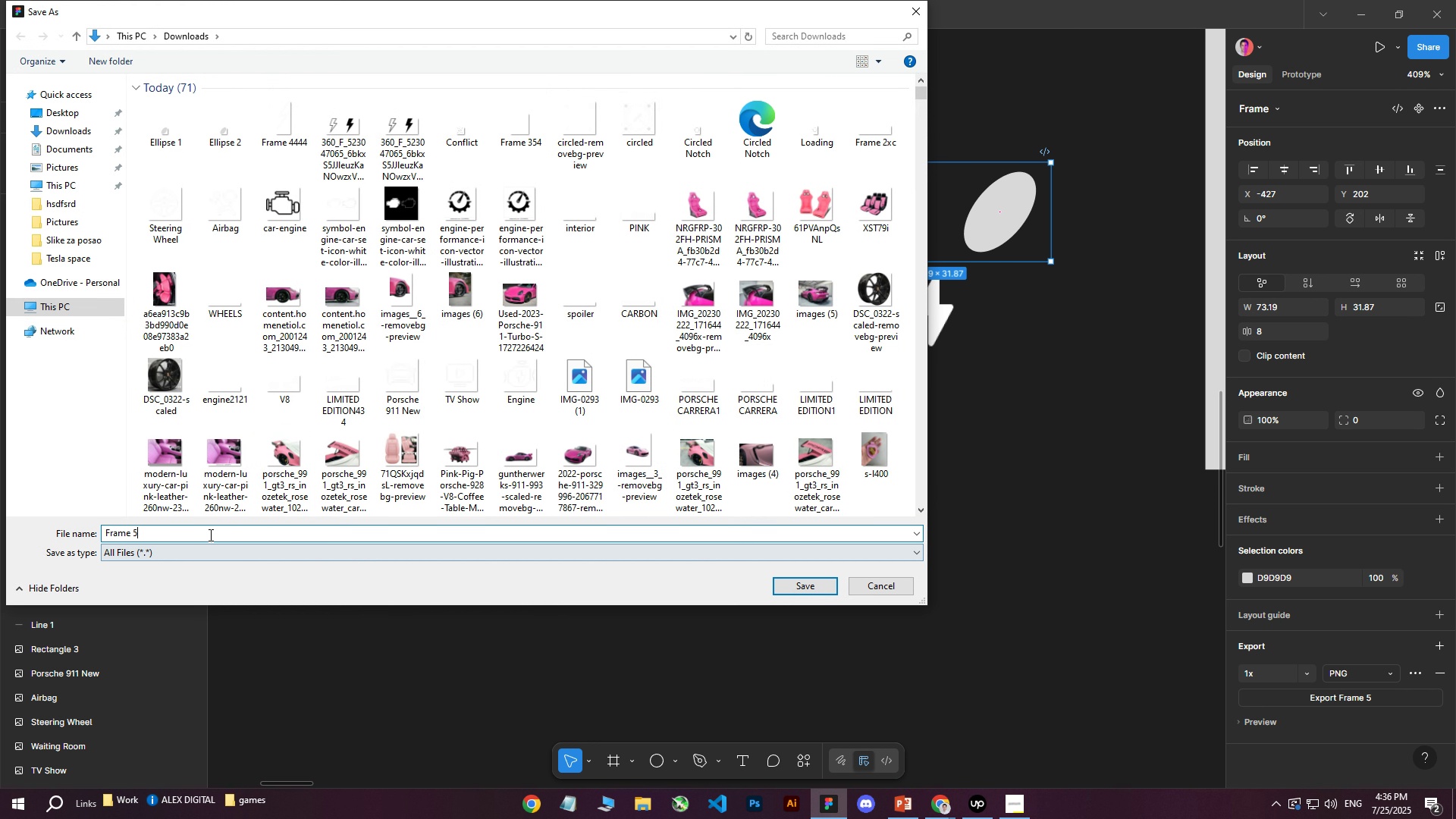 
type(5454)
 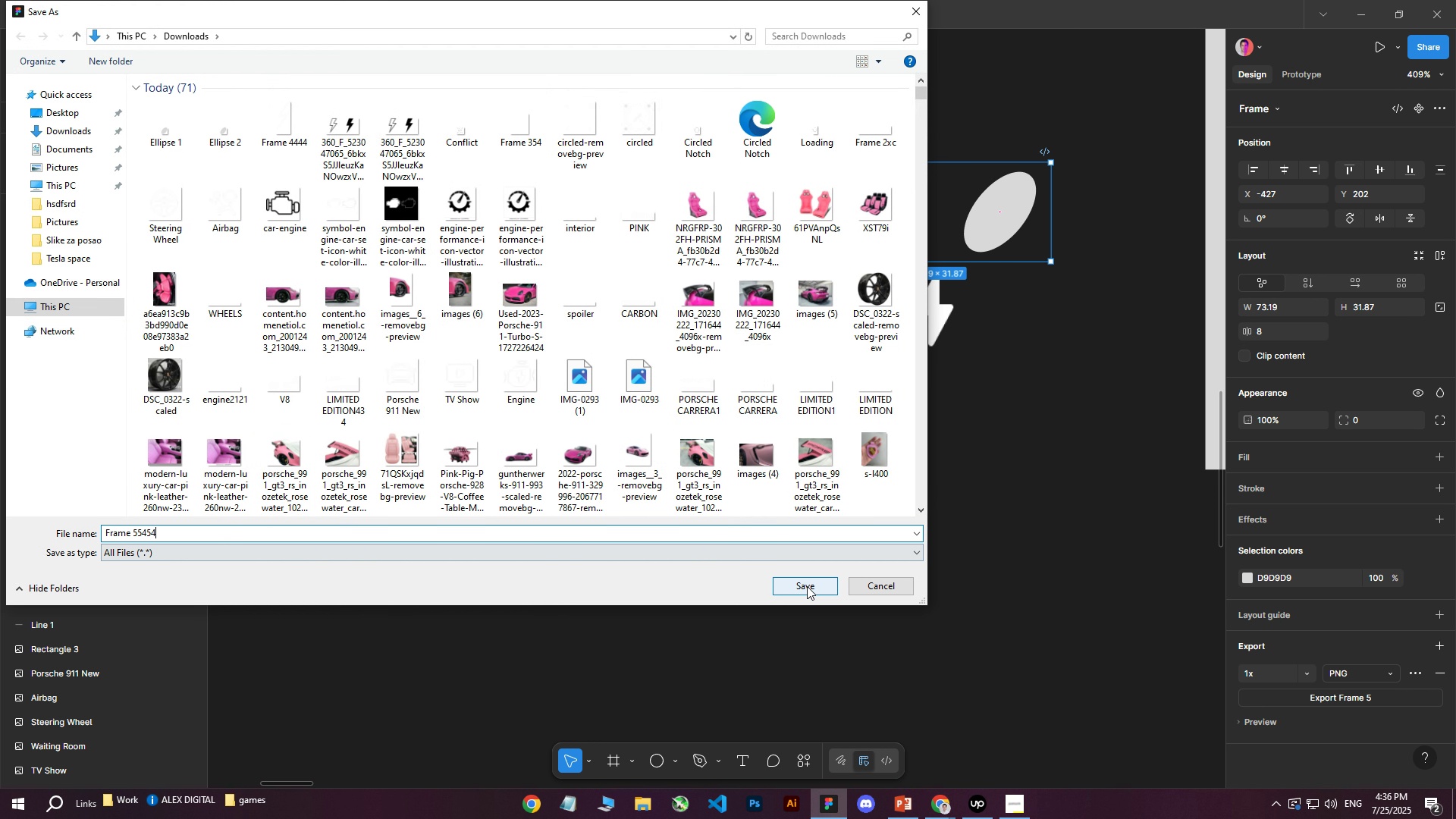 
left_click([807, 586])
 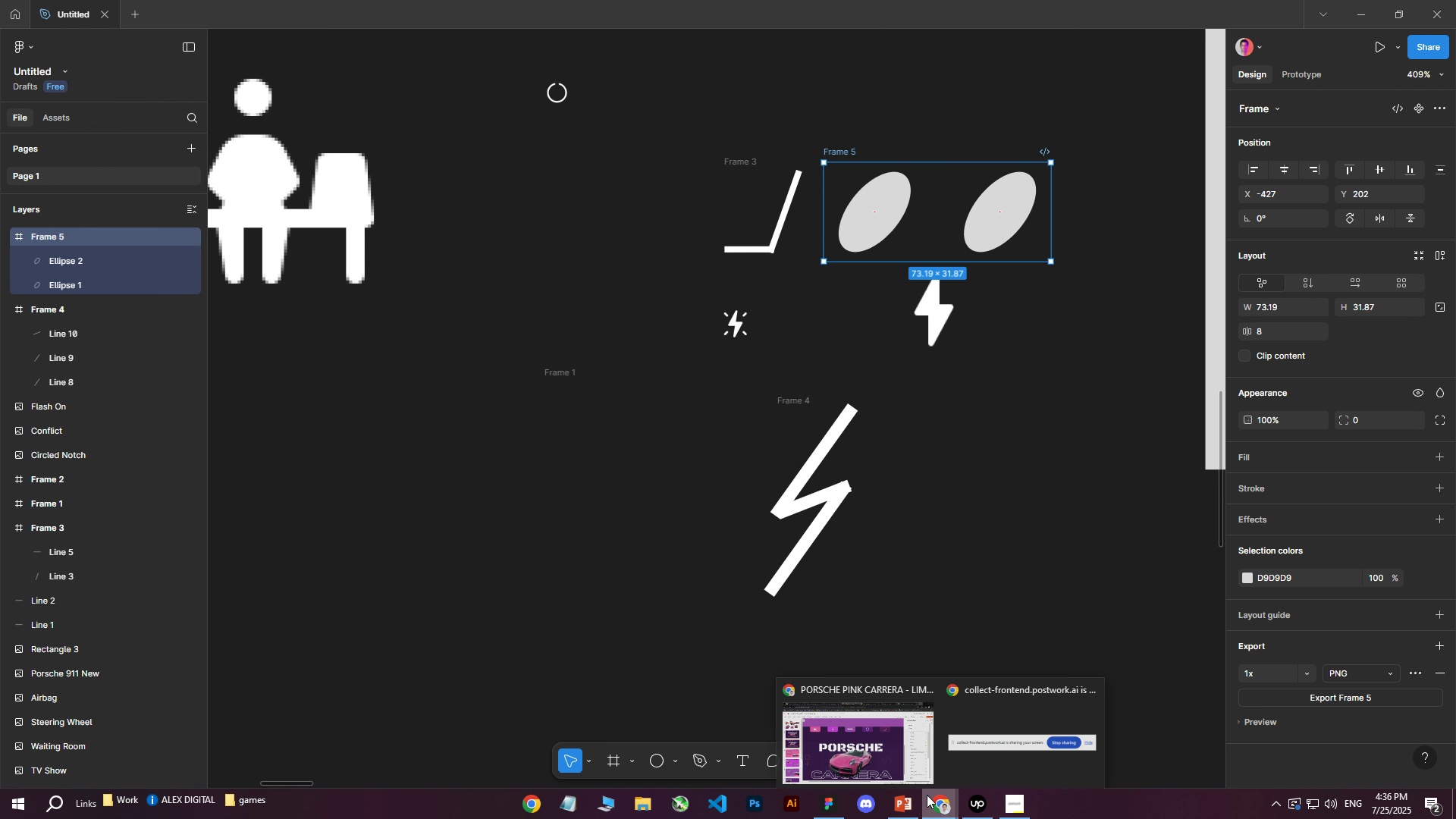 
double_click([846, 739])
 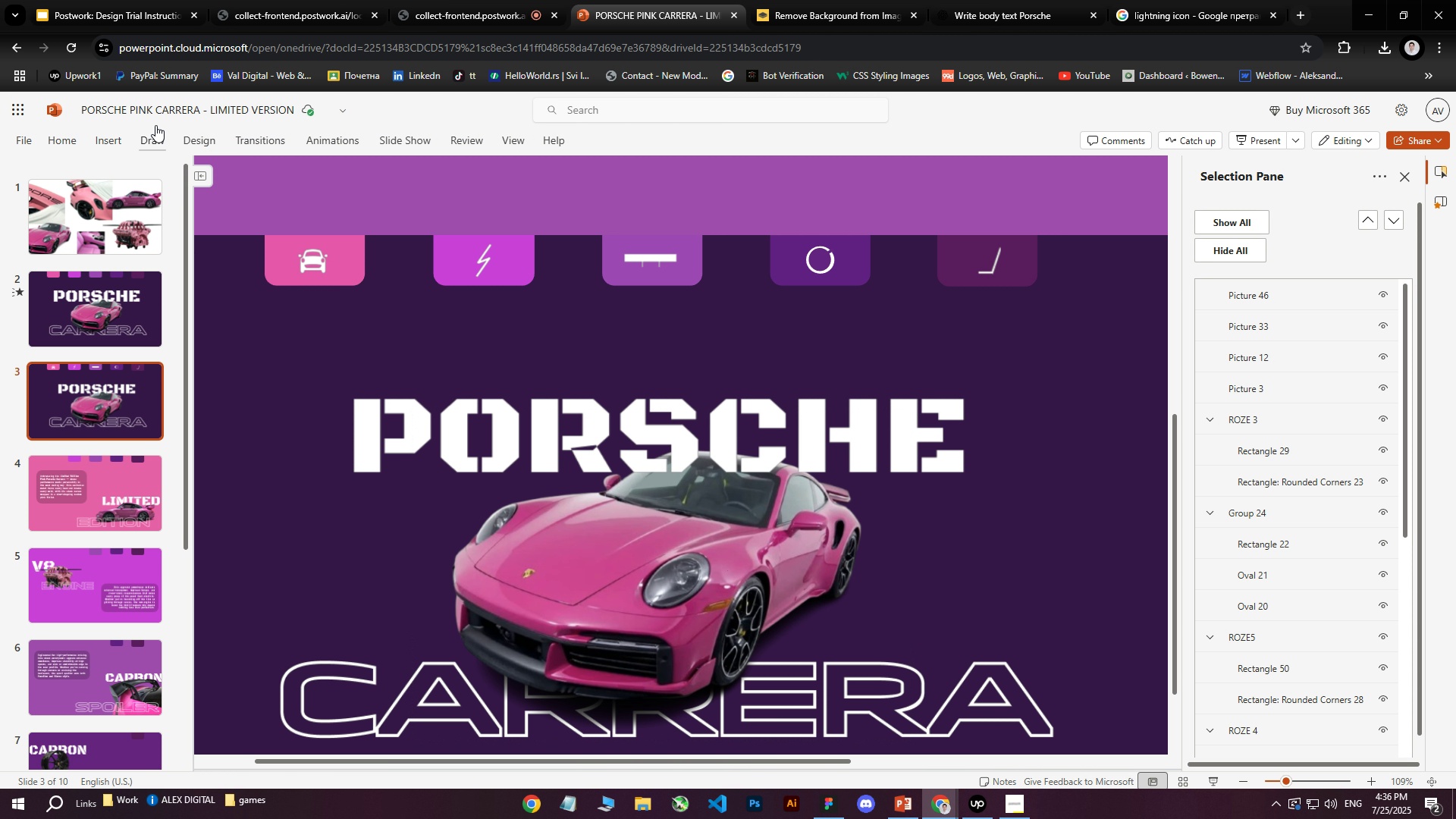 
left_click([102, 133])
 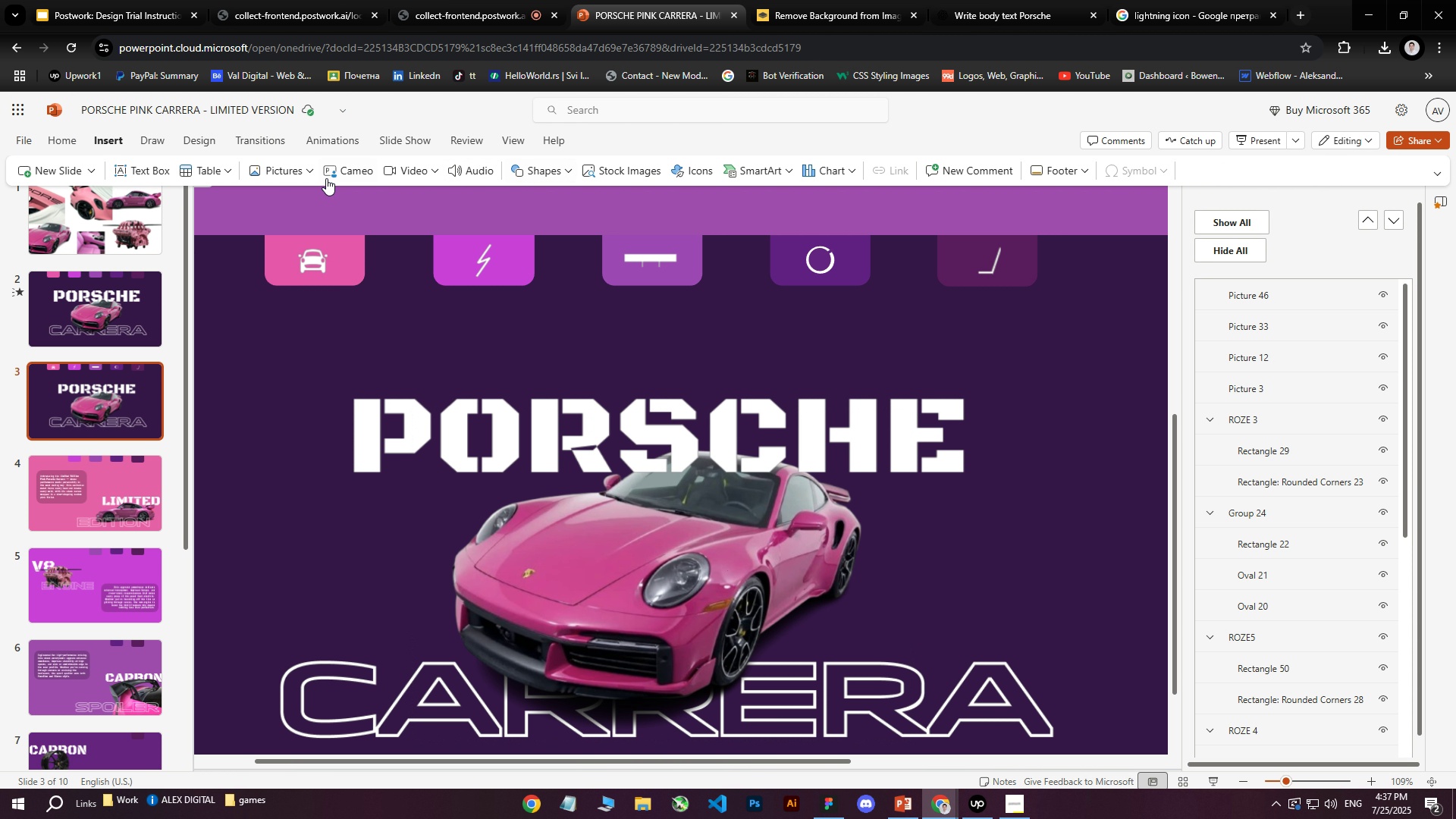 
left_click([255, 176])
 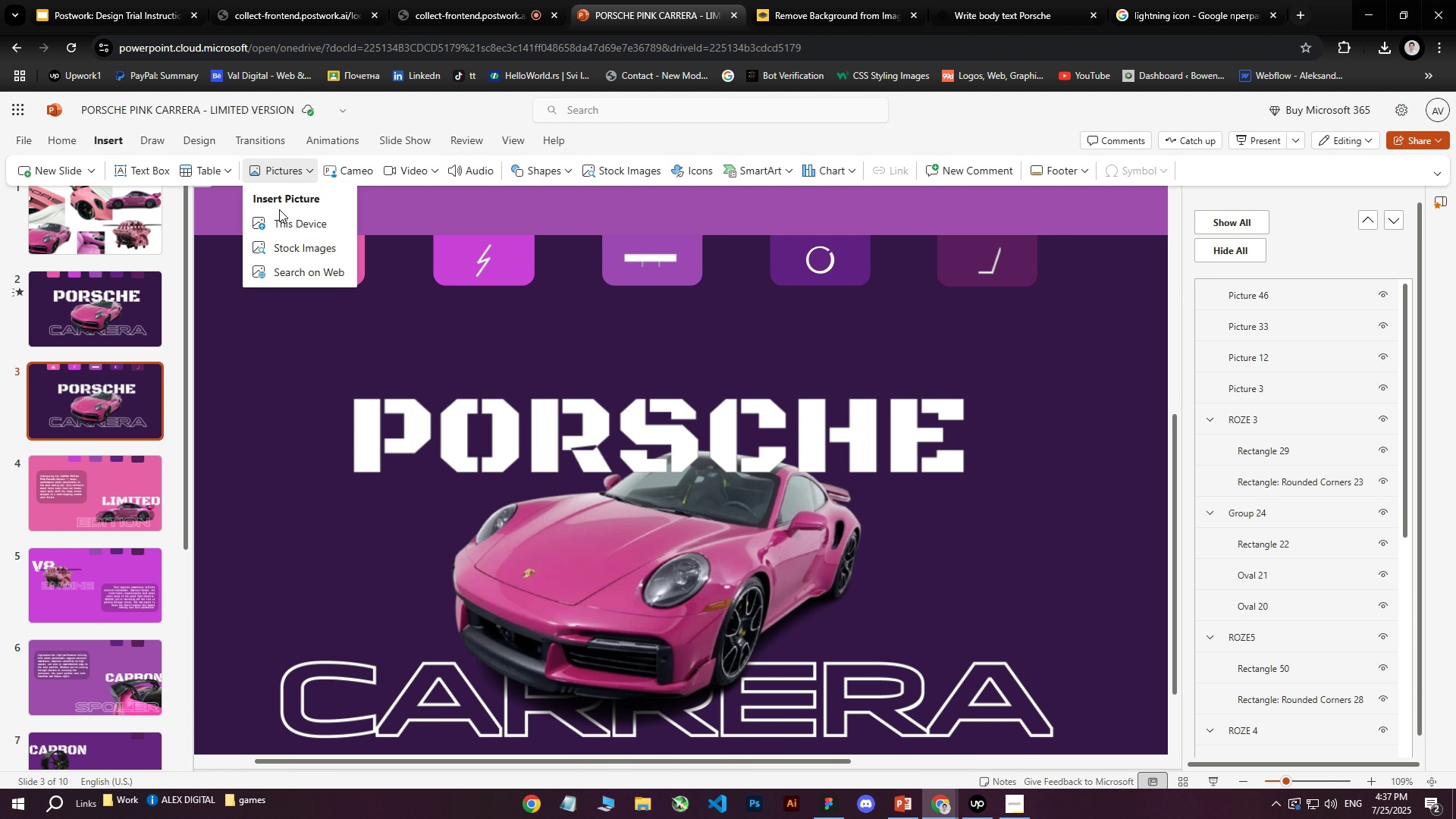 
left_click([273, 215])
 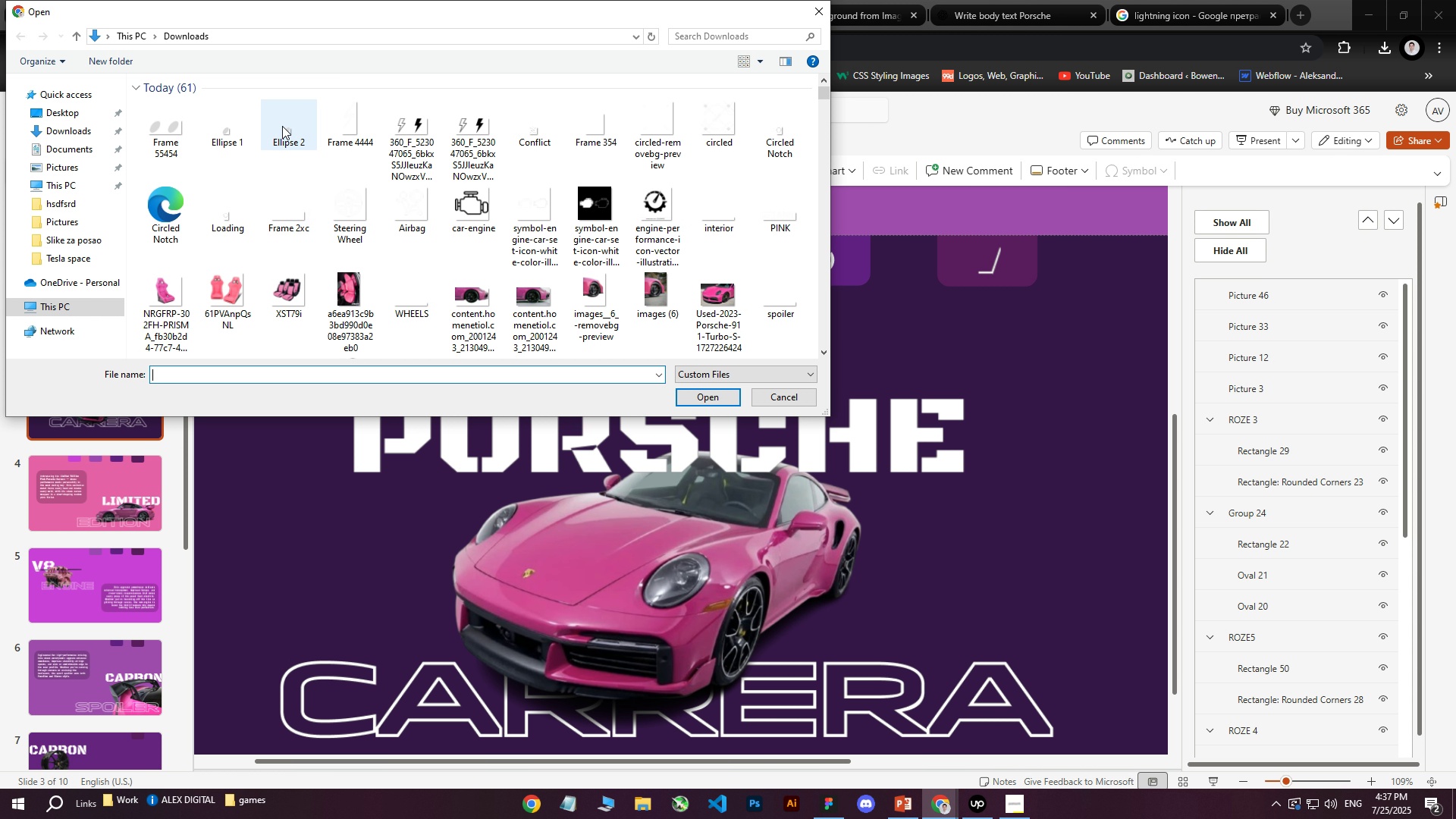 
left_click([190, 126])
 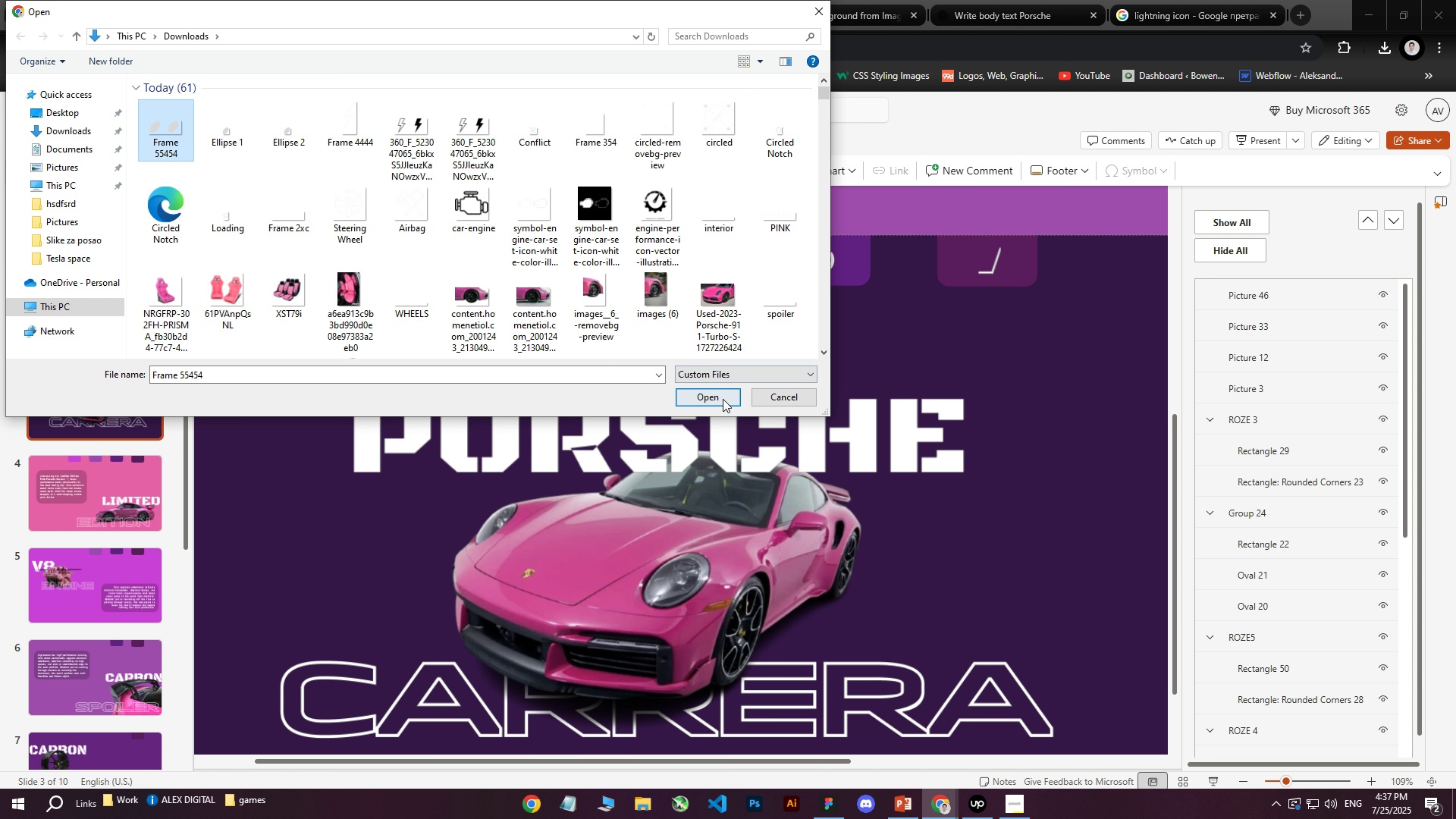 
left_click([723, 398])
 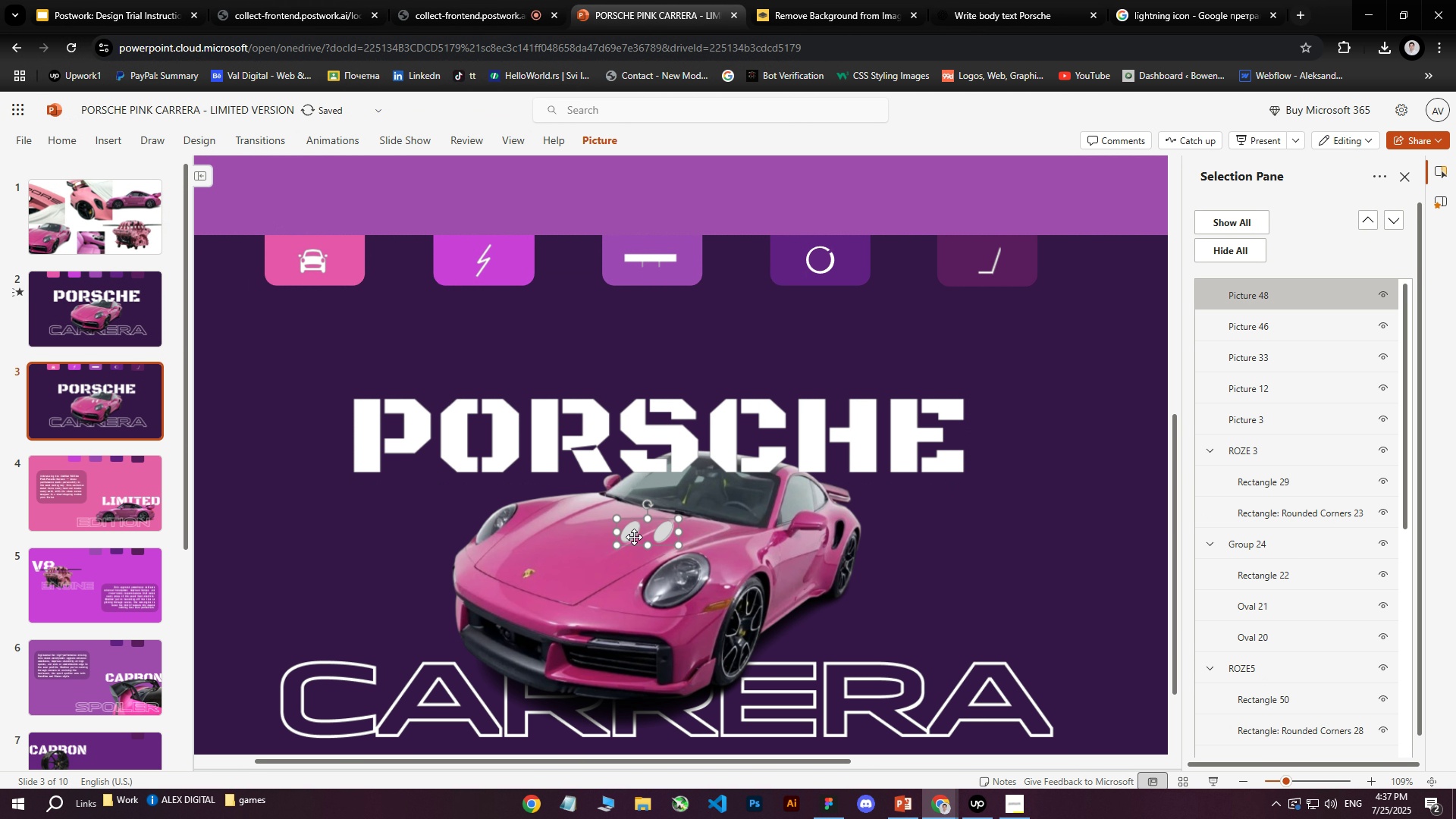 
left_click_drag(start_coordinate=[642, 535], to_coordinate=[325, 311])
 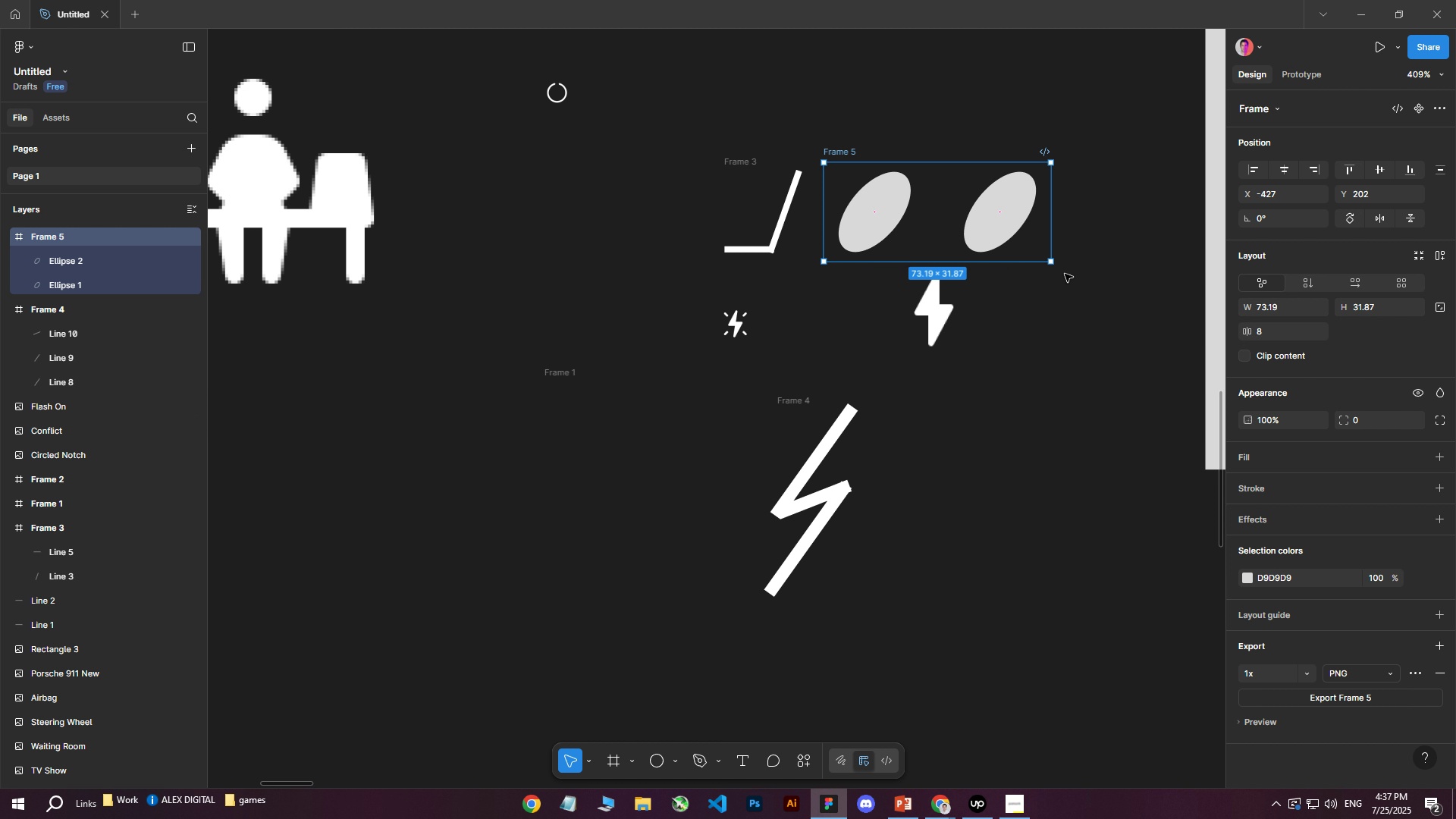 
left_click([1059, 218])
 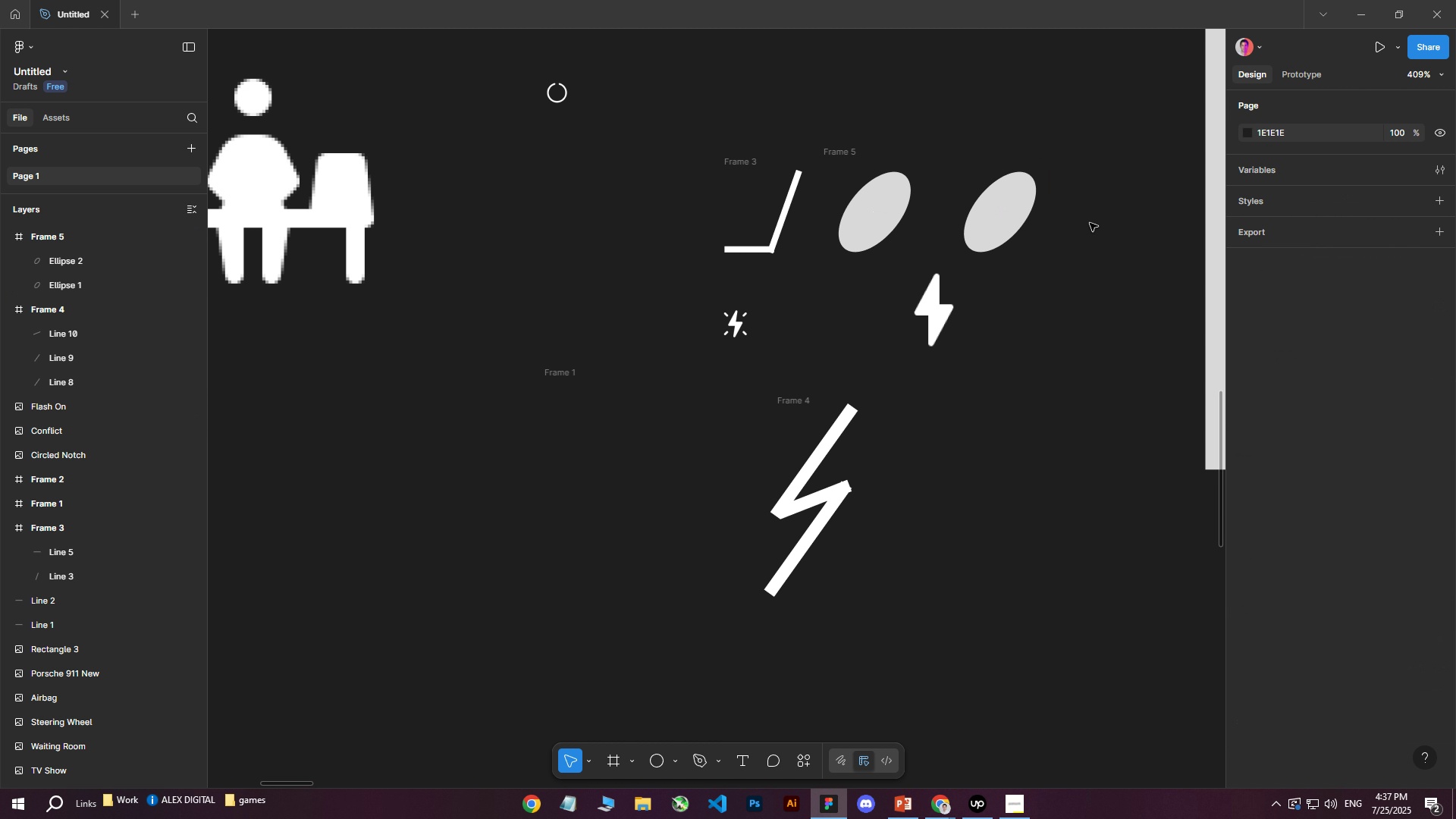 
left_click_drag(start_coordinate=[1098, 222], to_coordinate=[742, 202])
 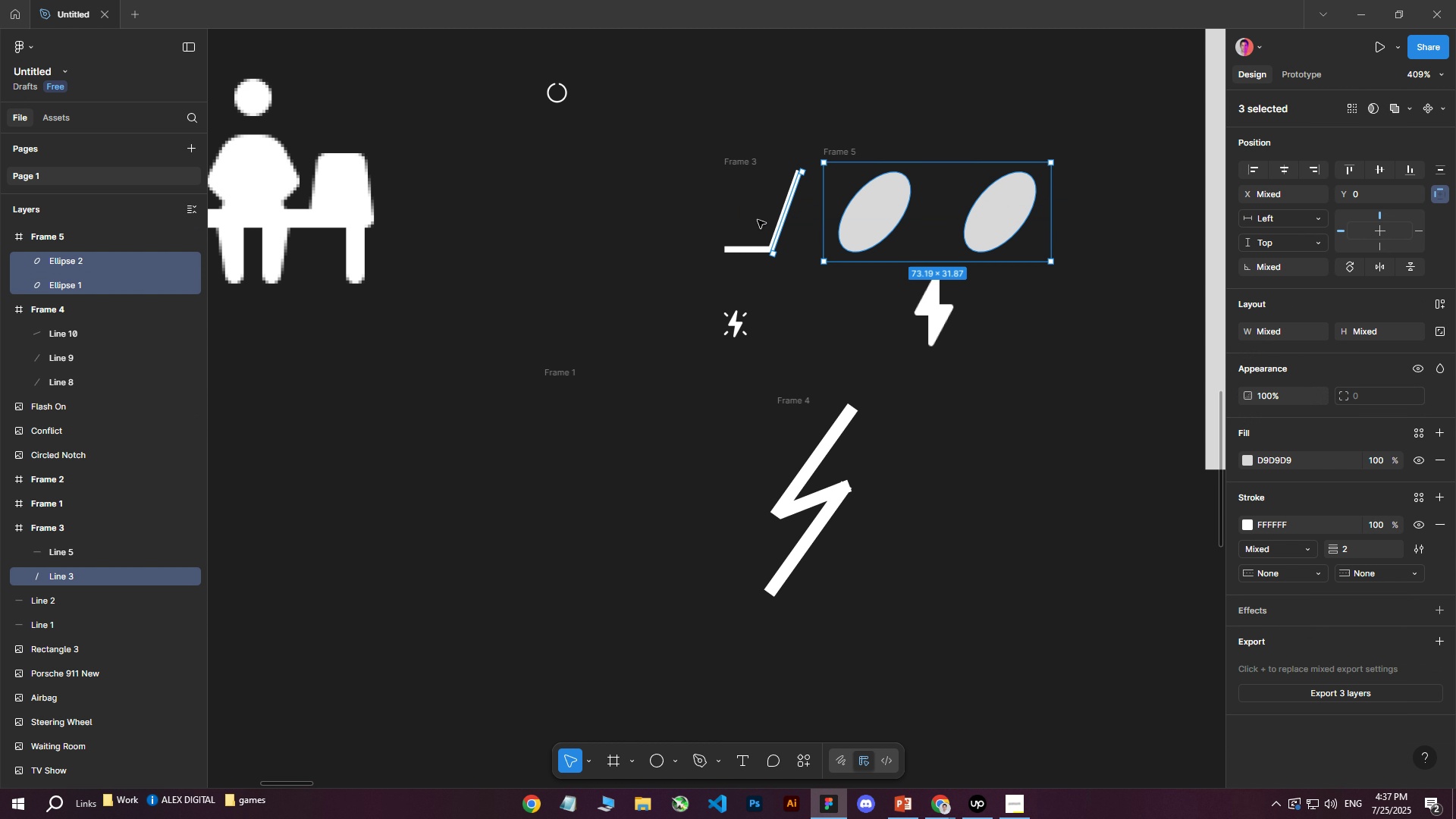 
left_click([758, 220])
 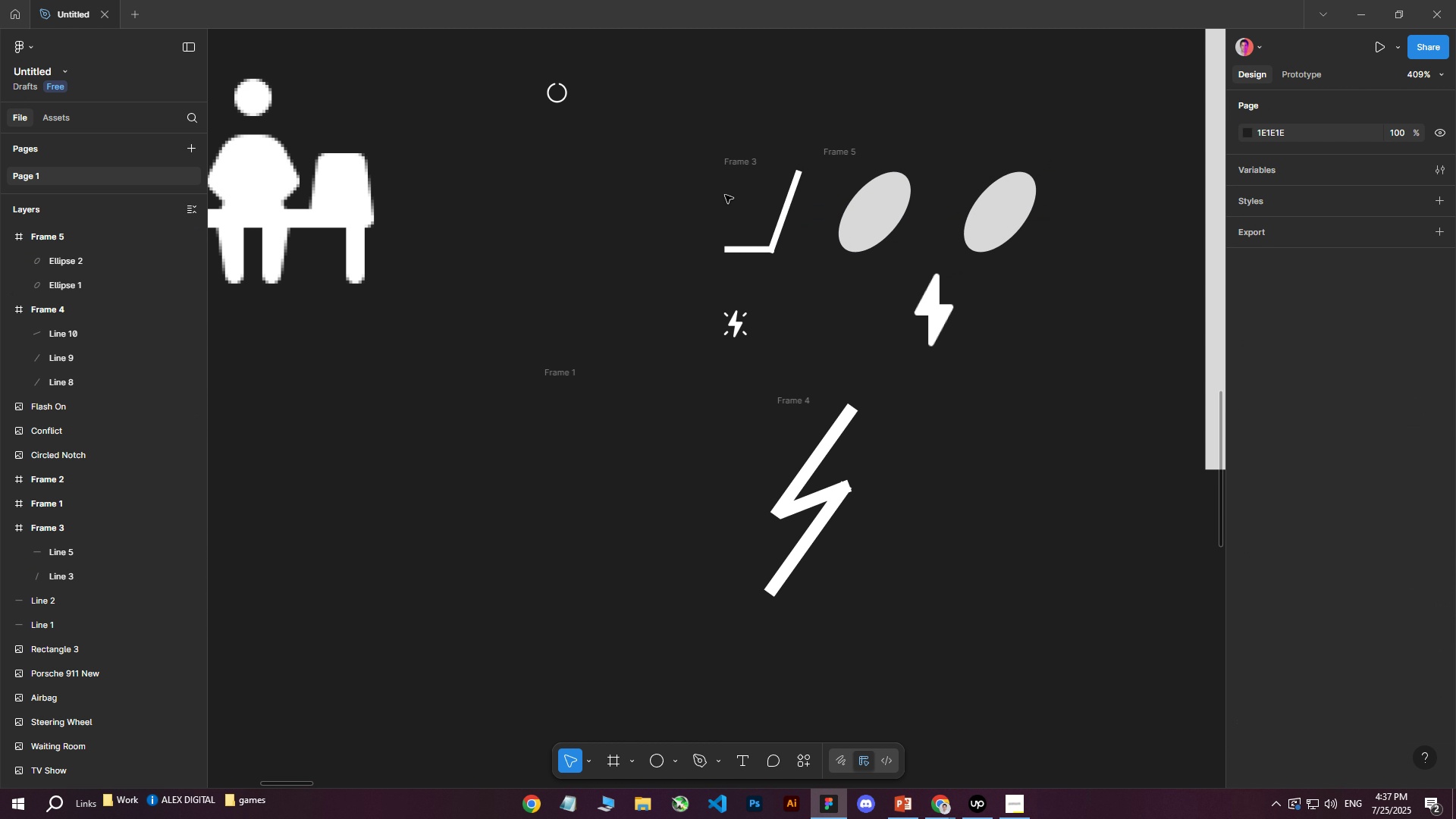 
left_click_drag(start_coordinate=[705, 176], to_coordinate=[814, 260])
 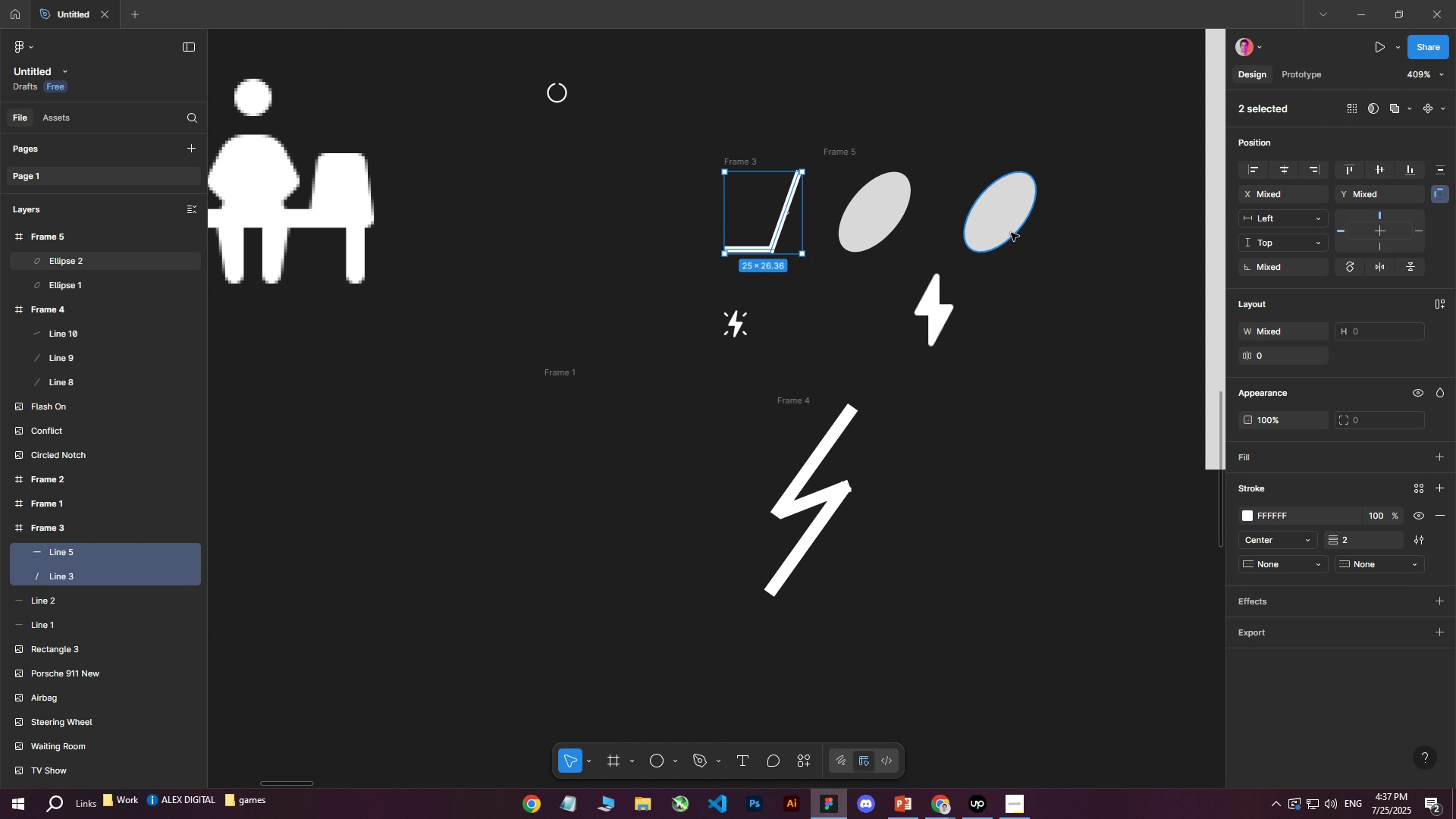 
left_click([1058, 231])
 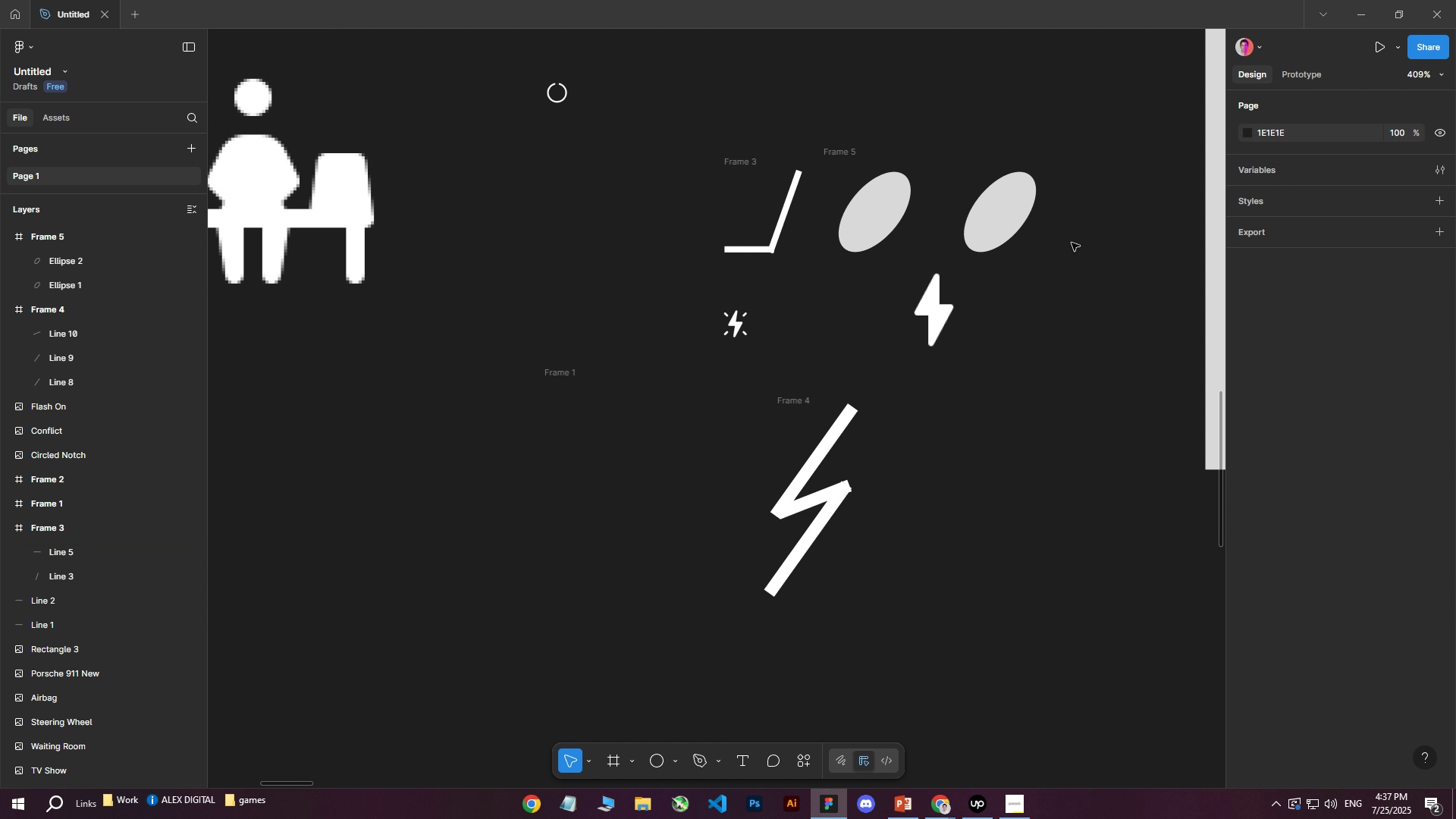 
left_click_drag(start_coordinate=[1075, 249], to_coordinate=[853, 205])
 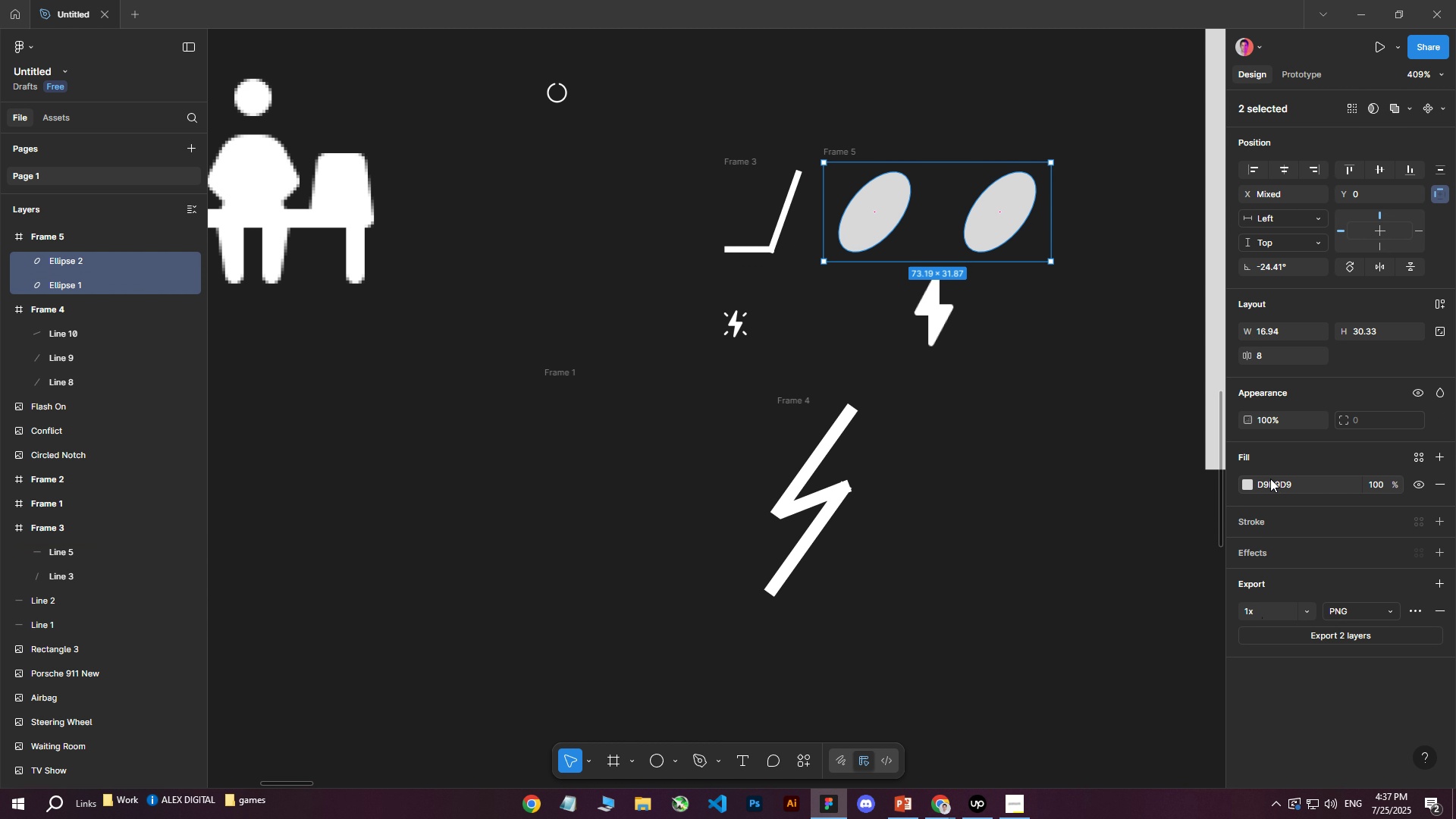 
left_click([1244, 481])
 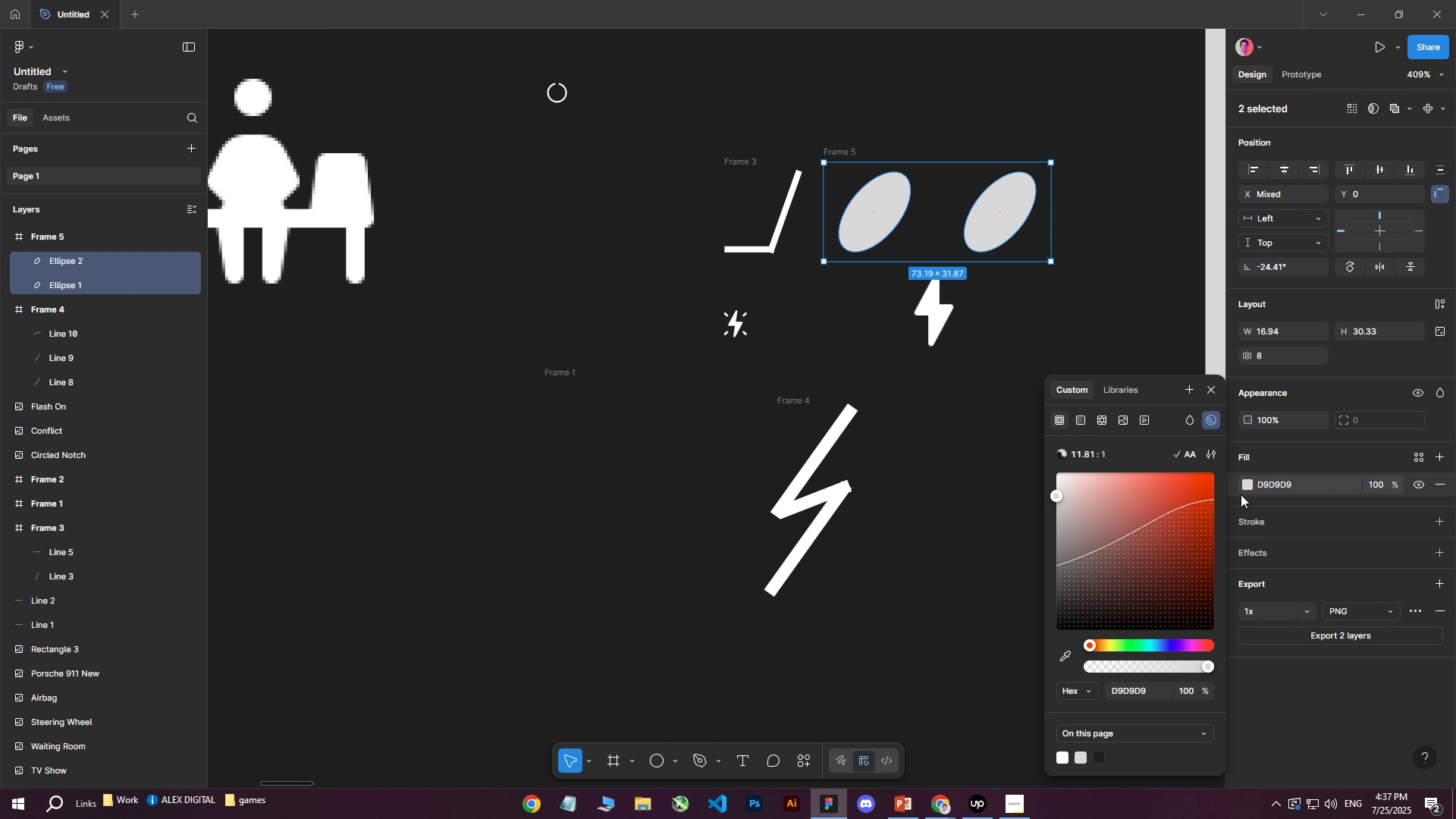 
left_click_drag(start_coordinate=[1131, 513], to_coordinate=[987, 463])
 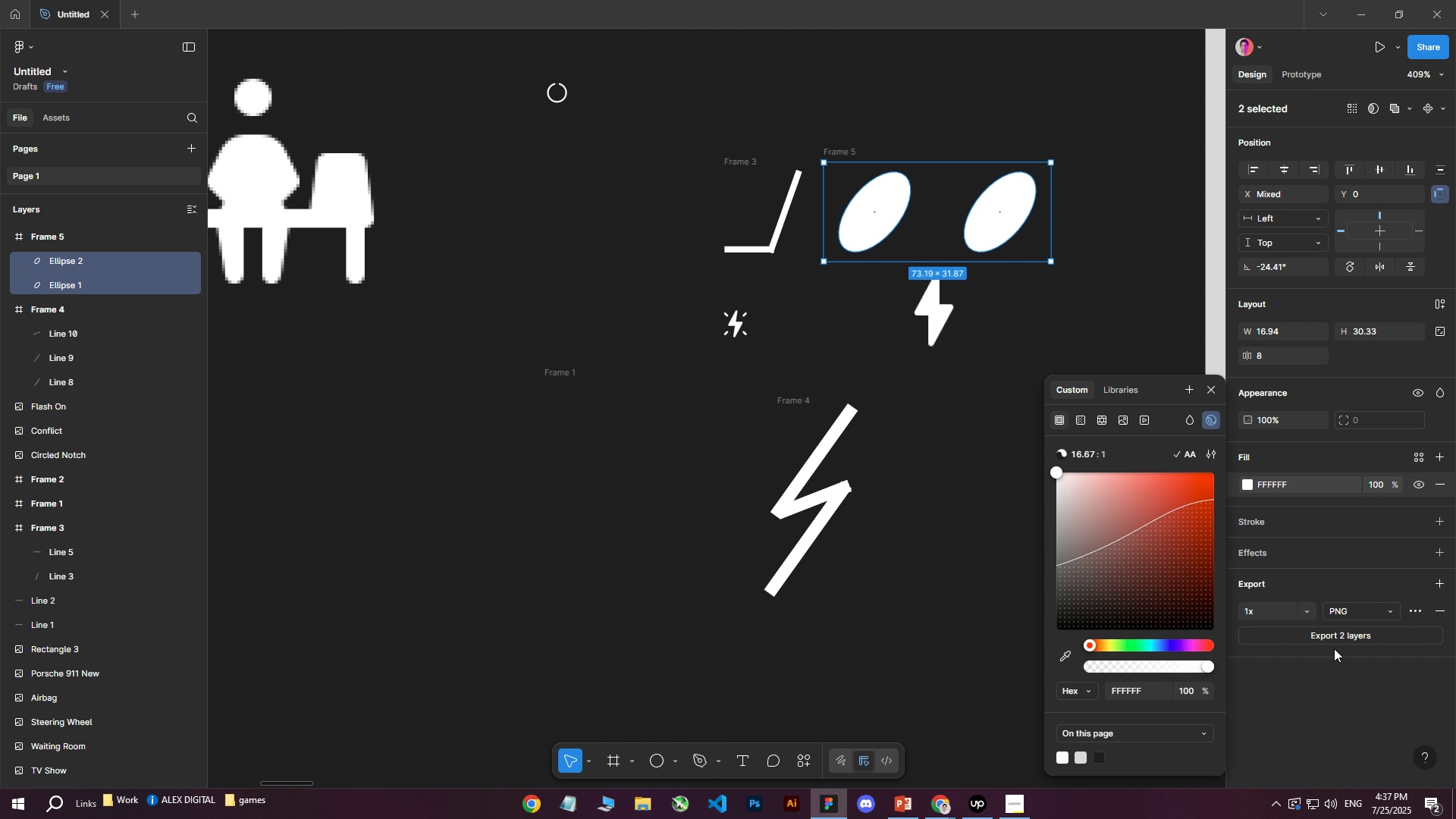 
left_click([1325, 631])
 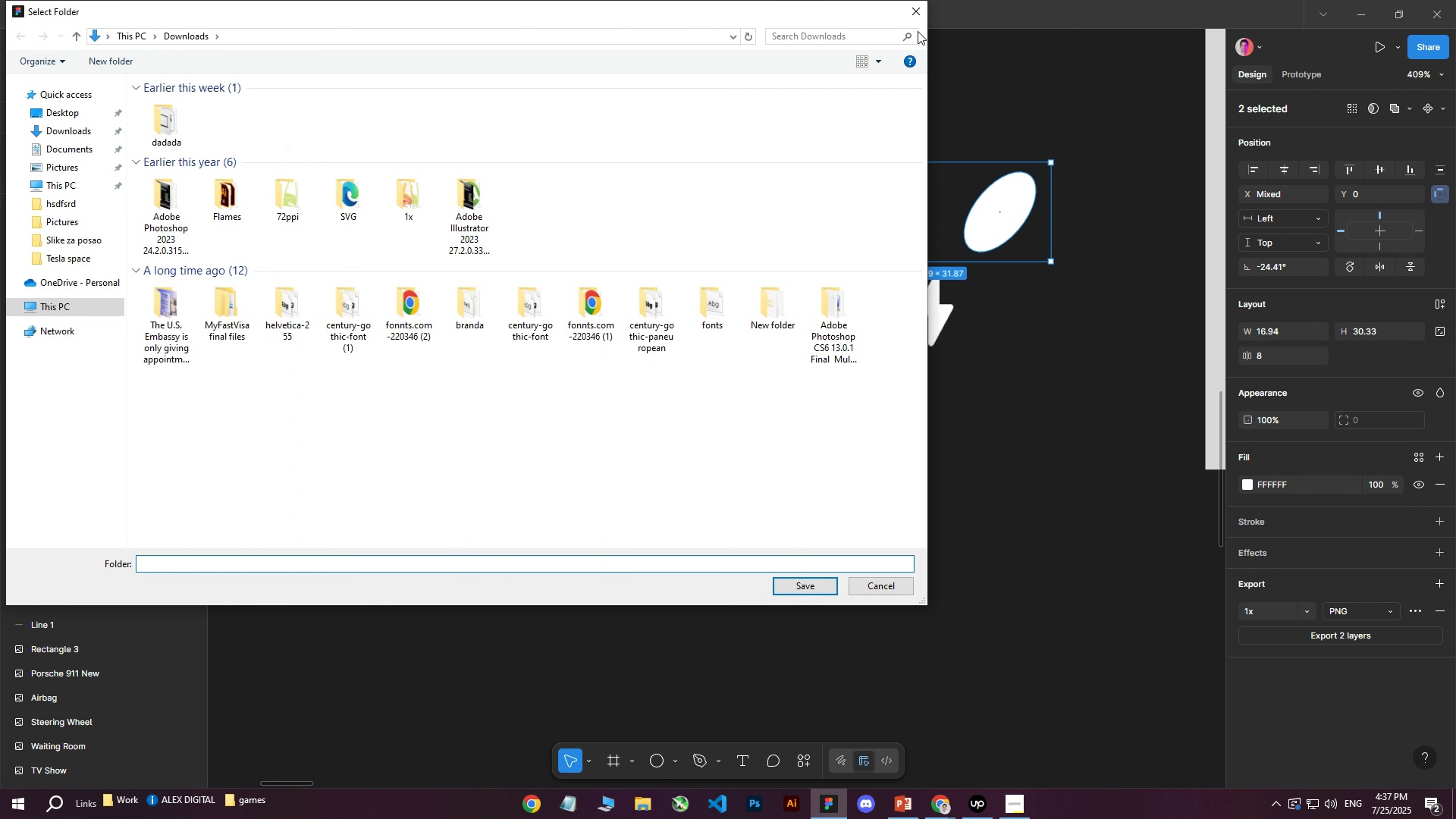 
double_click([952, 78])
 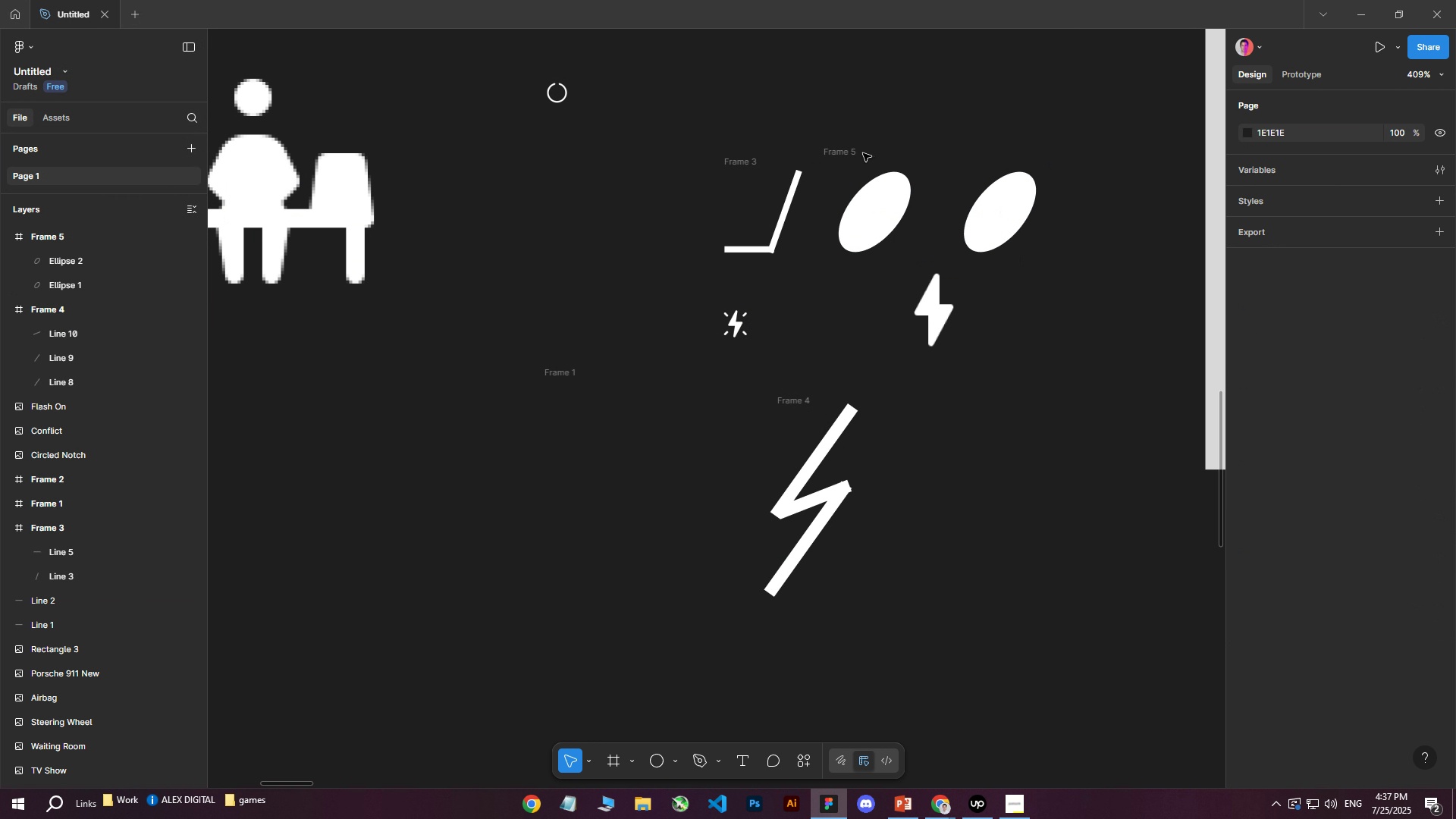 
triple_click([854, 149])
 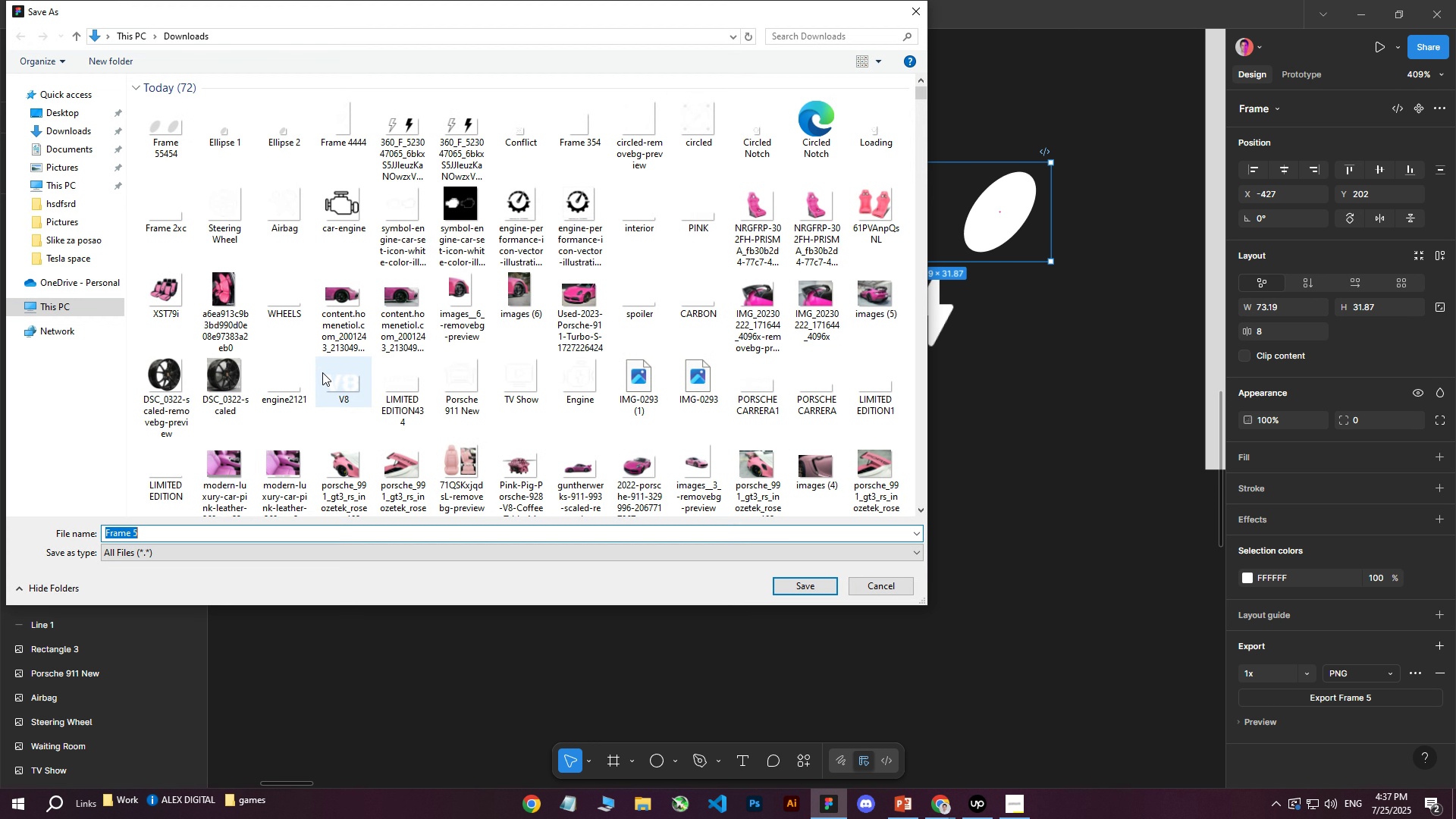 
left_click([210, 529])
 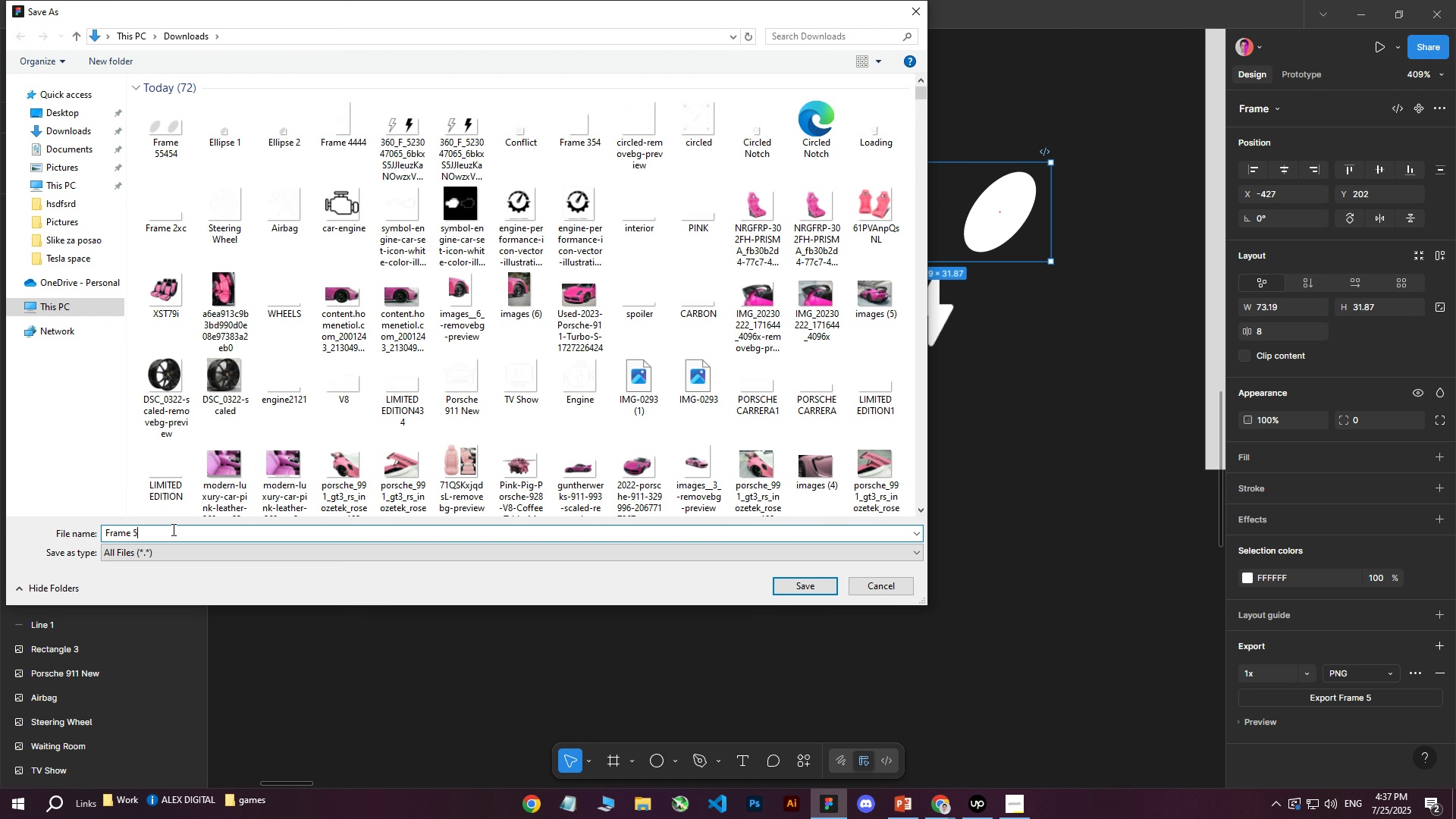 
left_click([168, 528])
 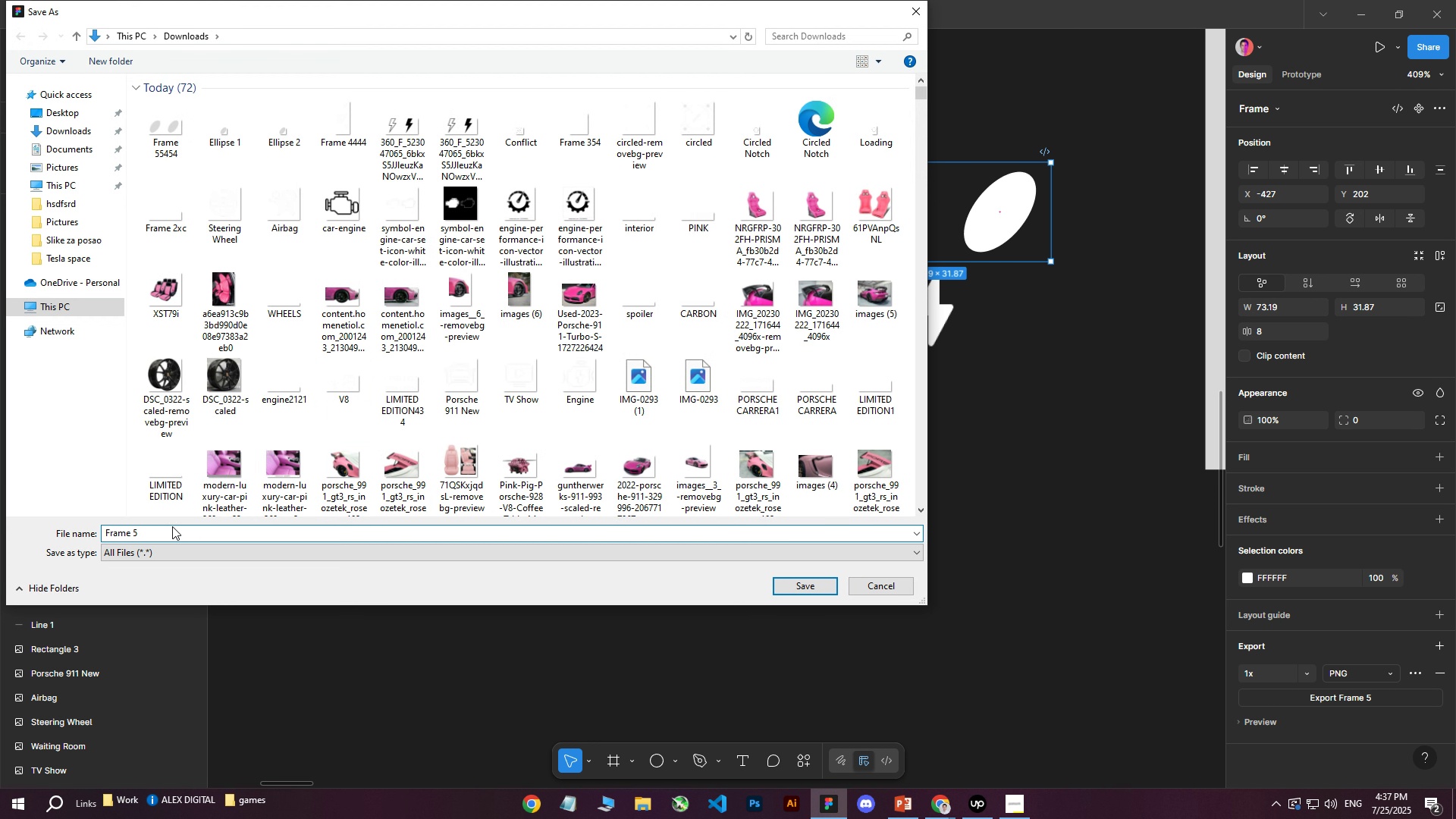 
type(5454)
 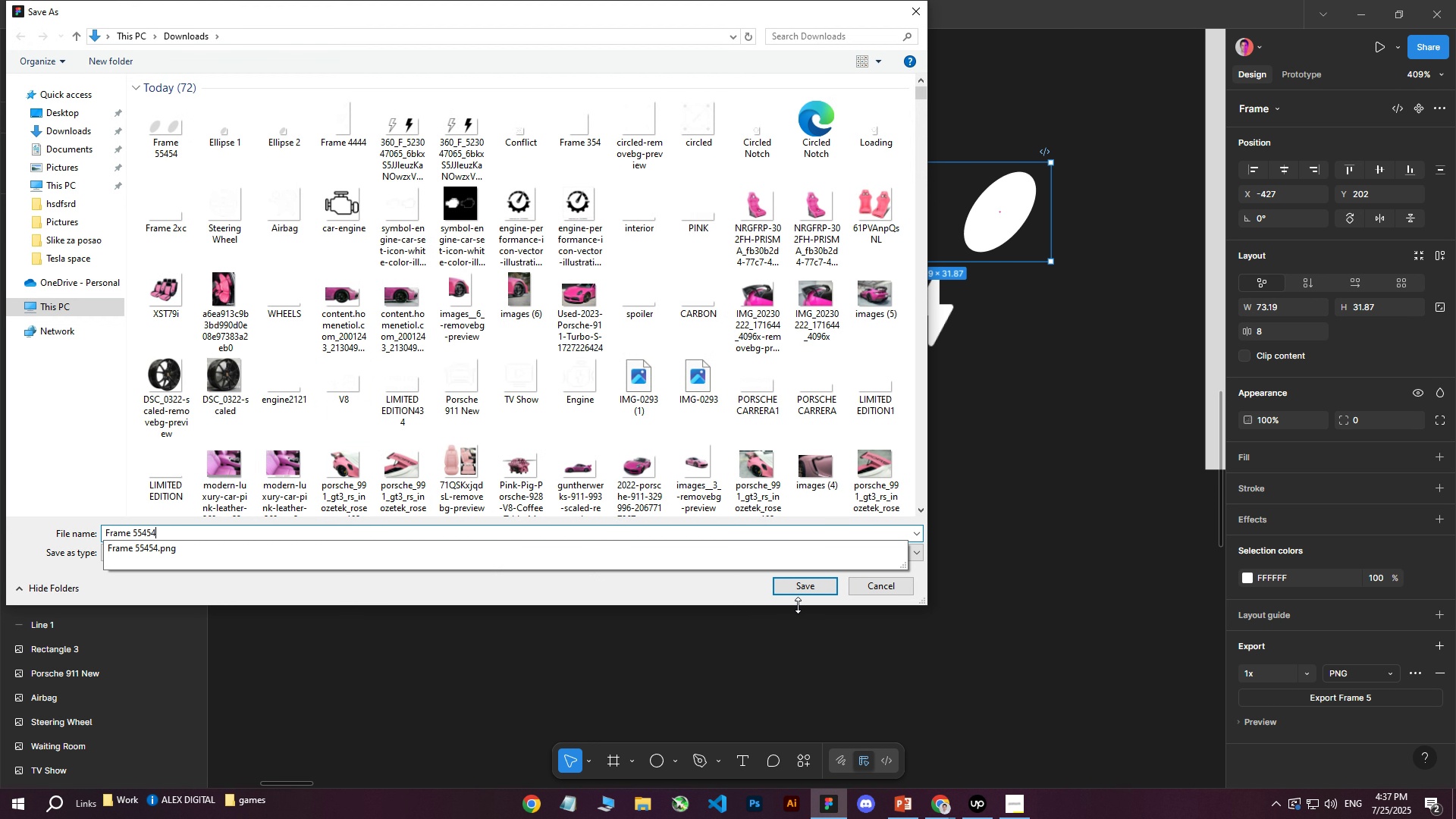 
left_click([796, 595])
 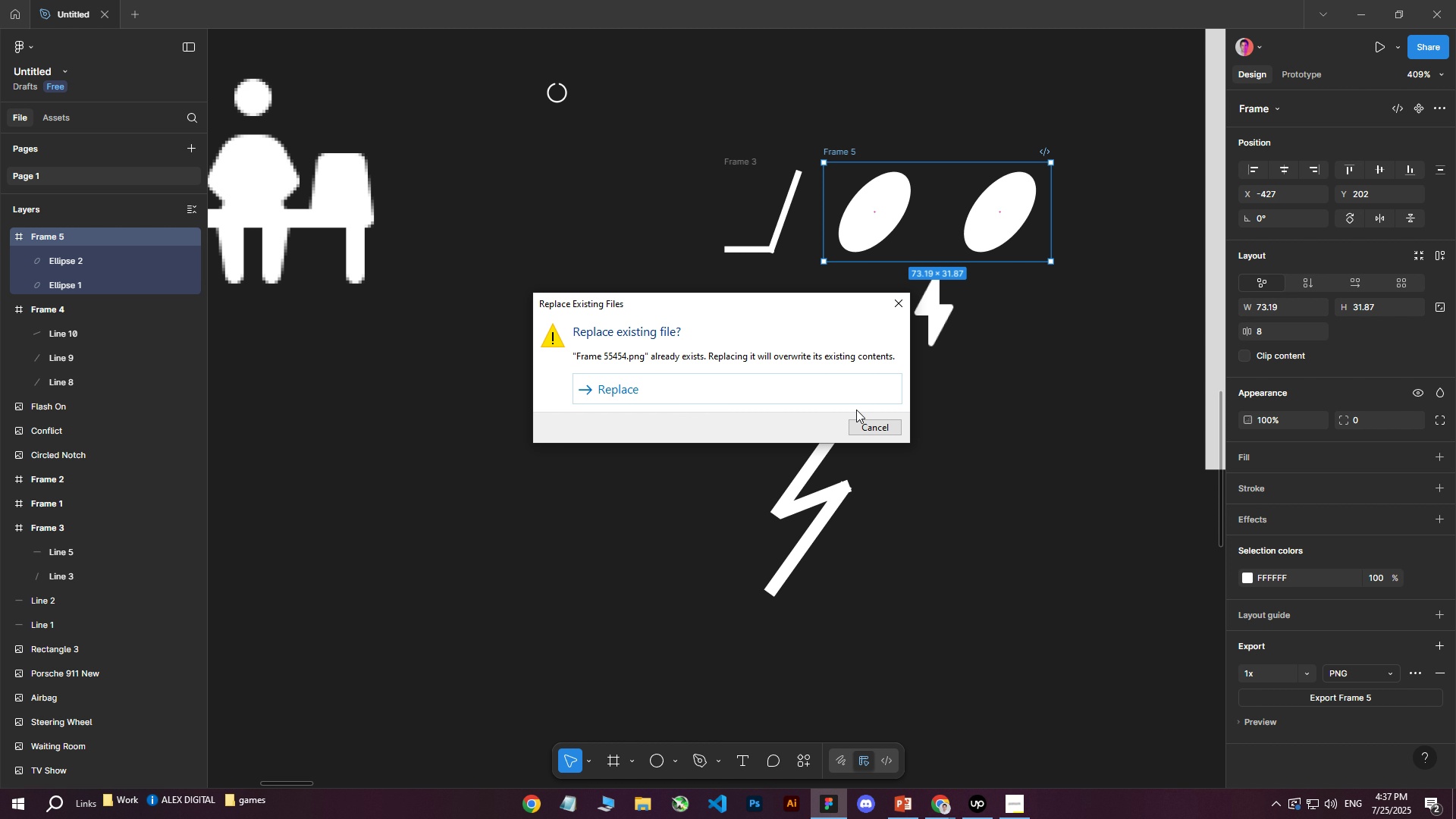 
left_click([810, 379])
 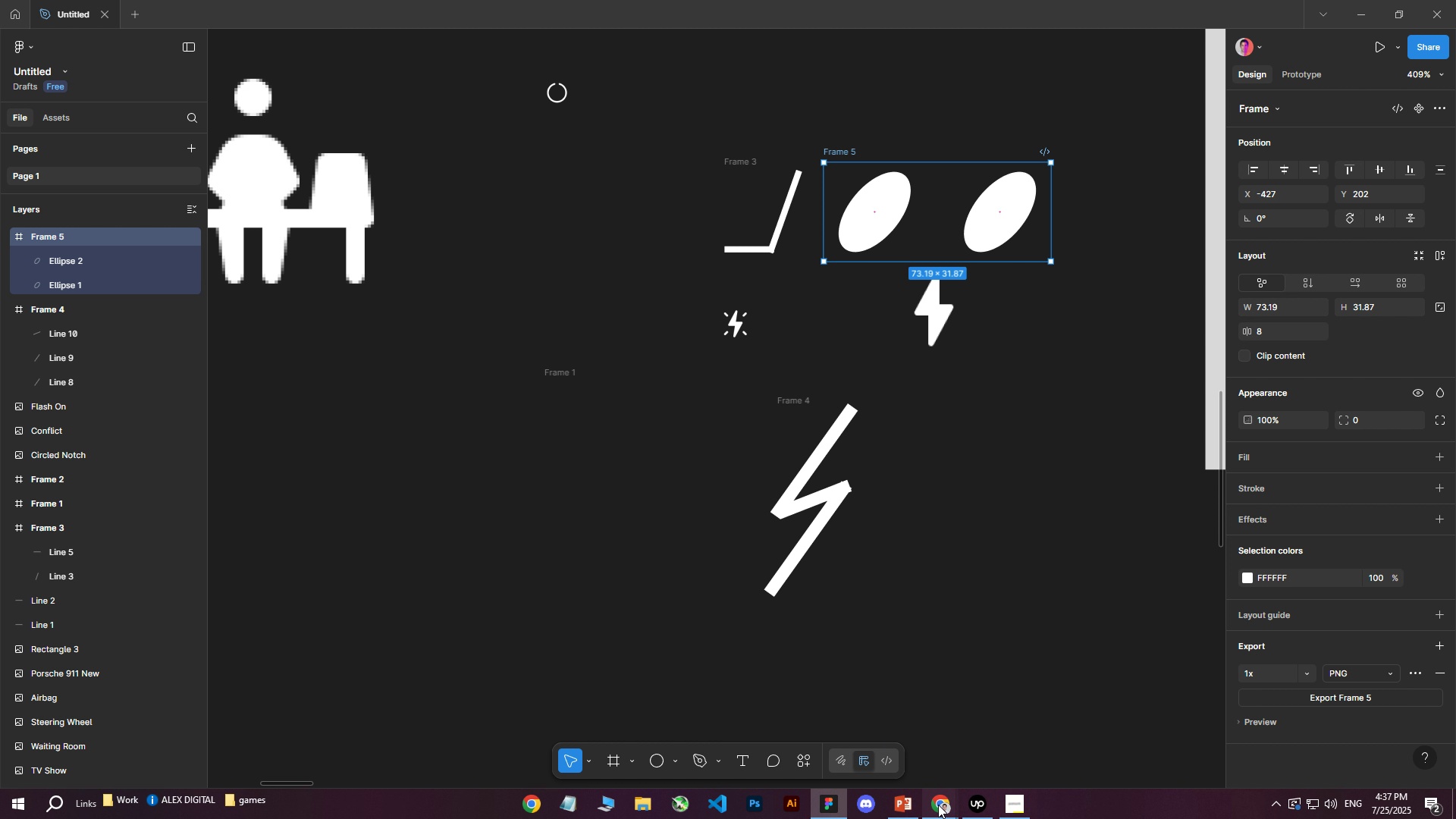 
double_click([842, 718])
 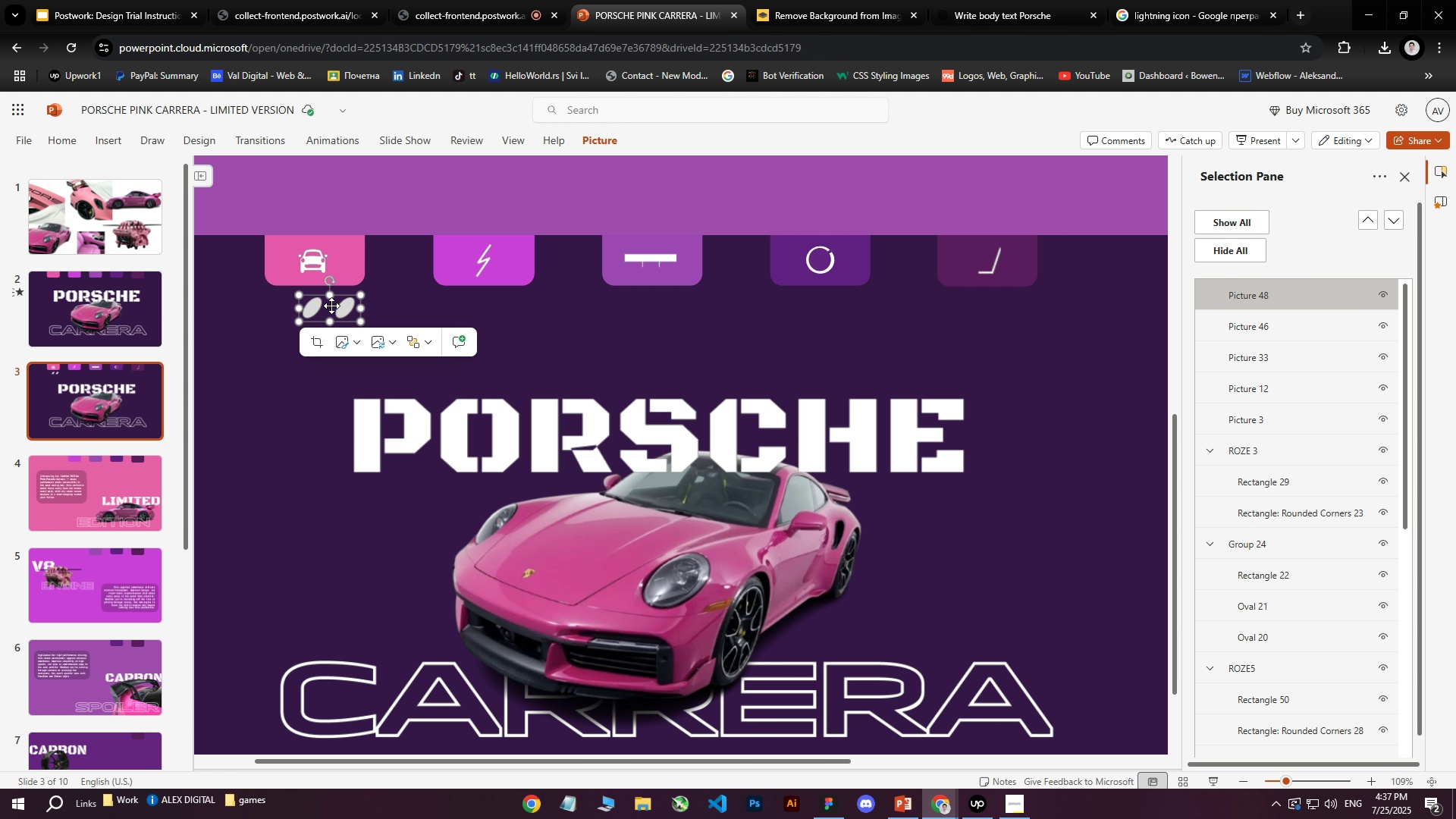 
left_click_drag(start_coordinate=[334, 306], to_coordinate=[417, 334])
 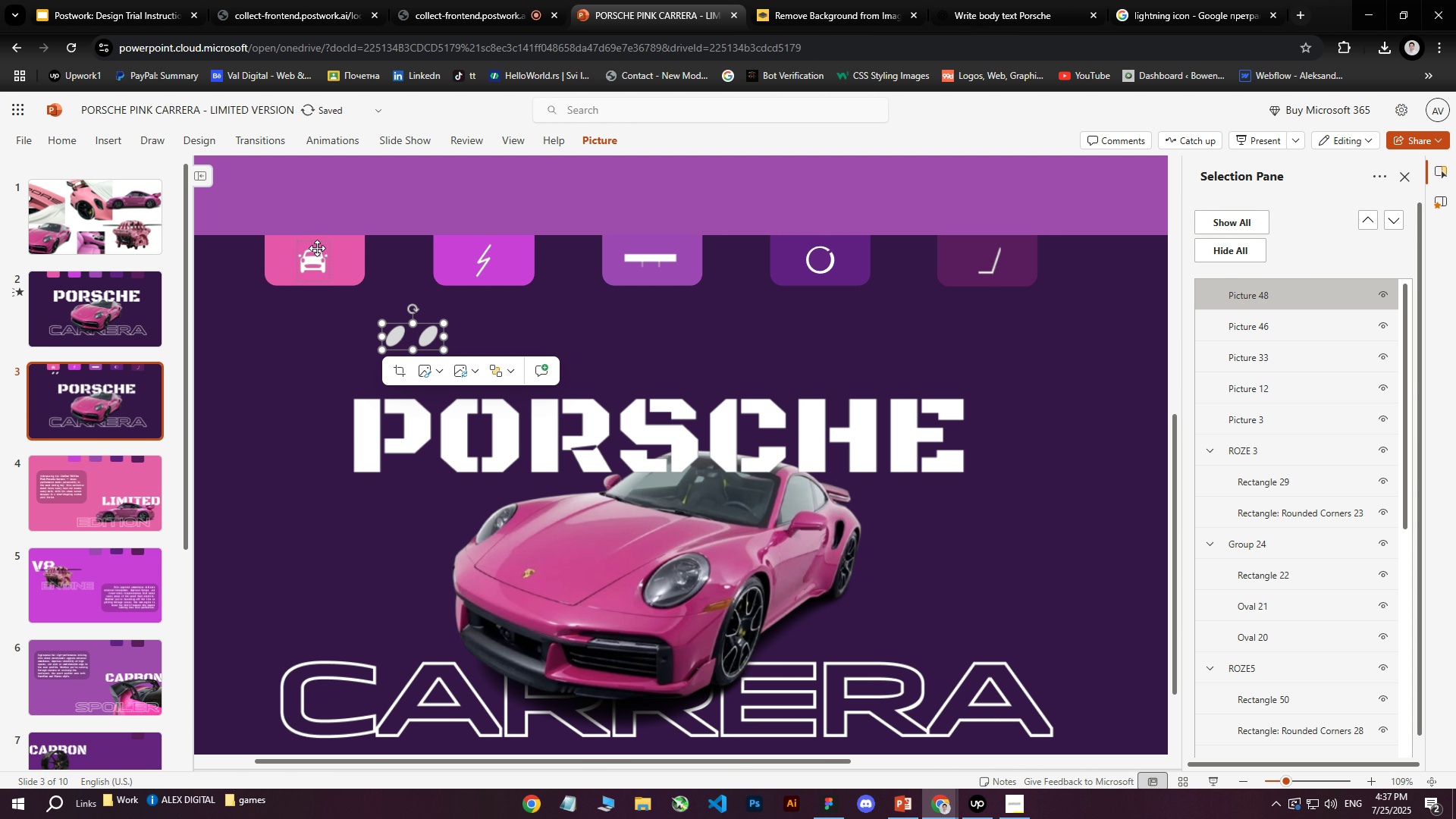 
key(Delete)
 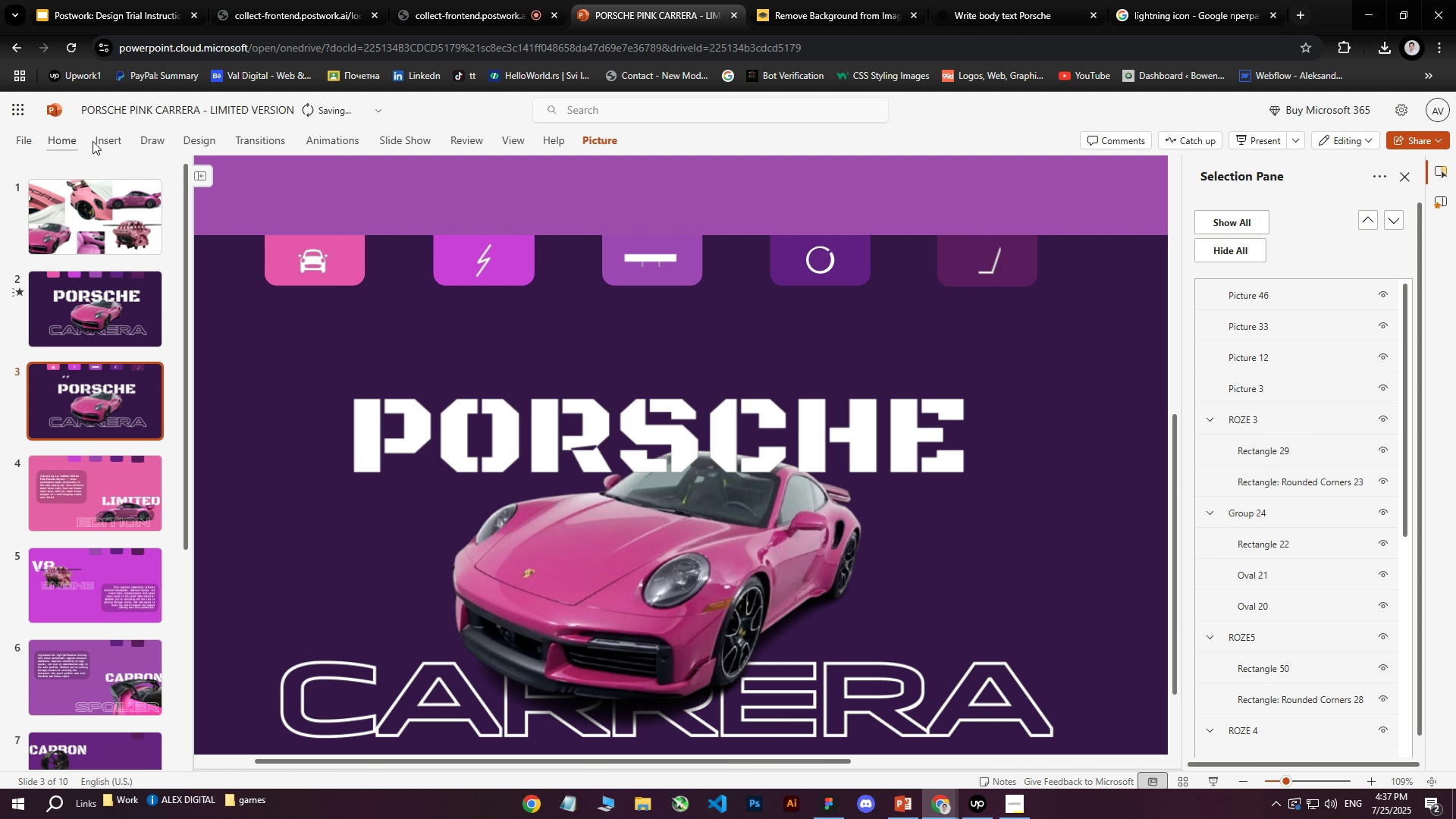 
left_click([104, 140])
 